 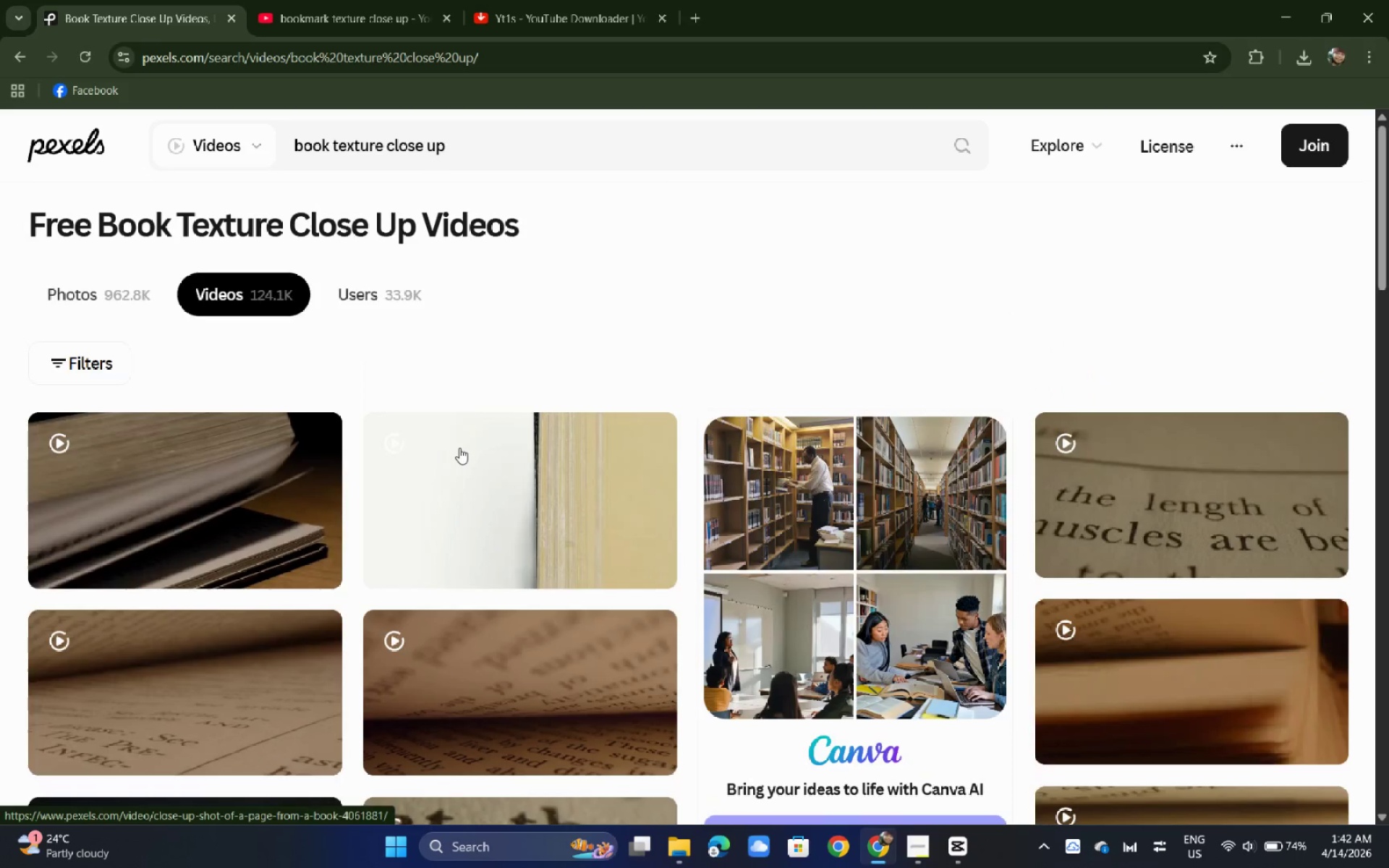 
scroll: coordinate [459, 448], scroll_direction: down, amount: 3.0
 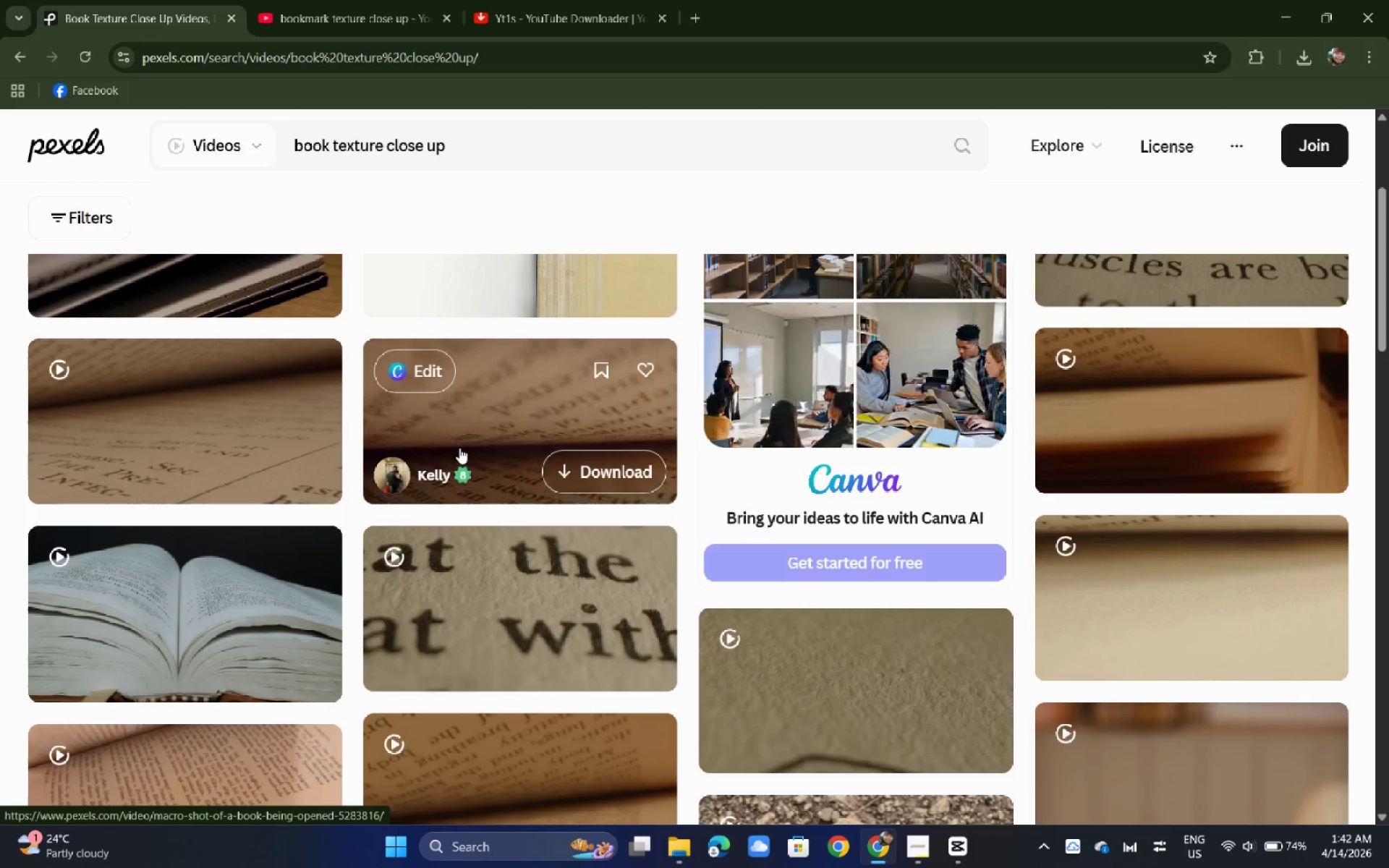 
left_click([1188, 566])
 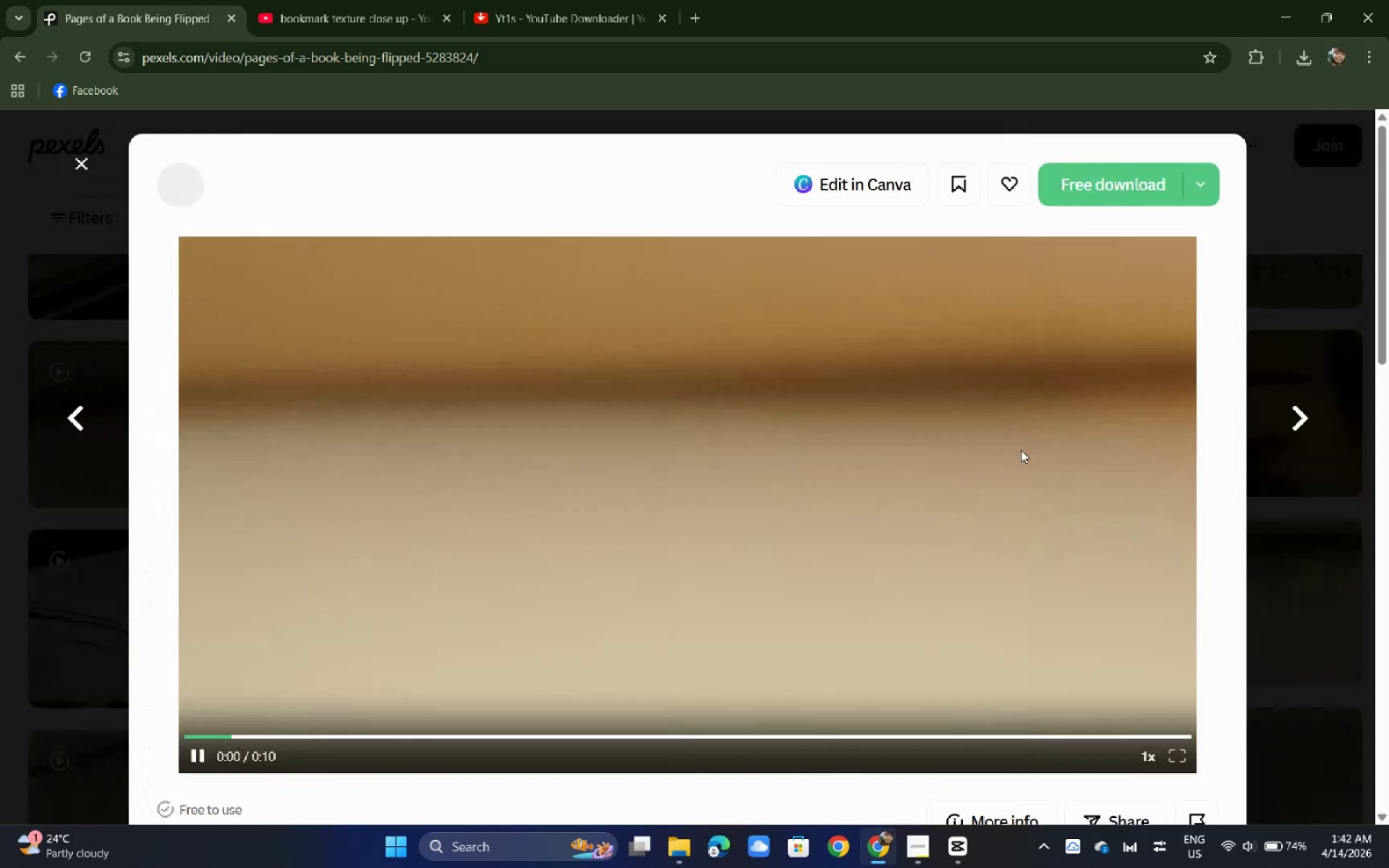 
left_click([0, 419])
 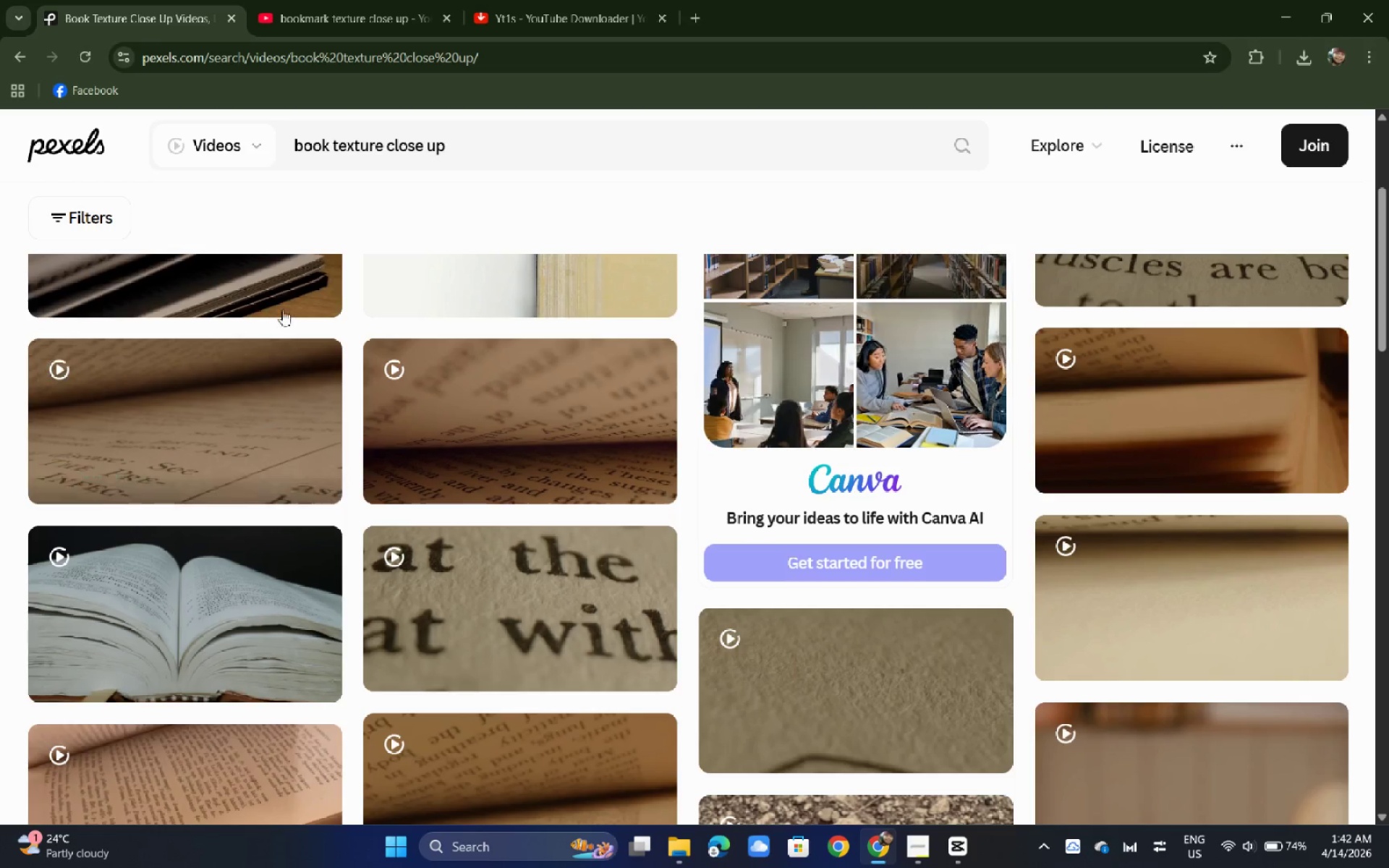 
scroll: coordinate [282, 308], scroll_direction: up, amount: 2.0
 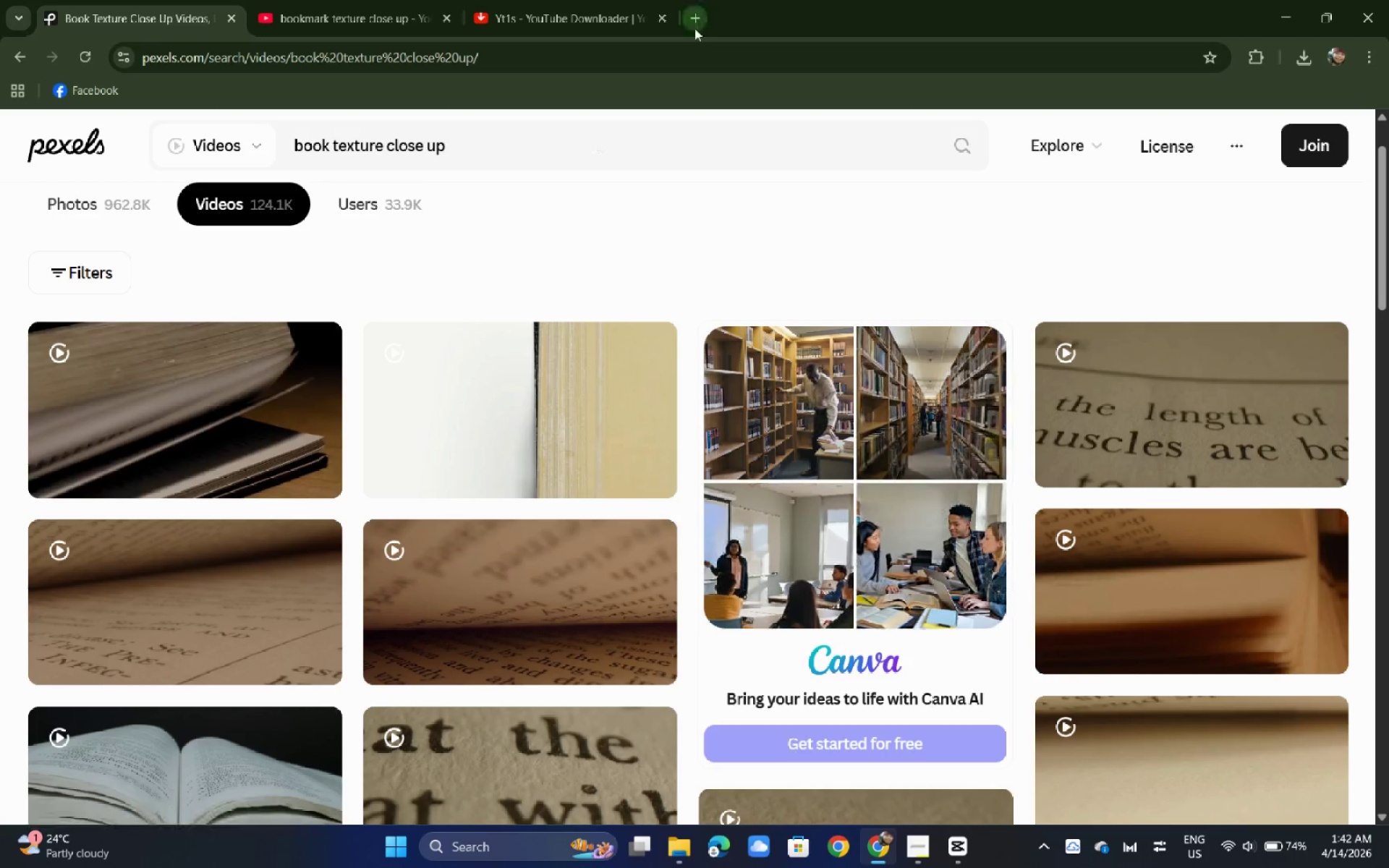 
double_click([691, 59])
 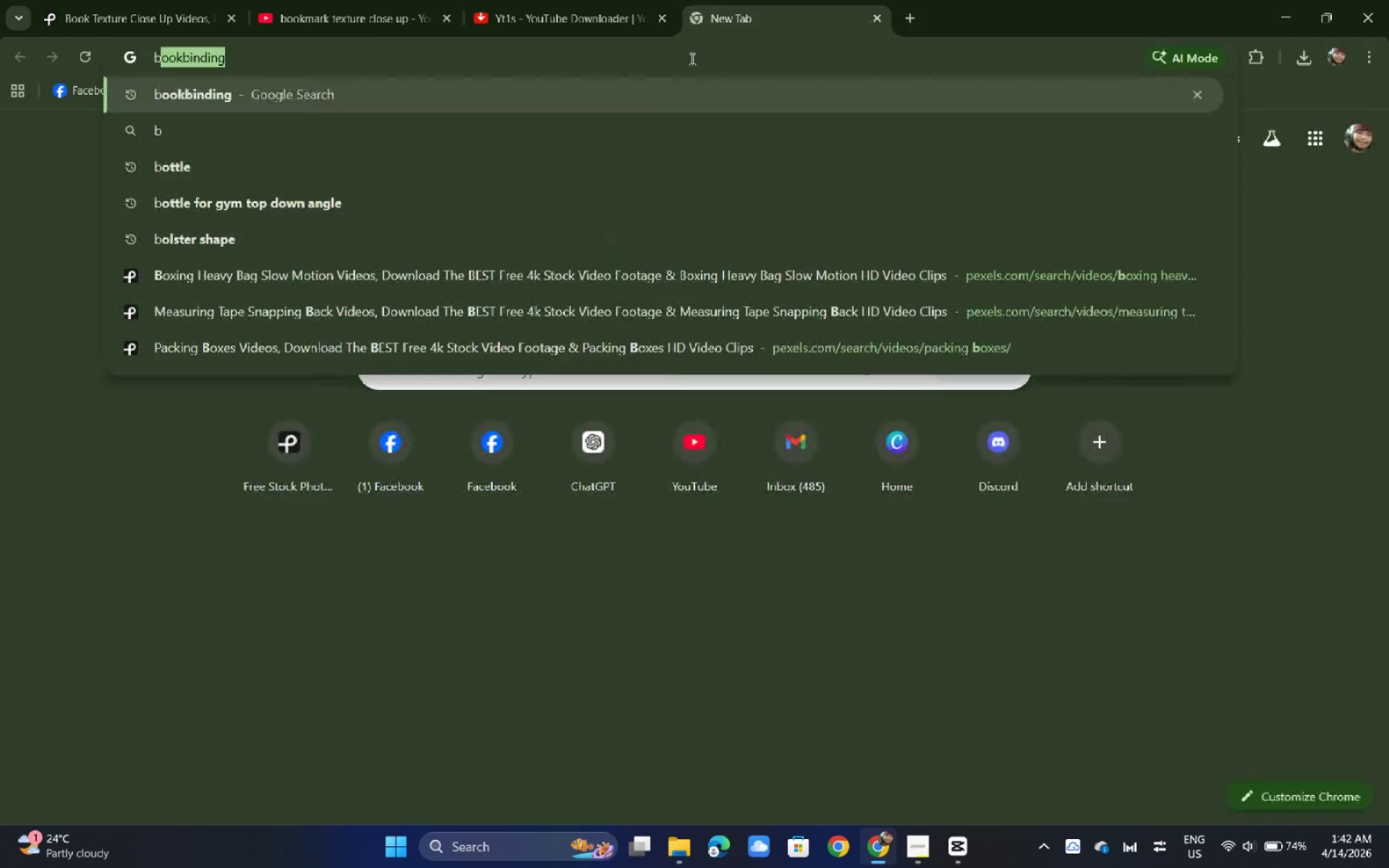 
type(book texture close up)
 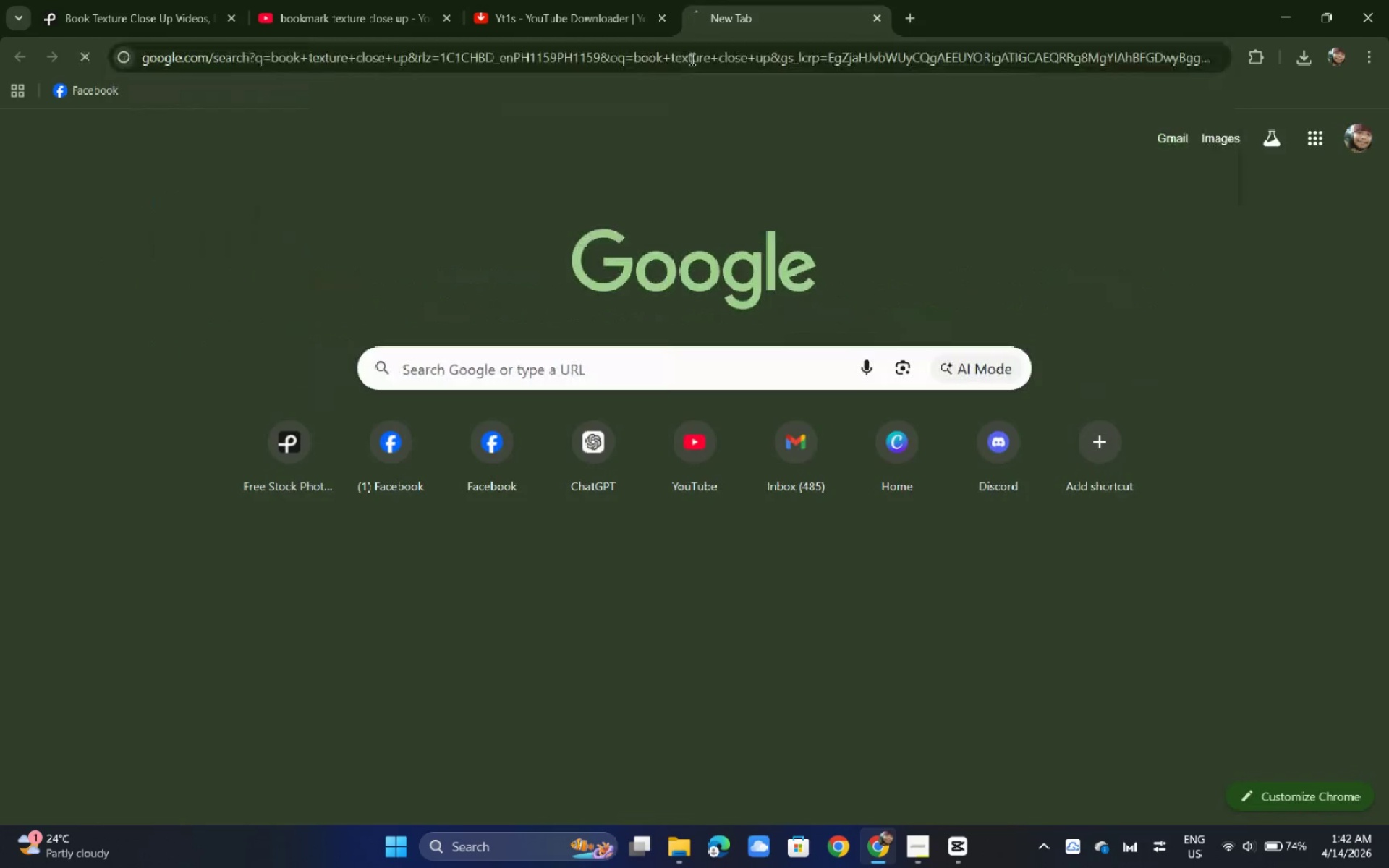 
key(Enter)
 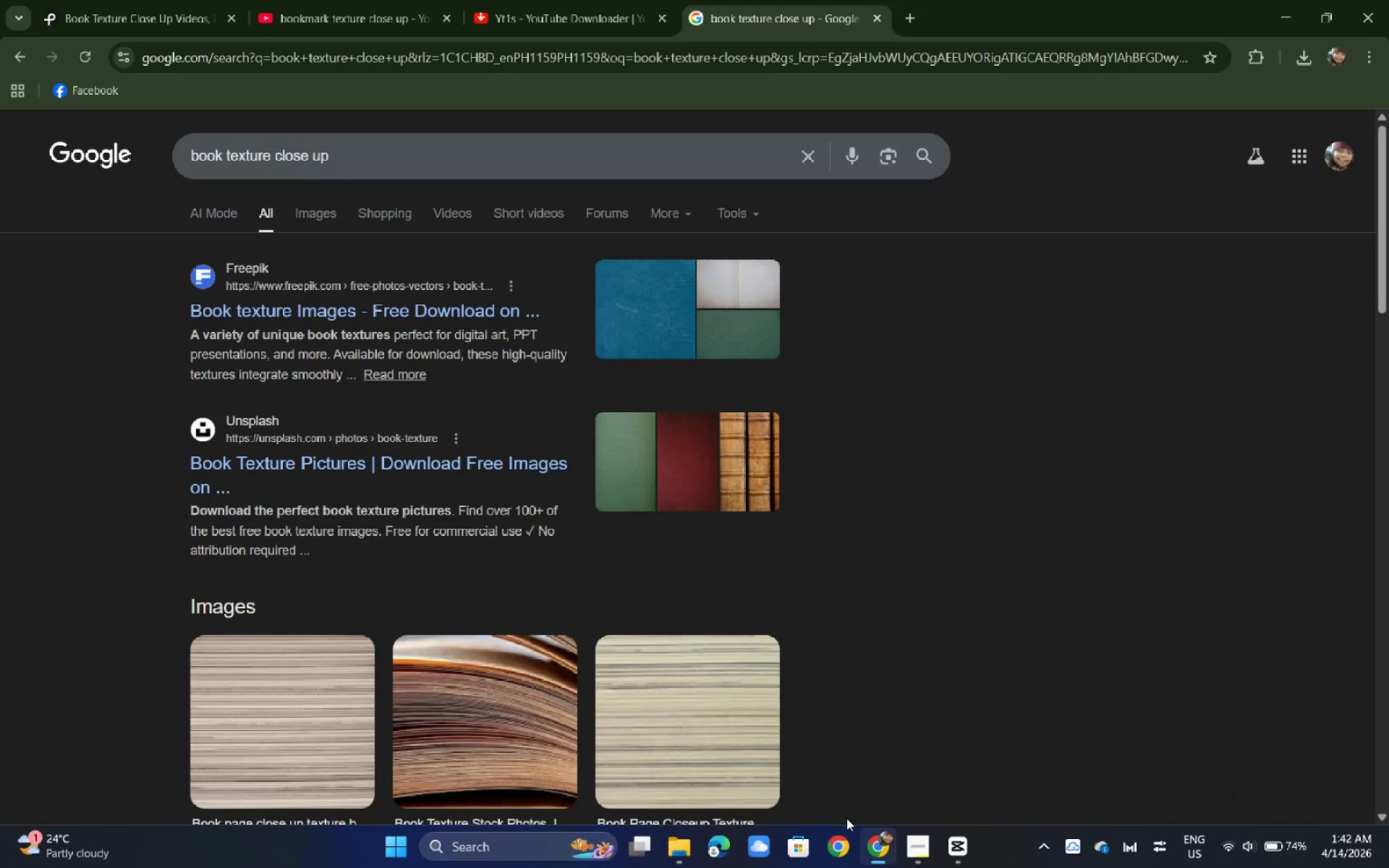 
left_click_drag(start_coordinate=[843, 829], to_coordinate=[840, 835])
 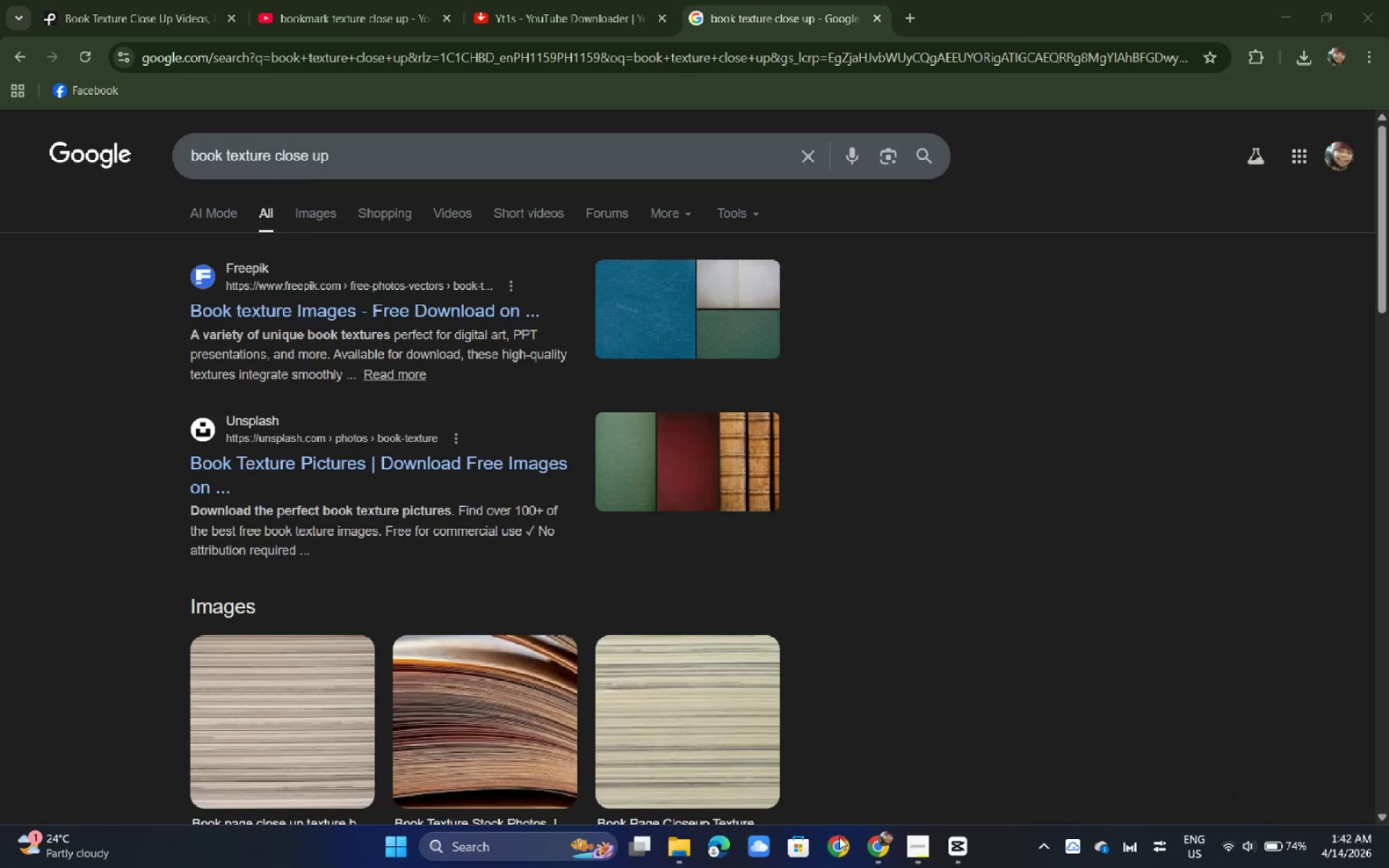 
double_click([839, 837])
 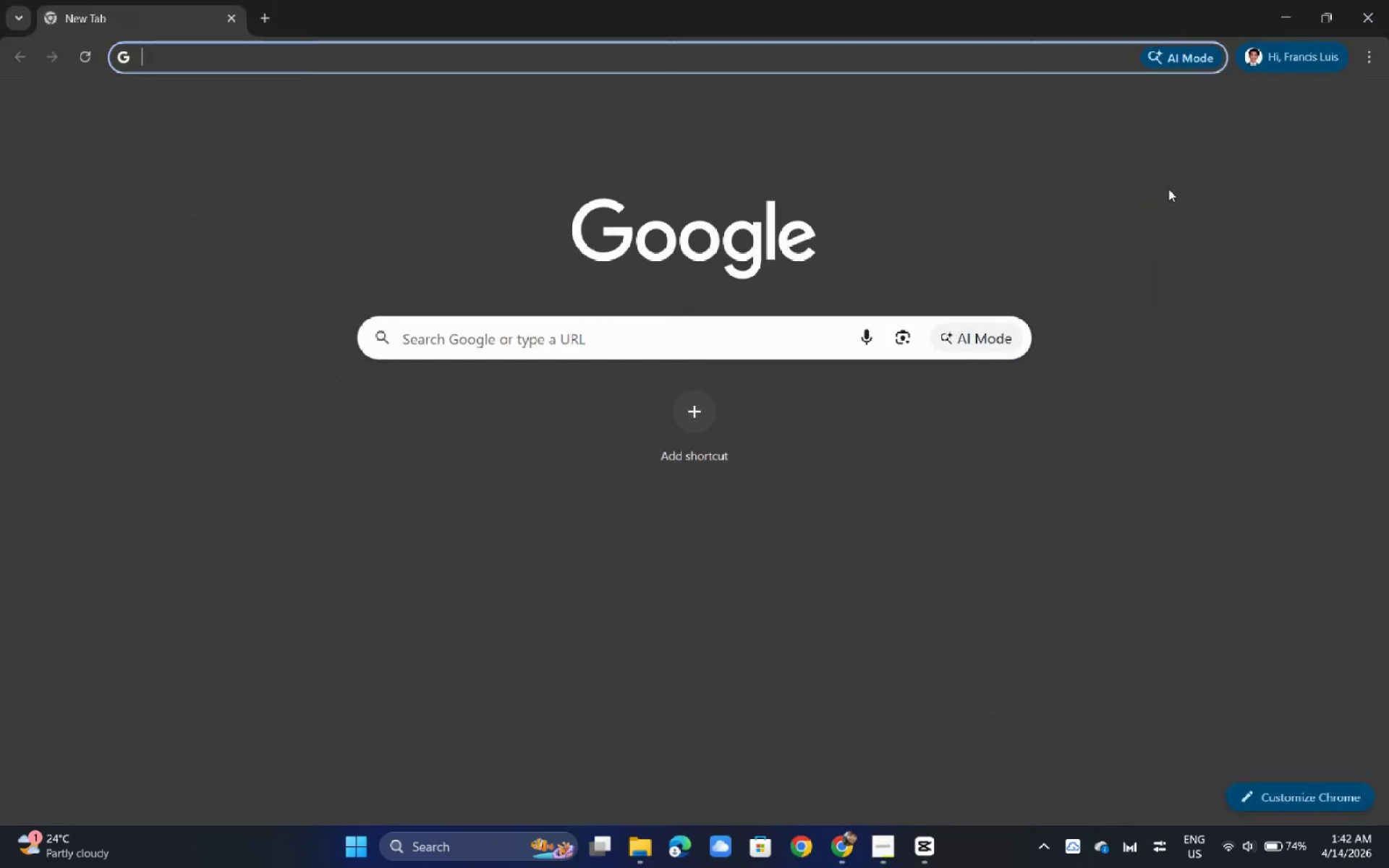 
left_click([1178, 109])
 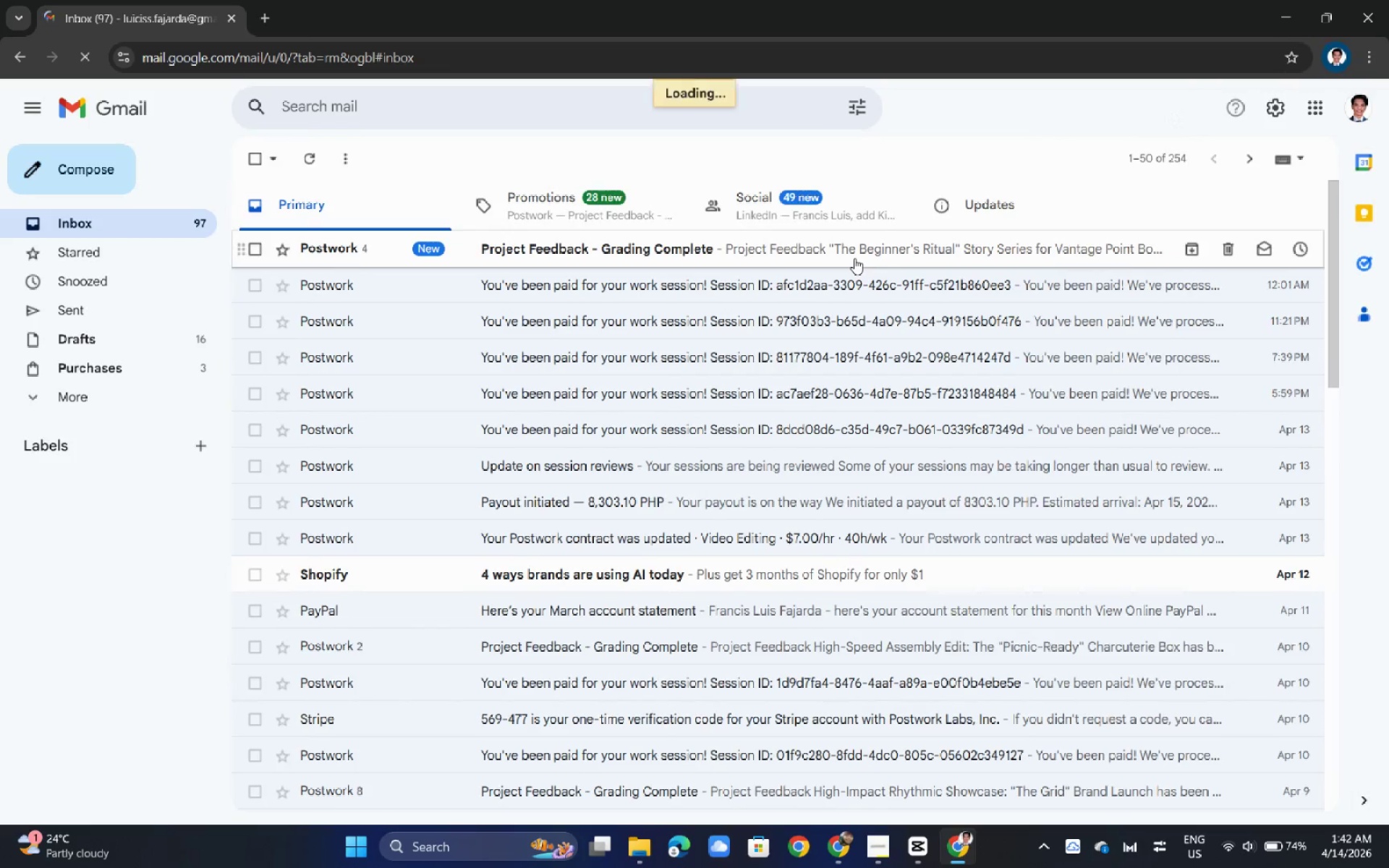 
scroll: coordinate [854, 258], scroll_direction: down, amount: 2.0
 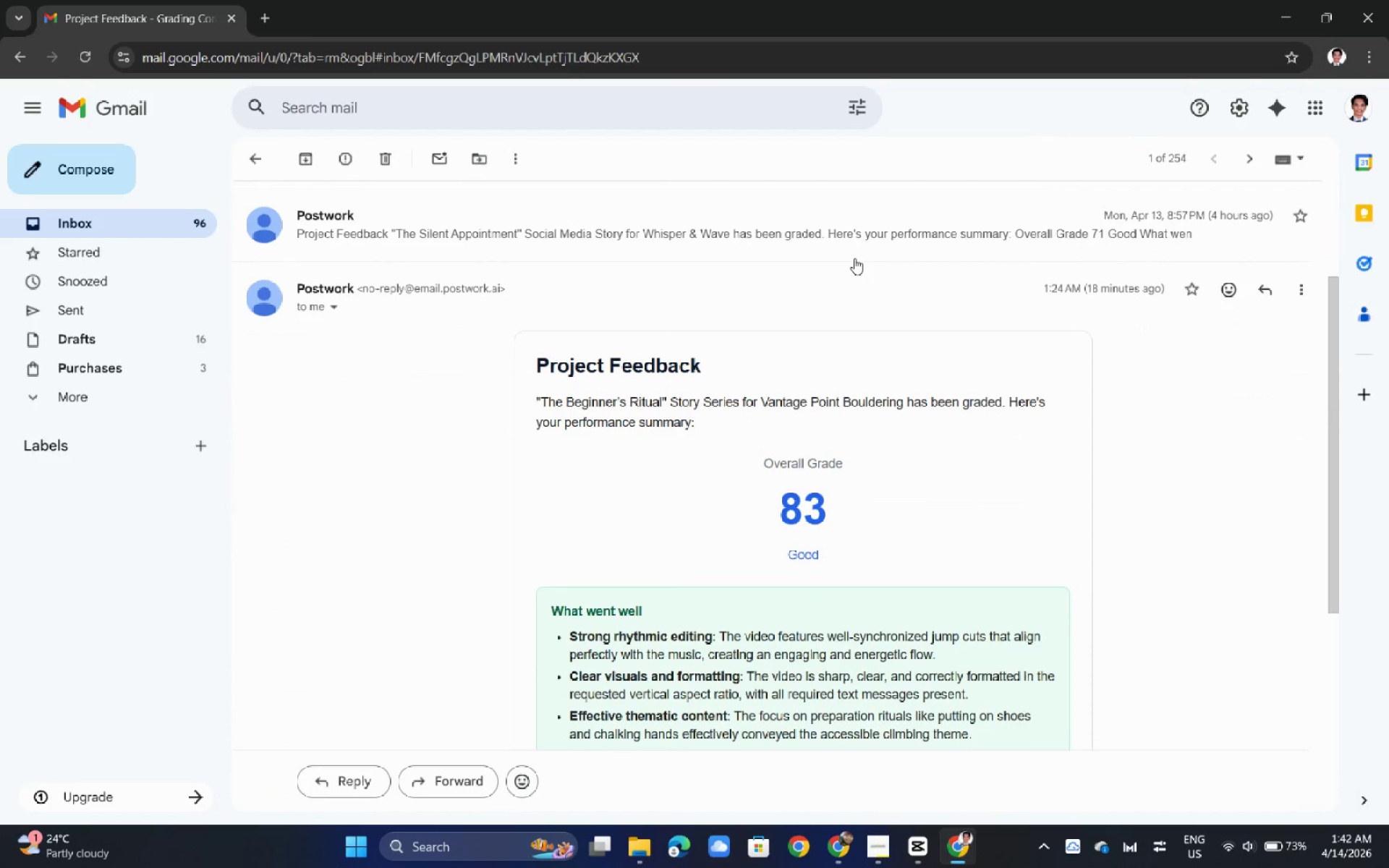 
wait(8.71)
 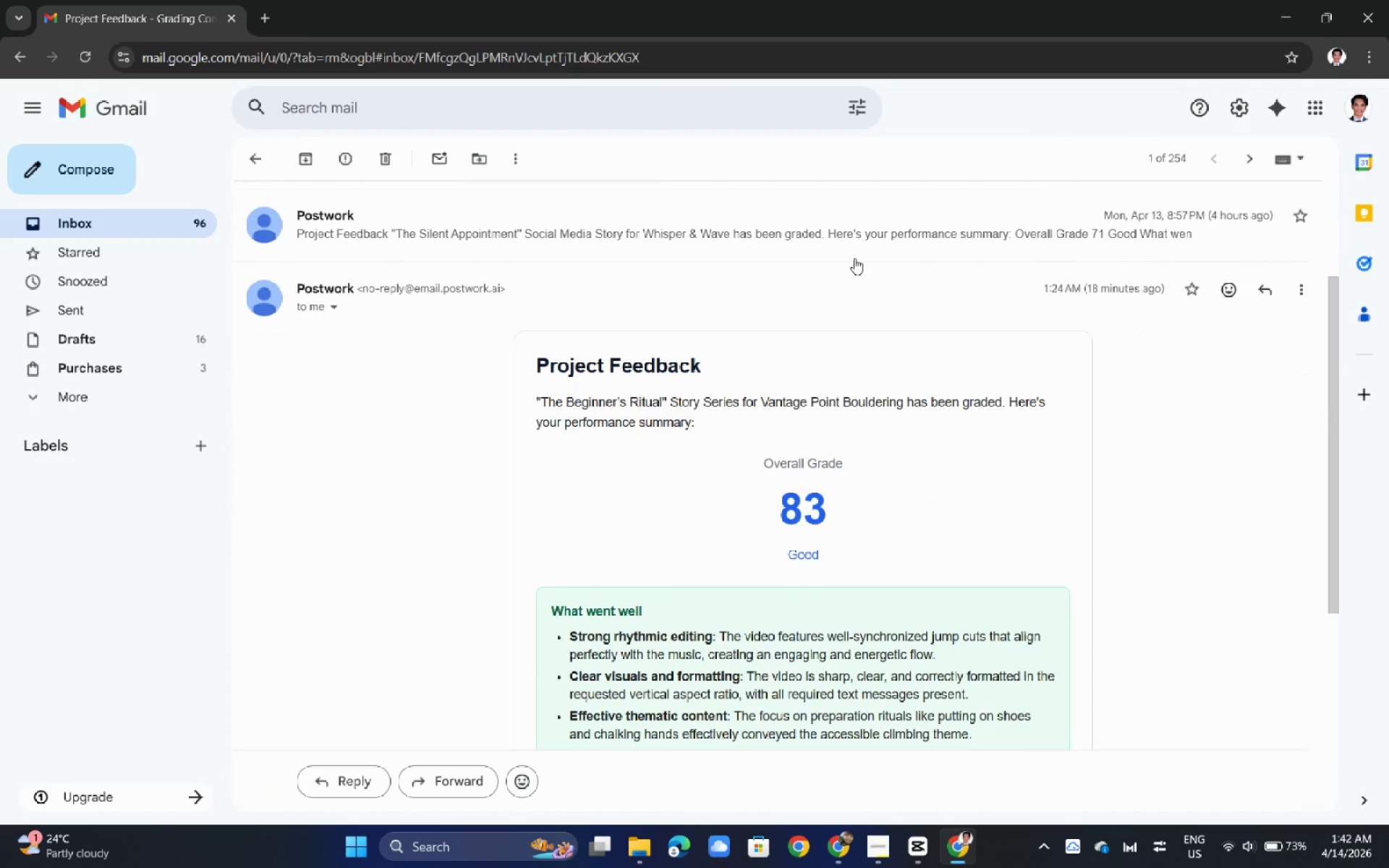 
key(Alt+AltLeft)
 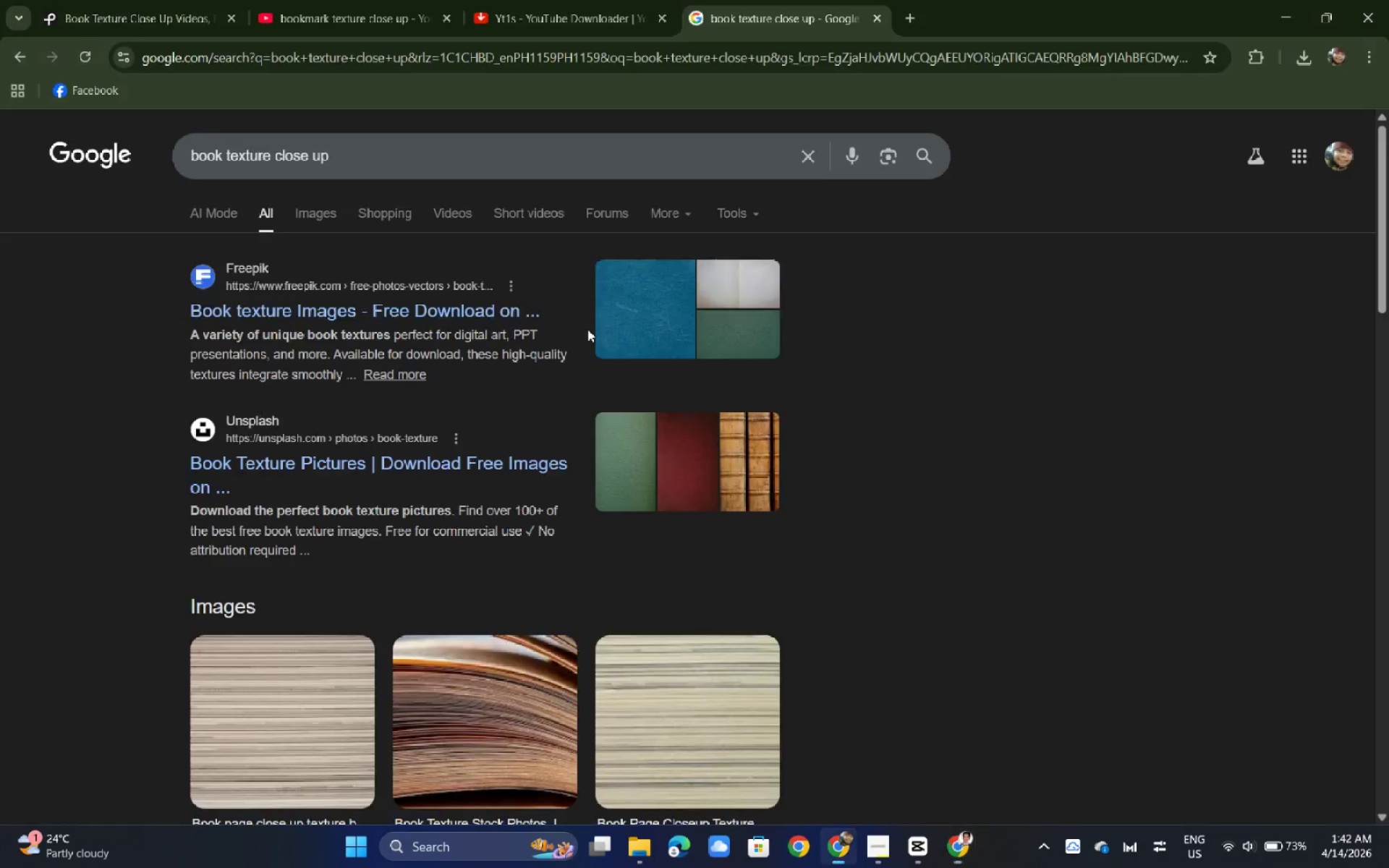 
key(Alt+Tab)
 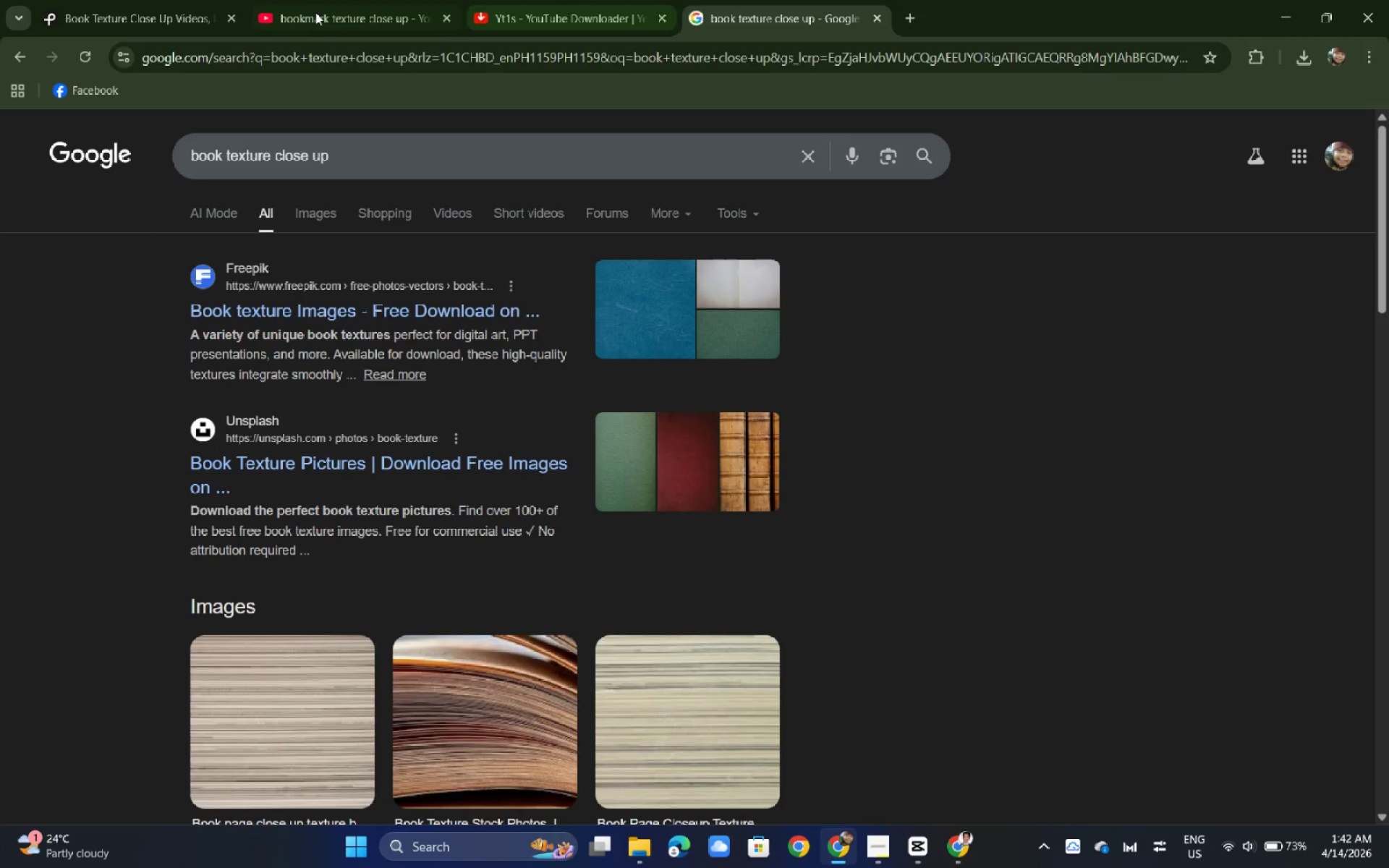 
key(Alt+AltLeft)
 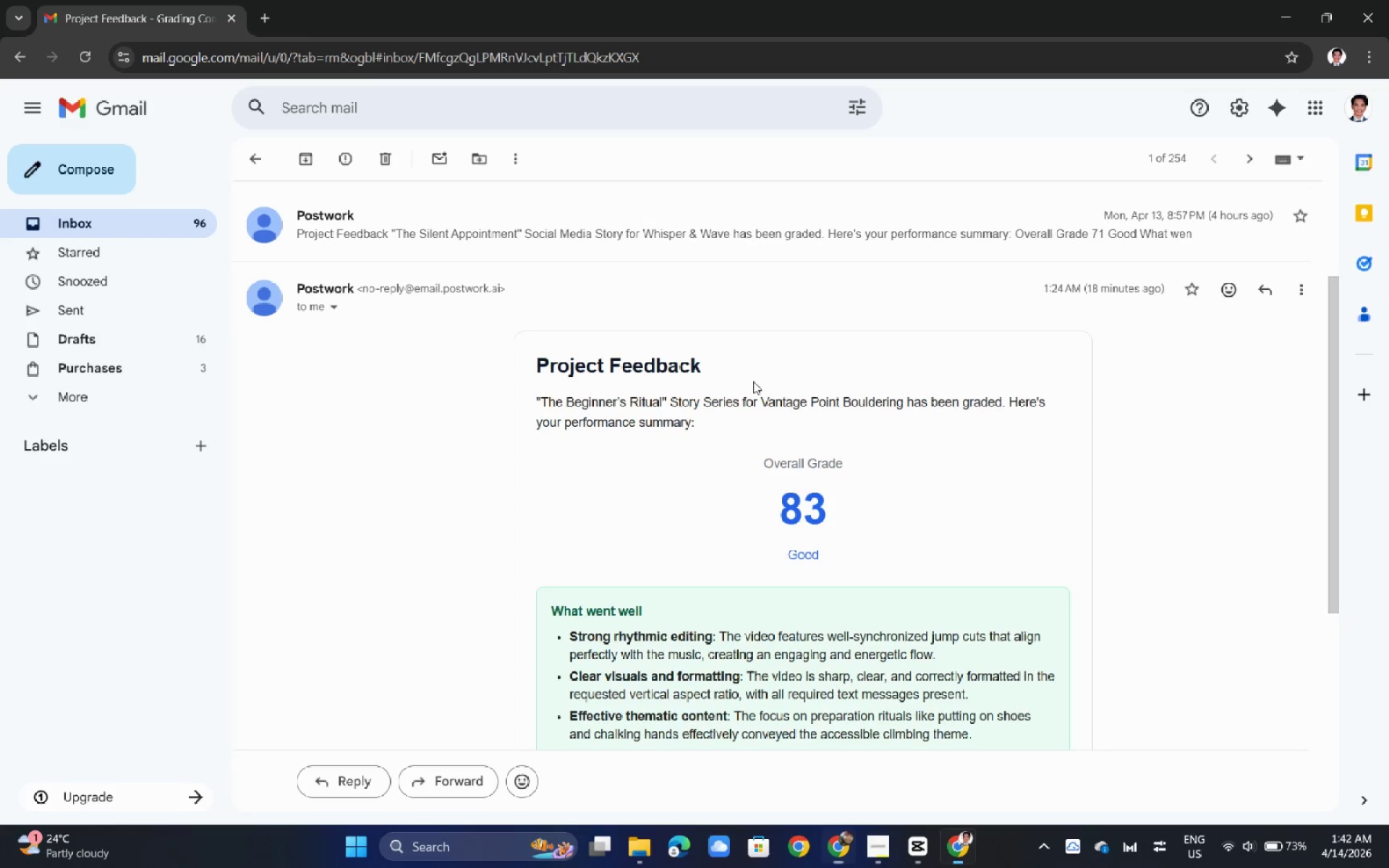 
key(Alt+Tab)
 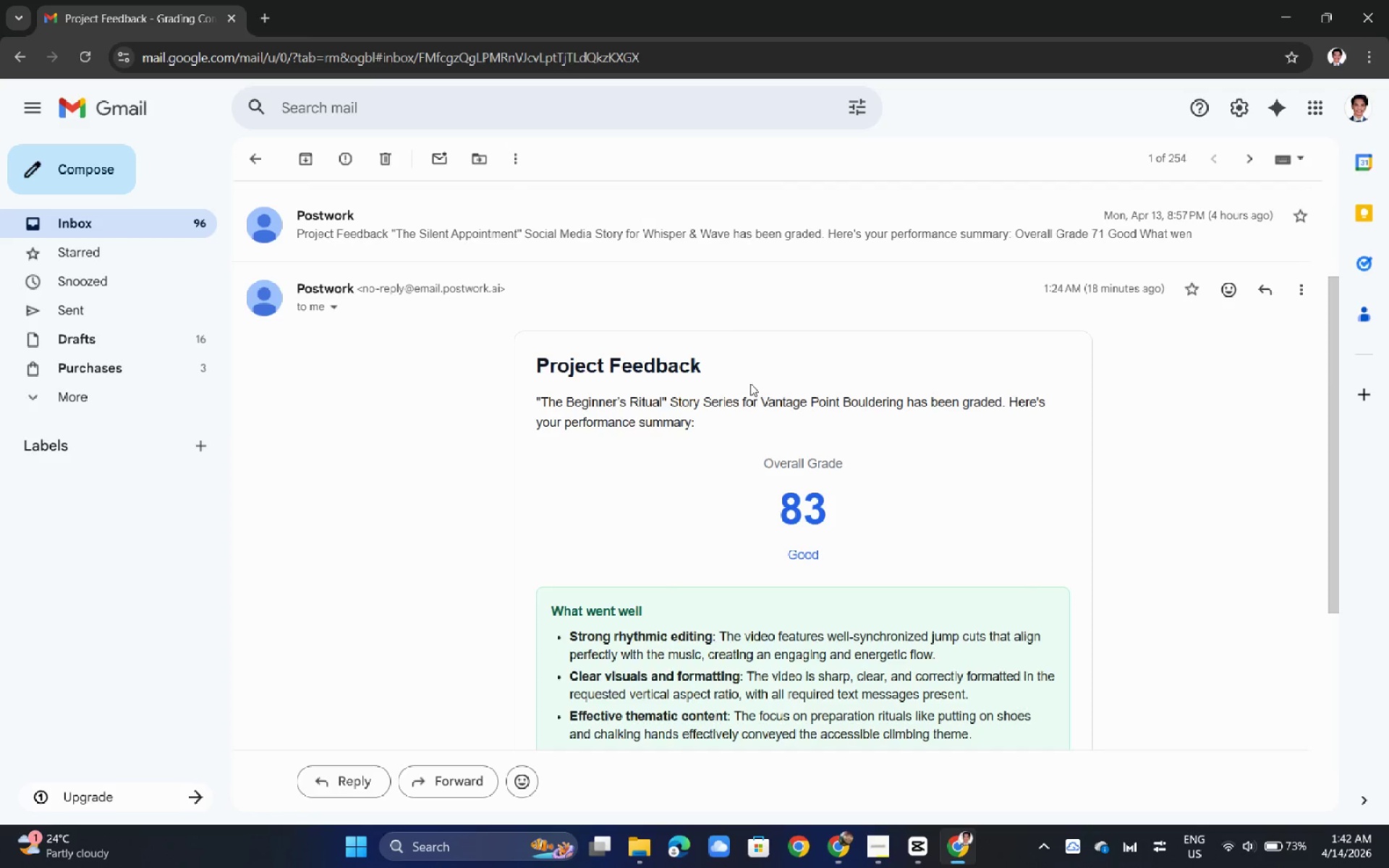 
scroll: coordinate [745, 384], scroll_direction: down, amount: 4.0
 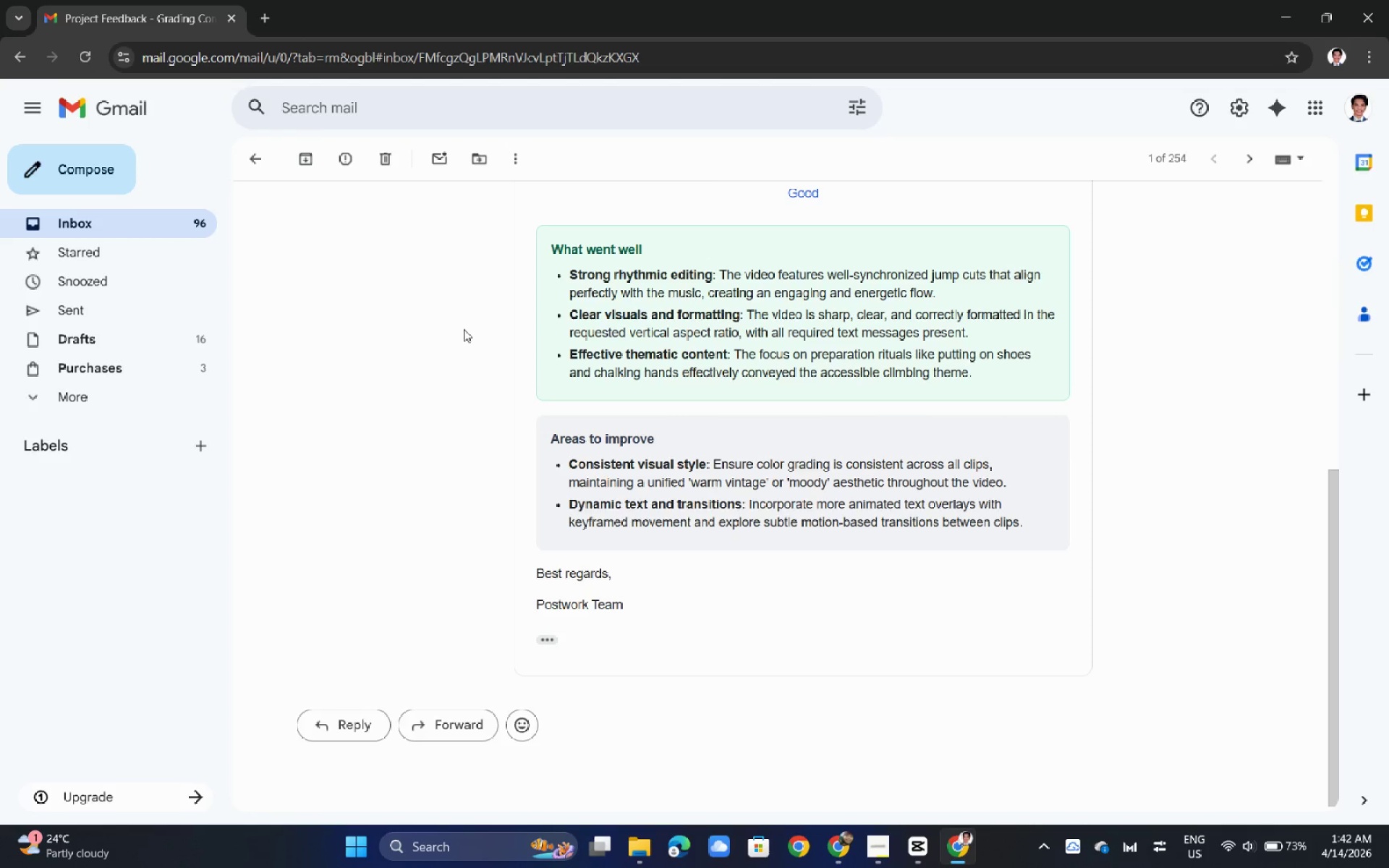 
wait(6.51)
 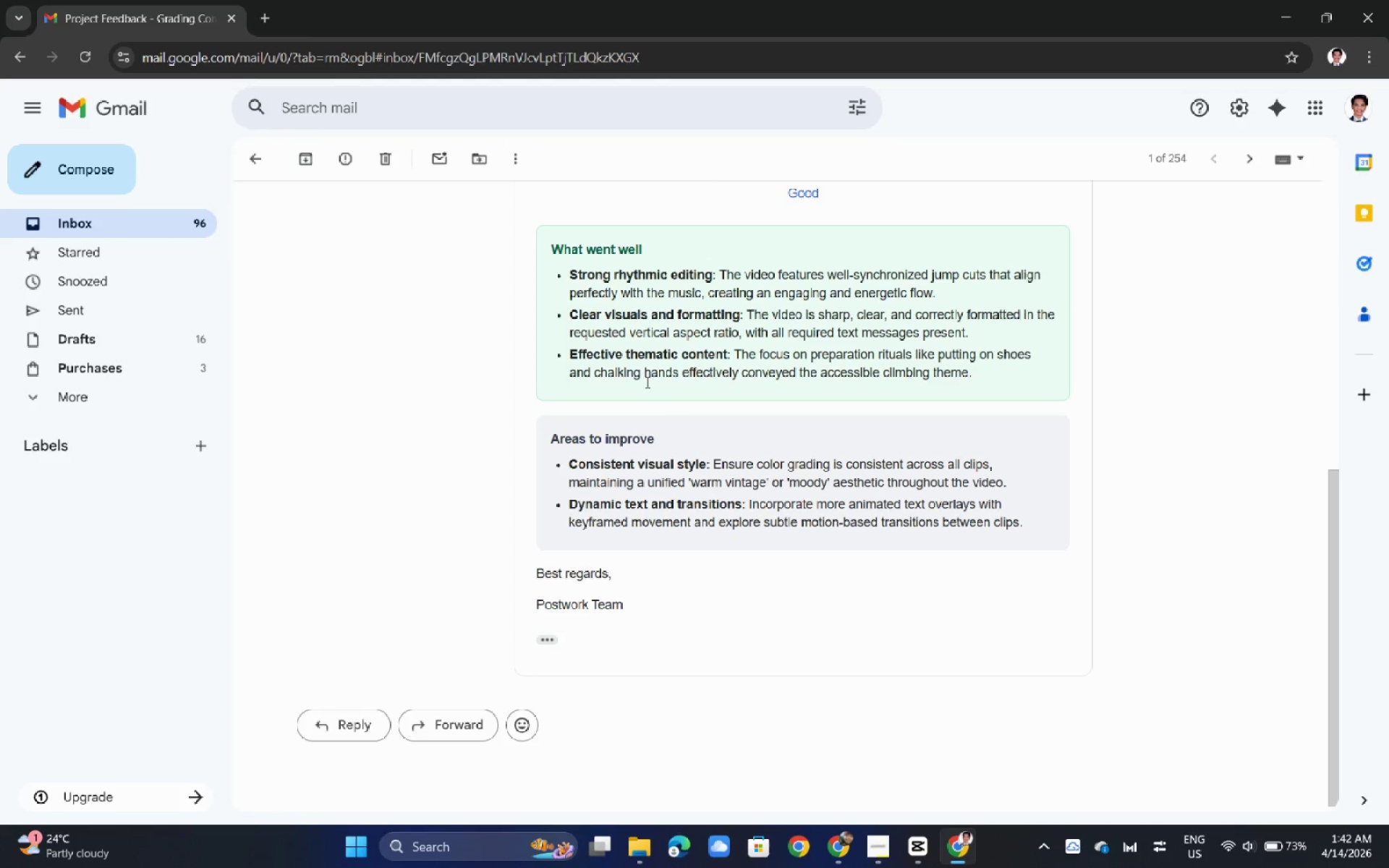 
key(Alt+AltLeft)
 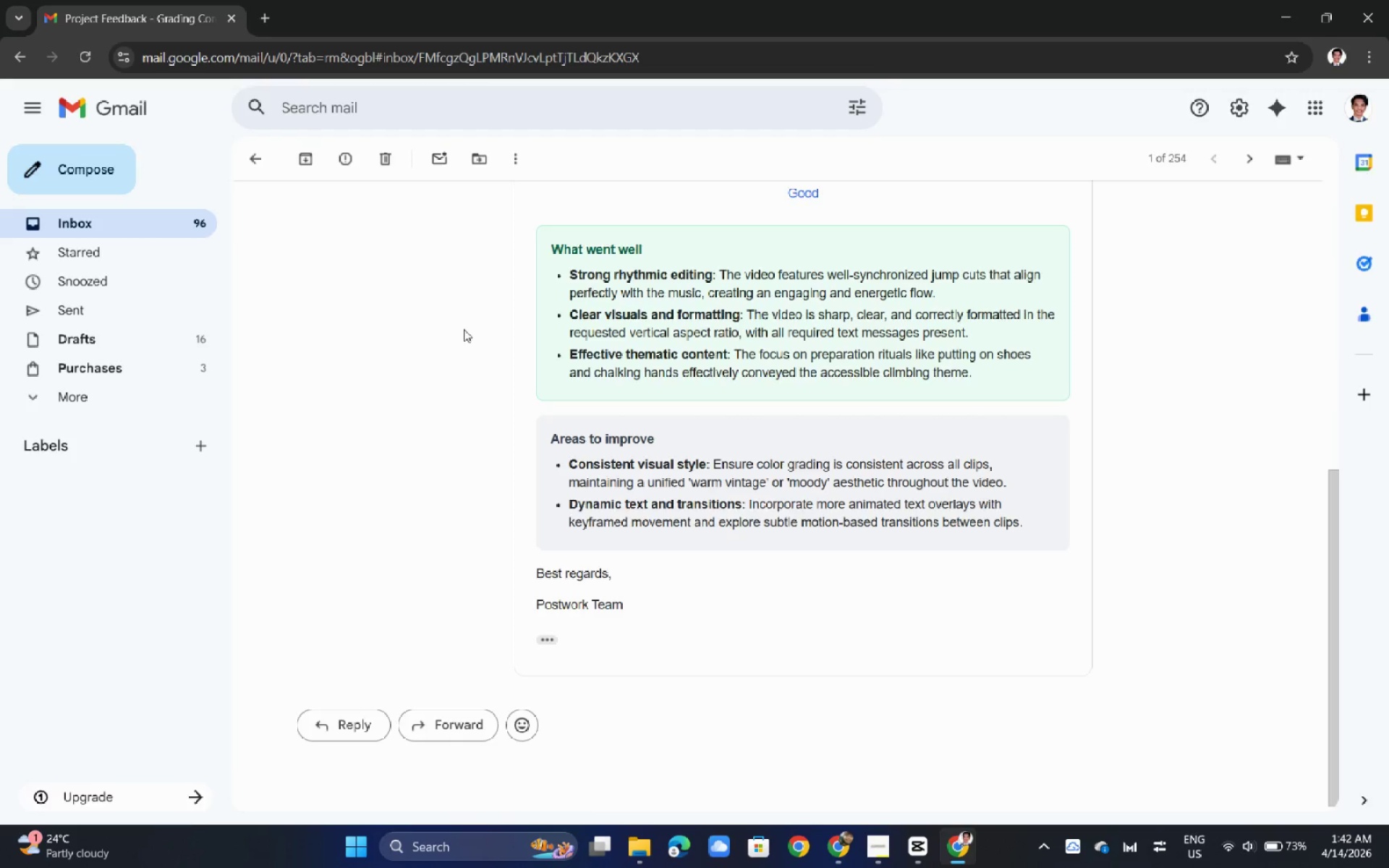 
key(Alt+Tab)
 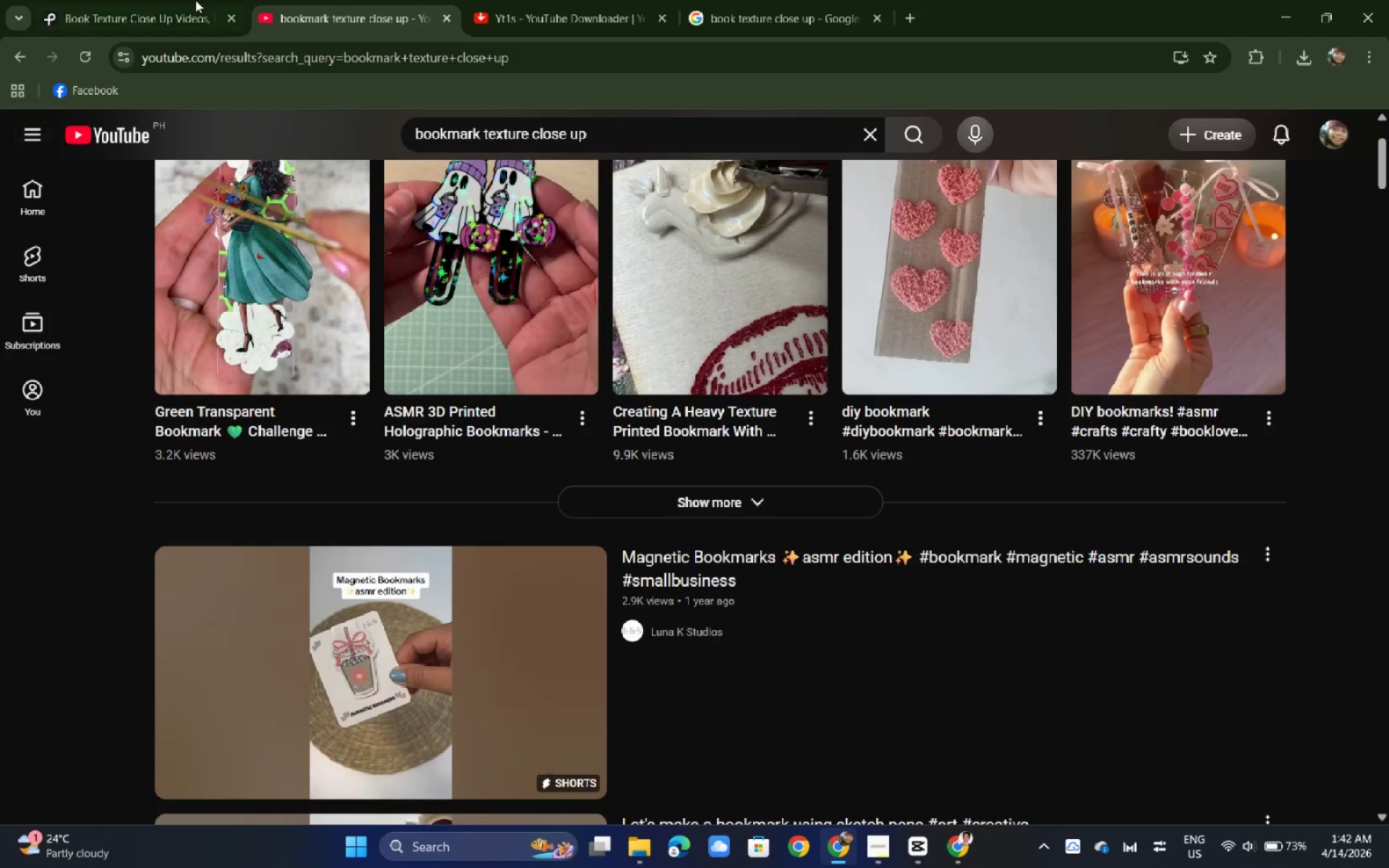 
left_click([126, 0])
 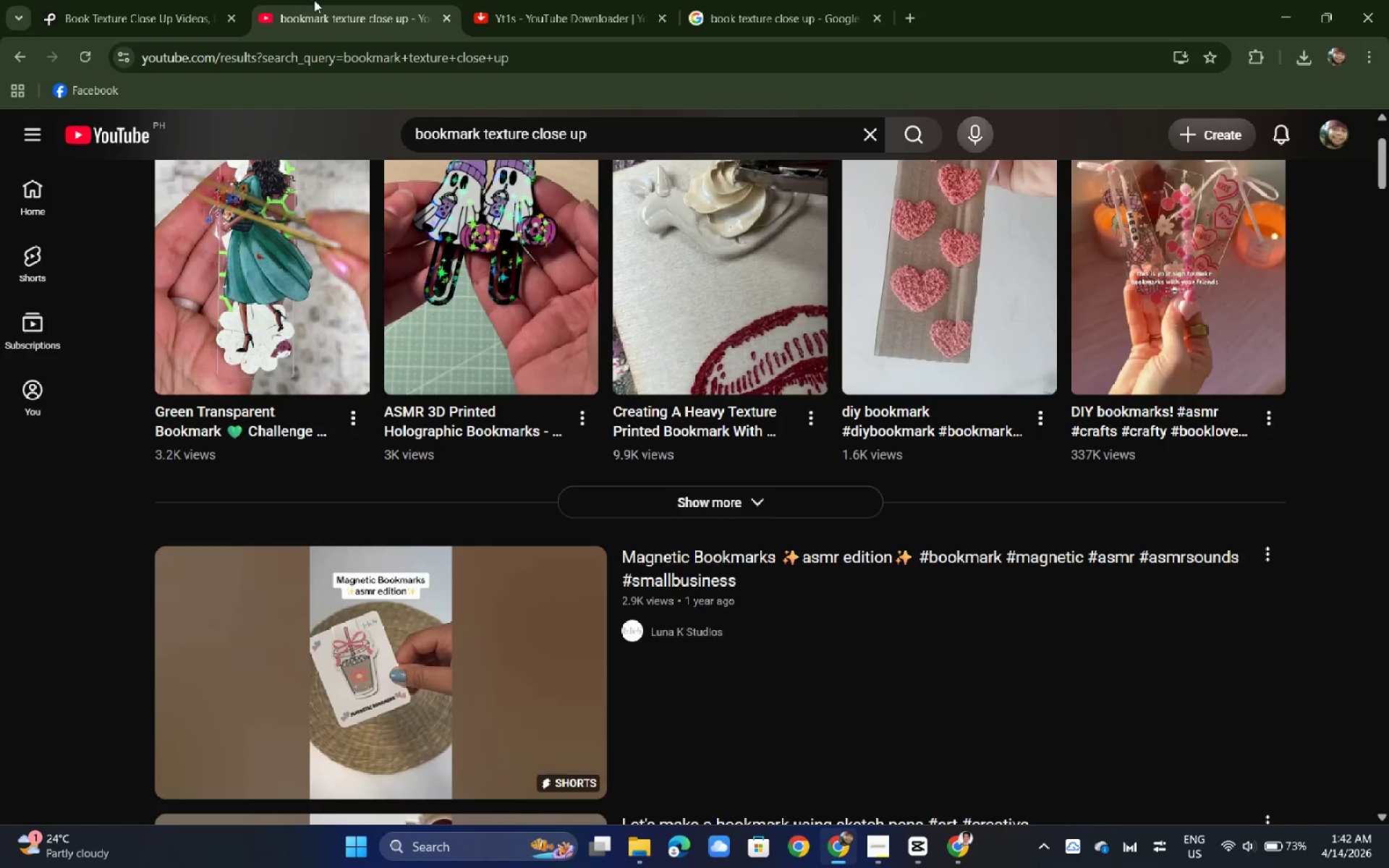 
double_click([304, 0])
 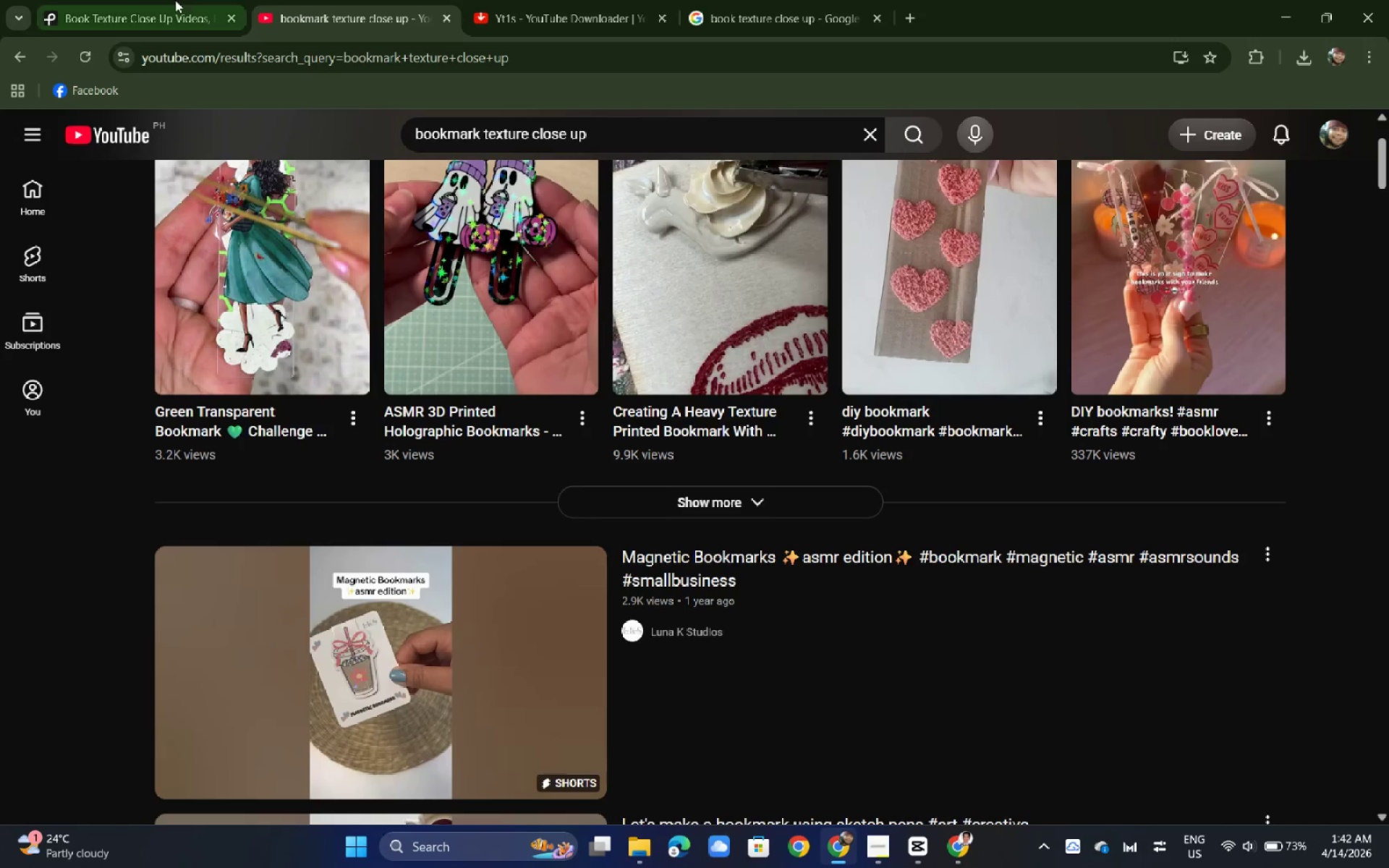 
left_click([175, 0])
 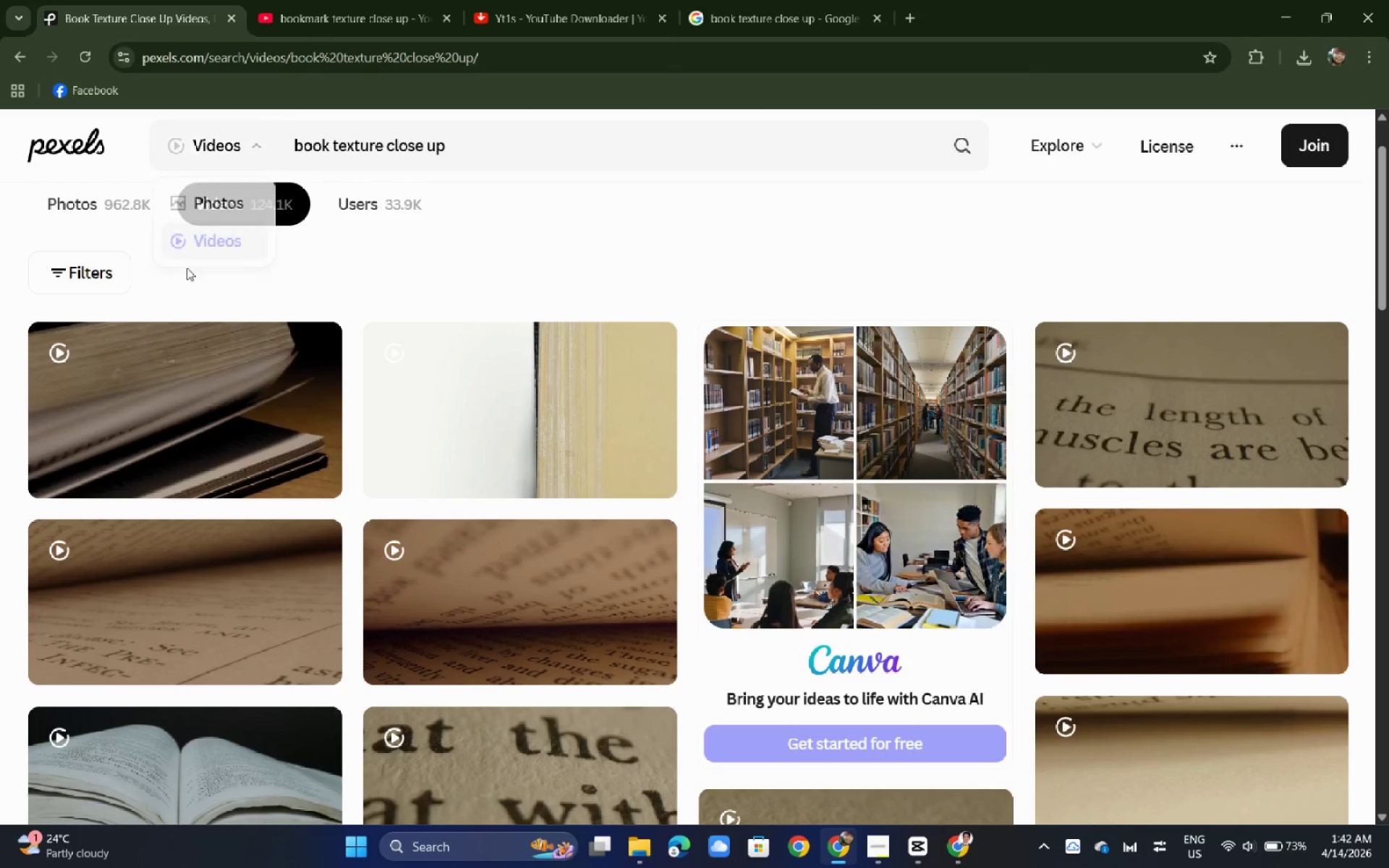 
scroll: coordinate [178, 279], scroll_direction: down, amount: 2.0
 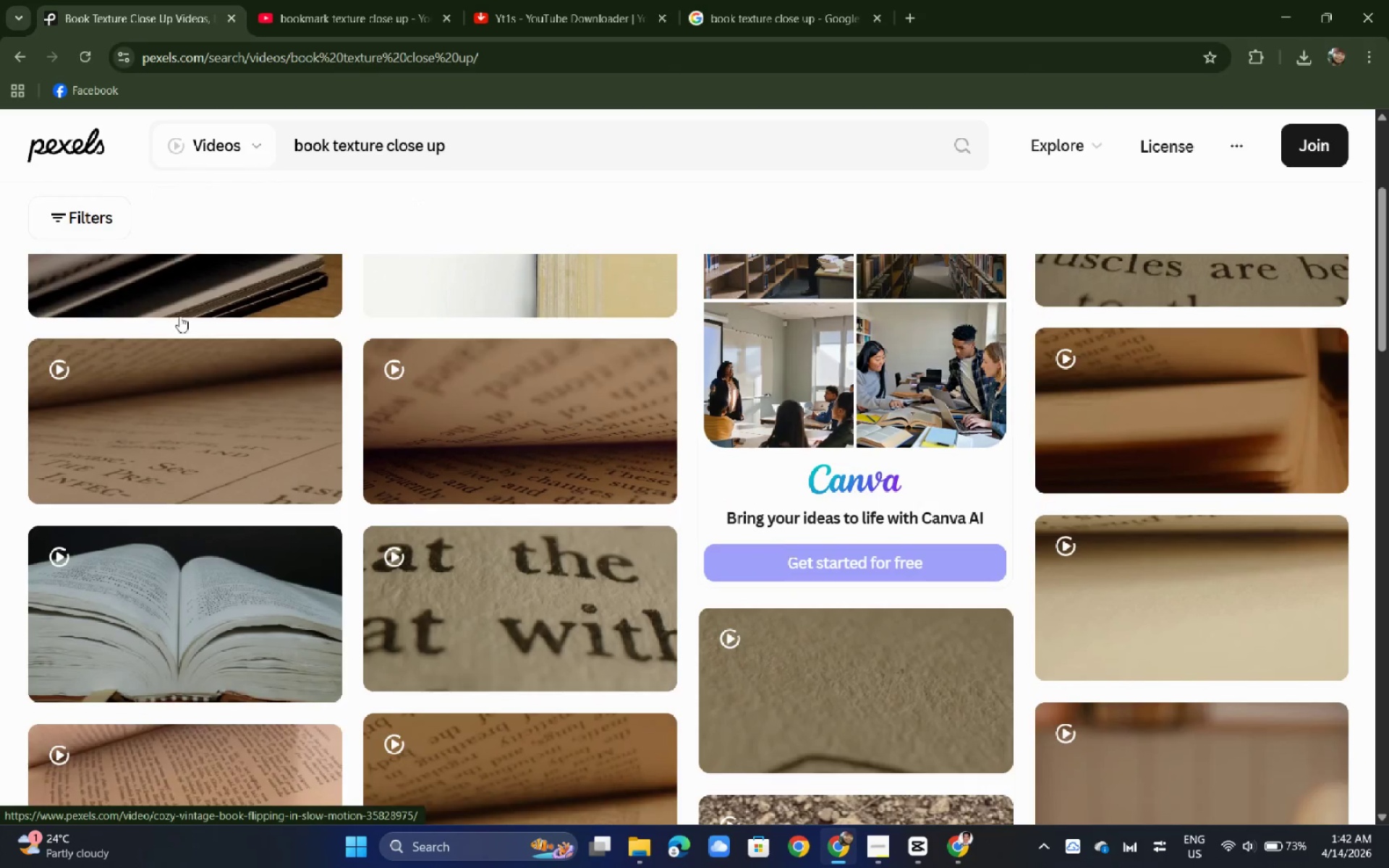 
scroll: coordinate [179, 316], scroll_direction: up, amount: 3.0
 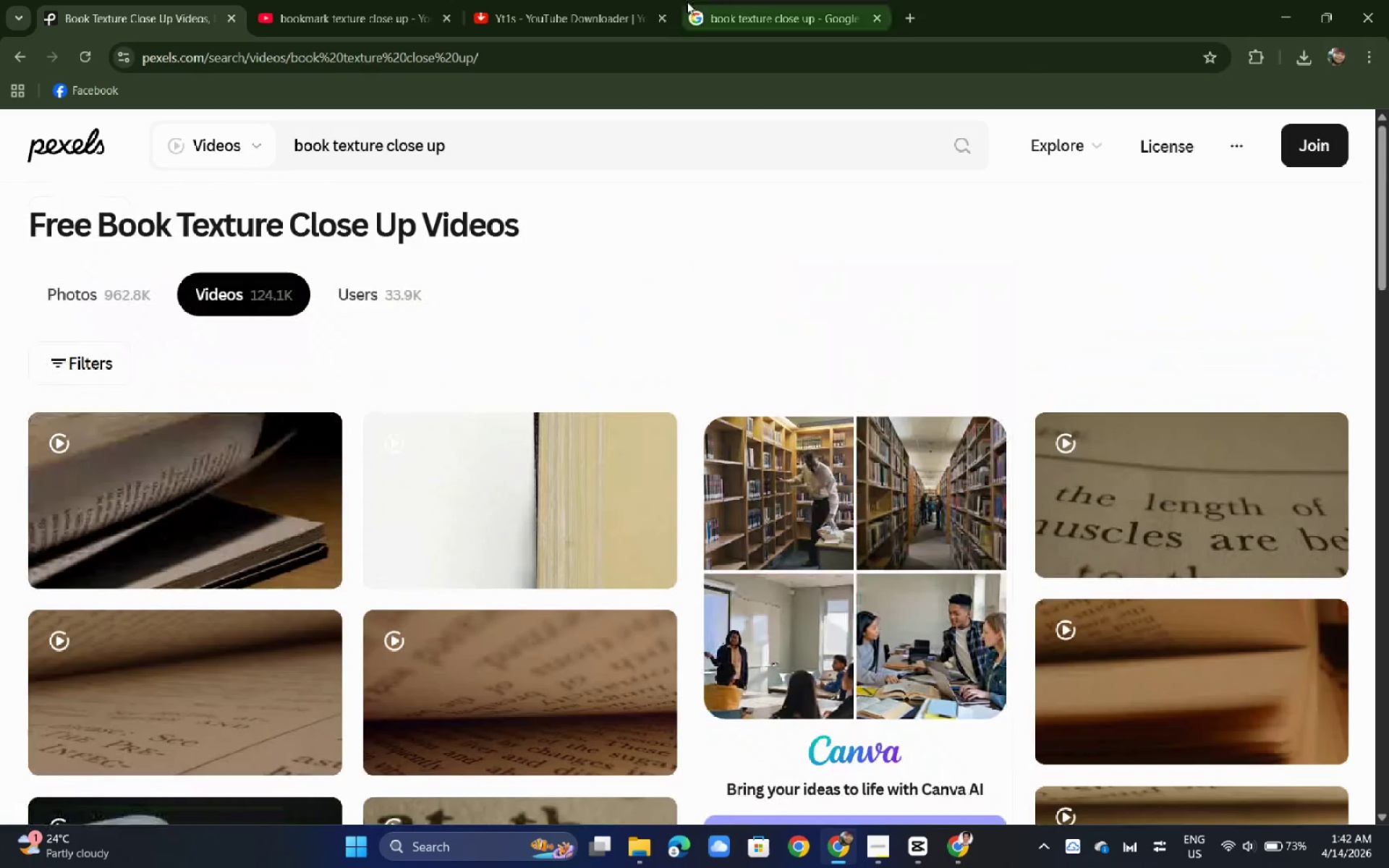 
left_click([768, 0])
 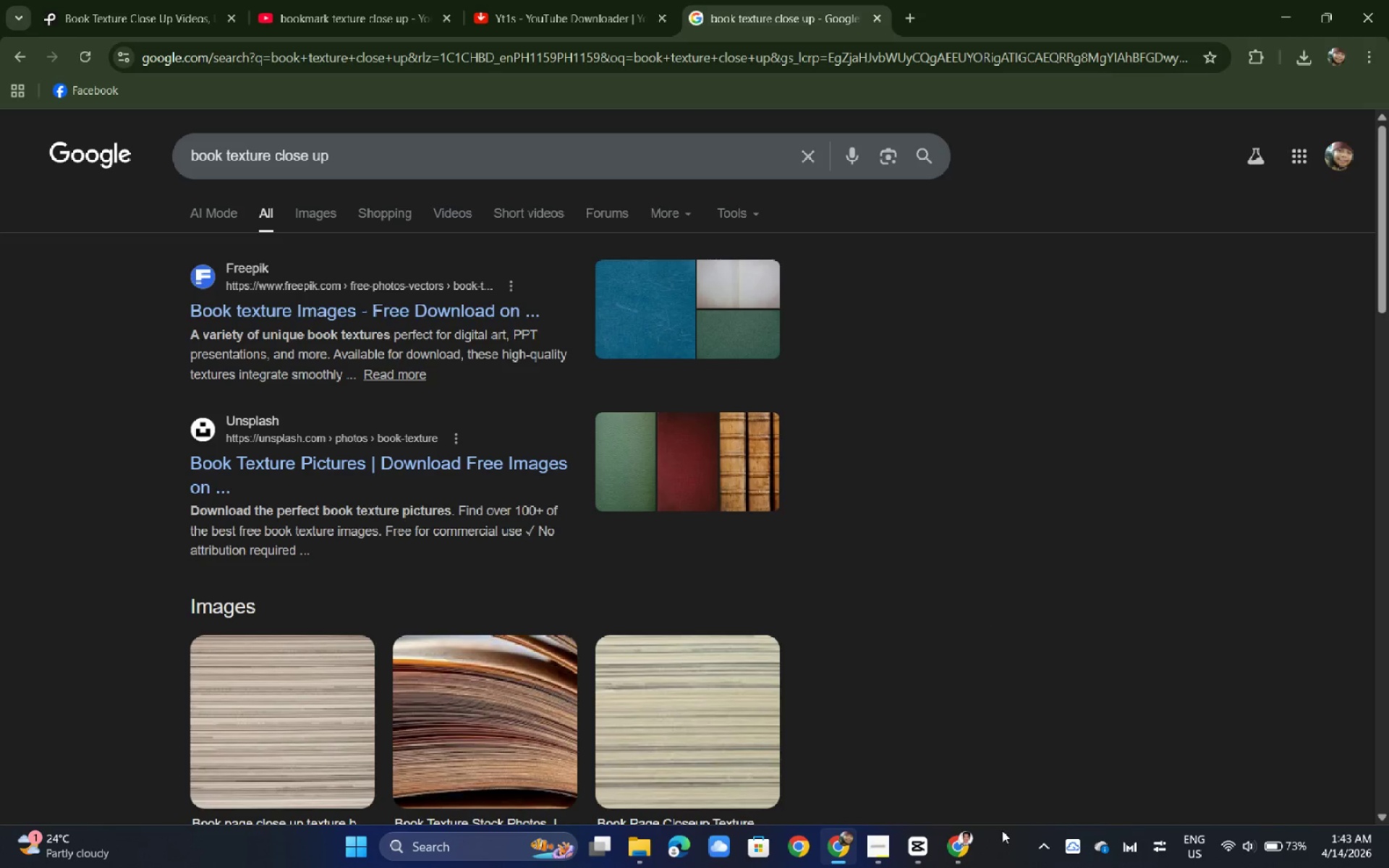 
right_click([970, 846])
 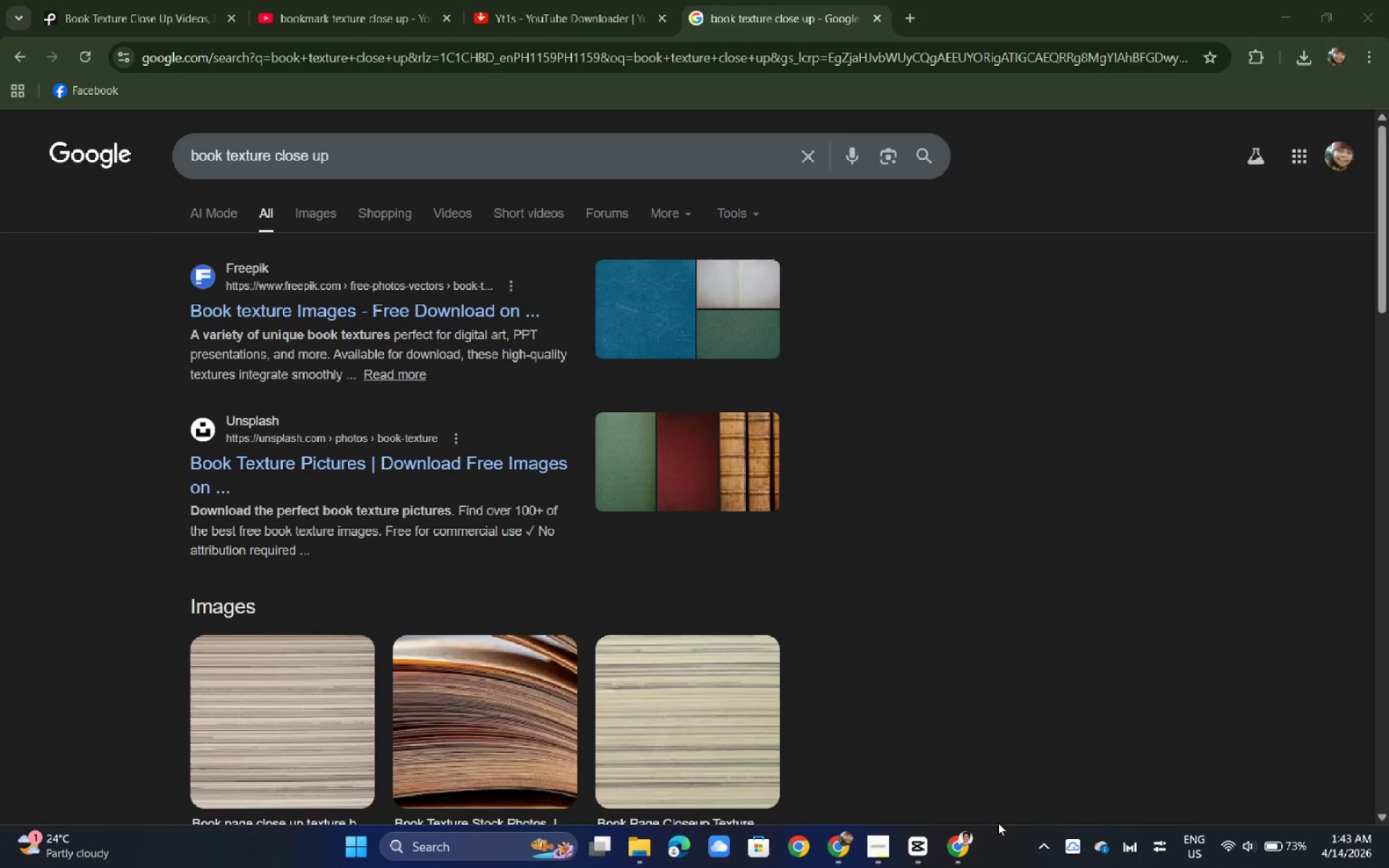 
left_click([977, 836])
 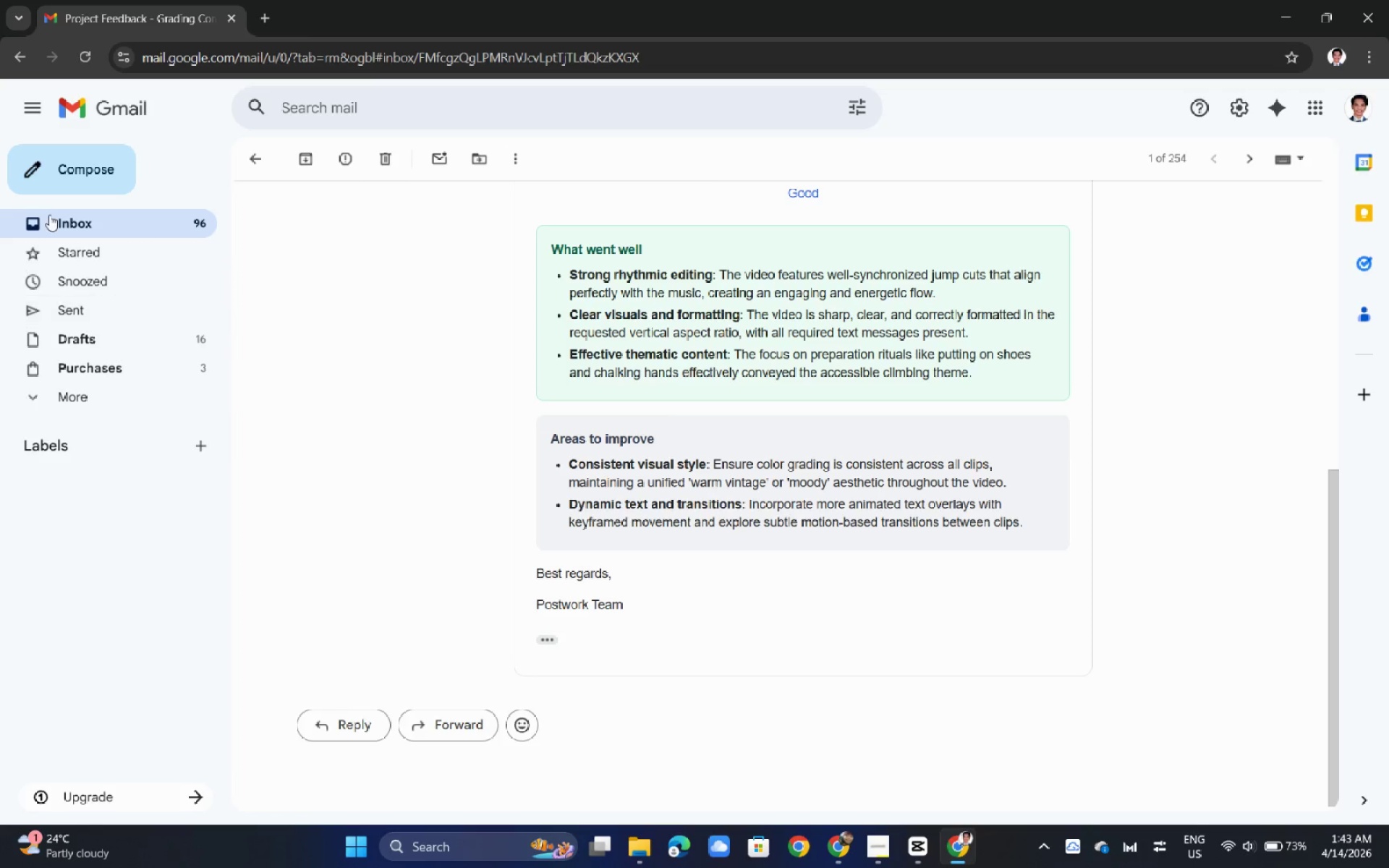 
left_click([69, 216])
 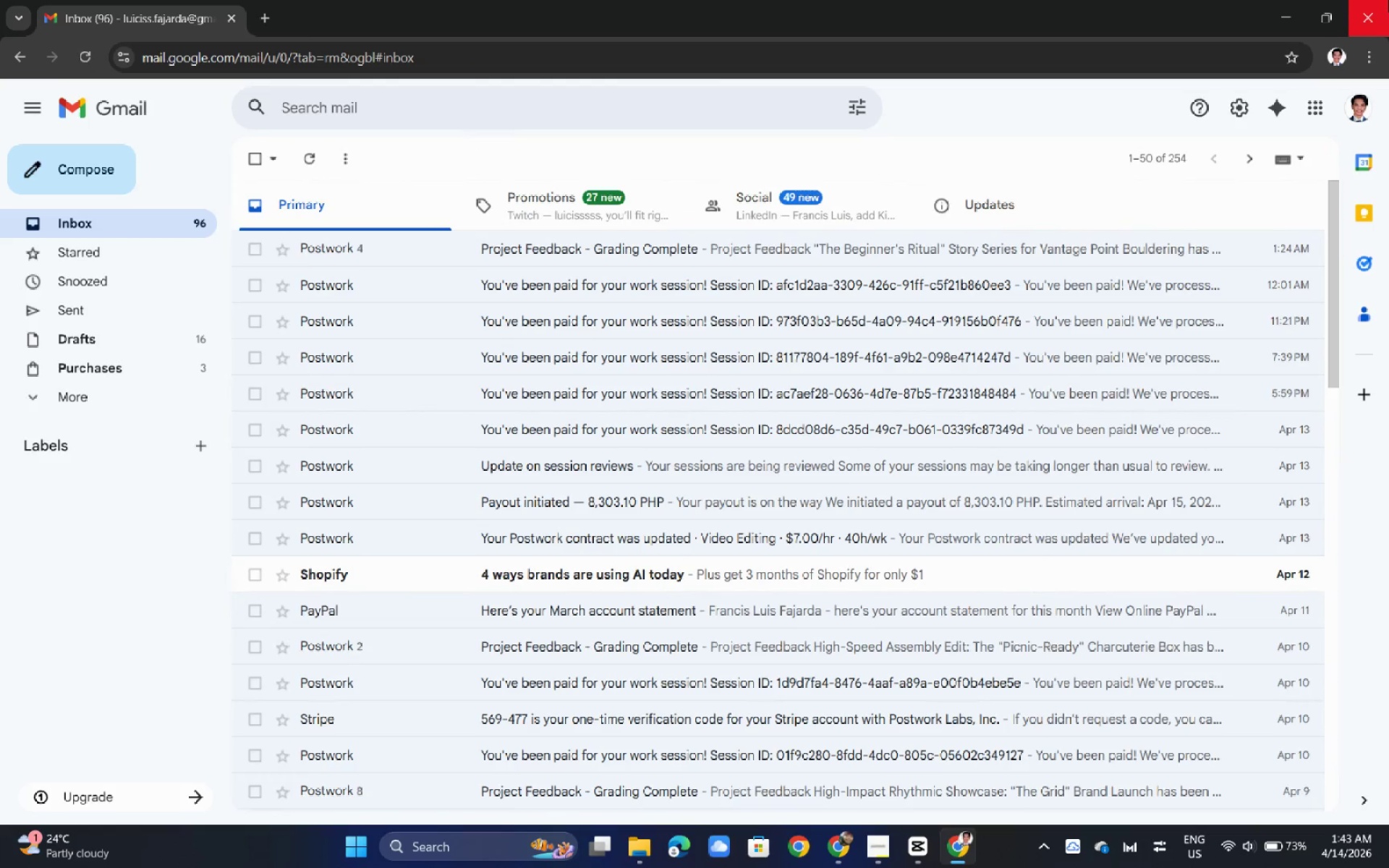 
left_click([1380, 8])
 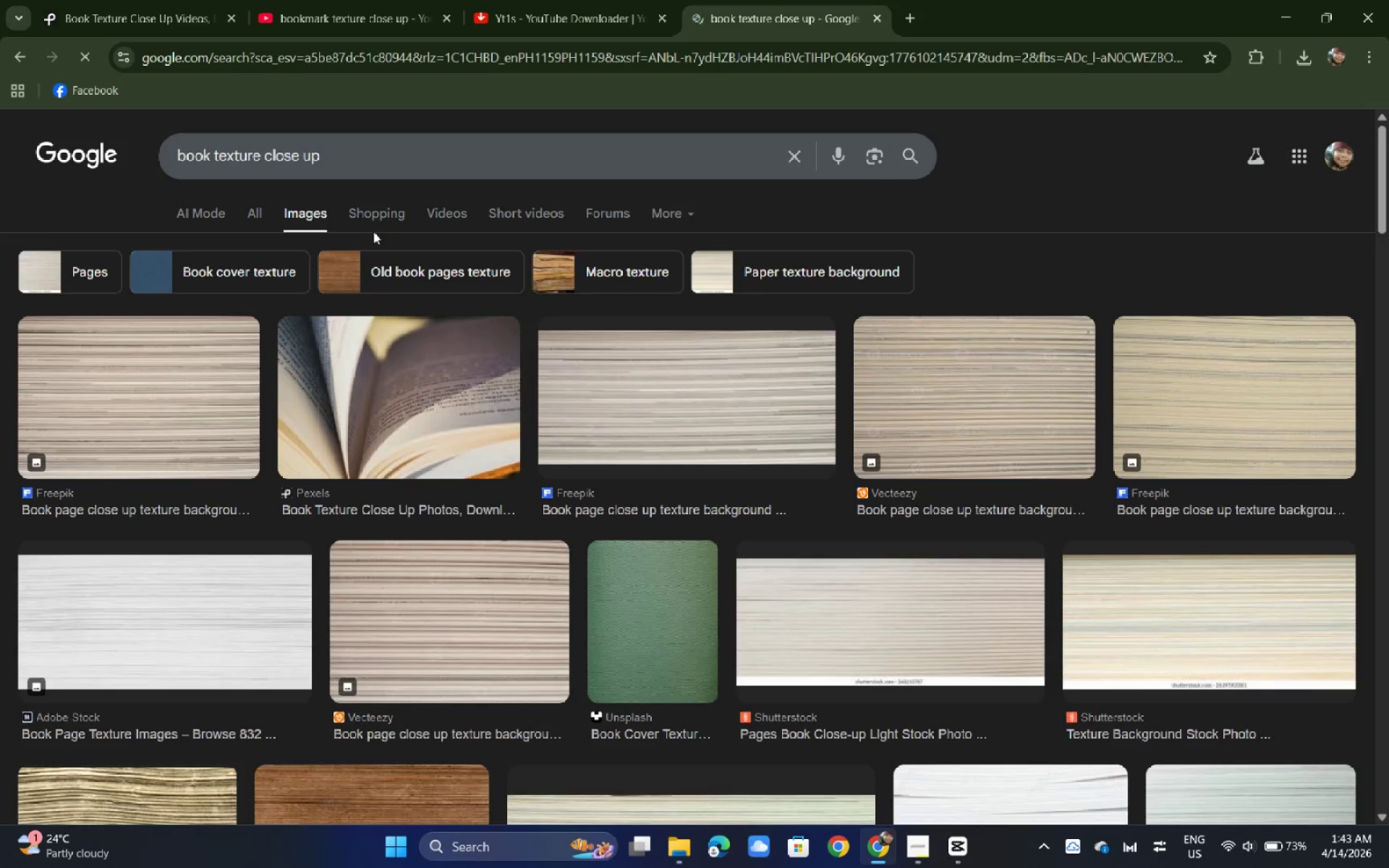 
left_click([140, 0])
 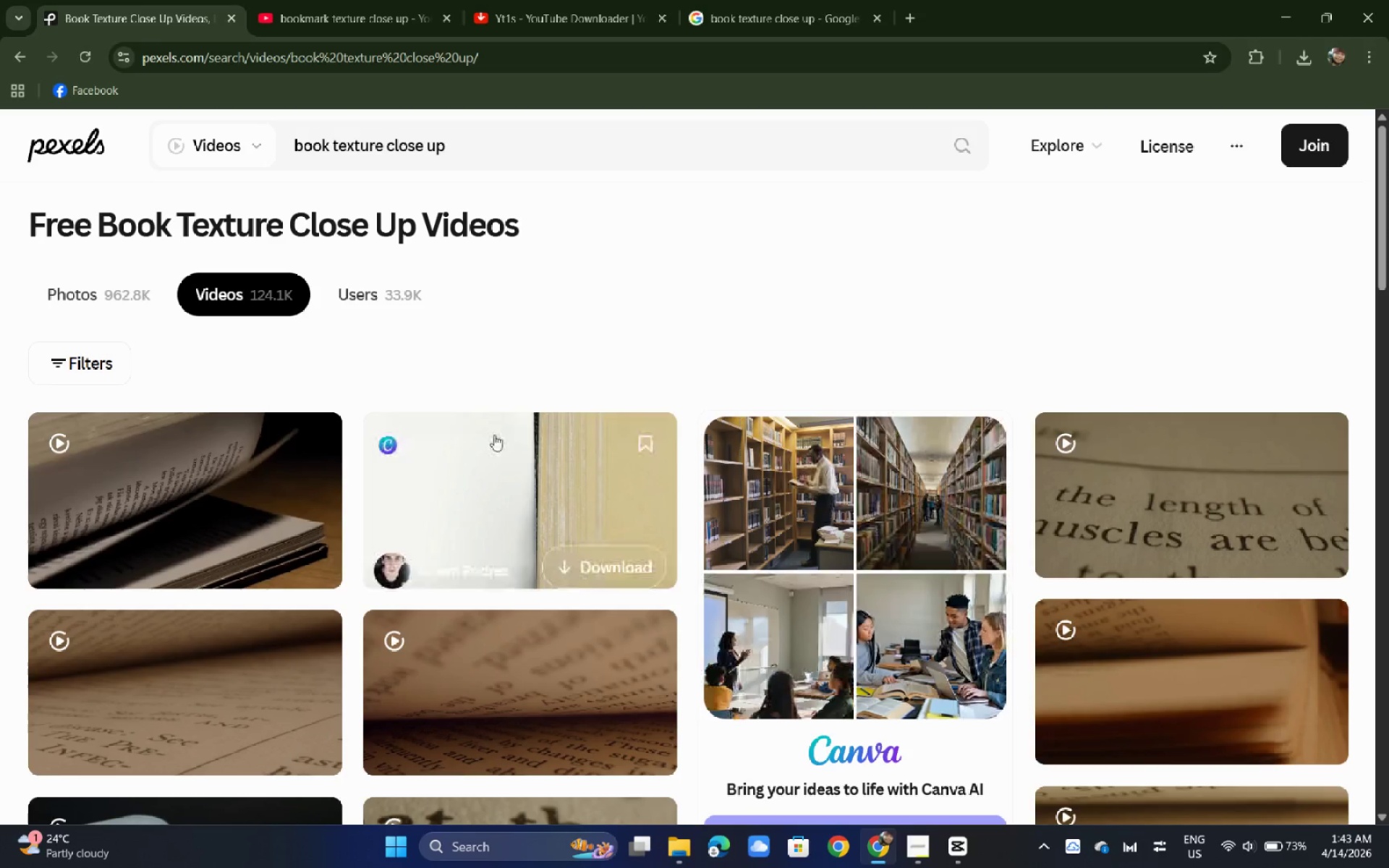 
left_click([482, 461])
 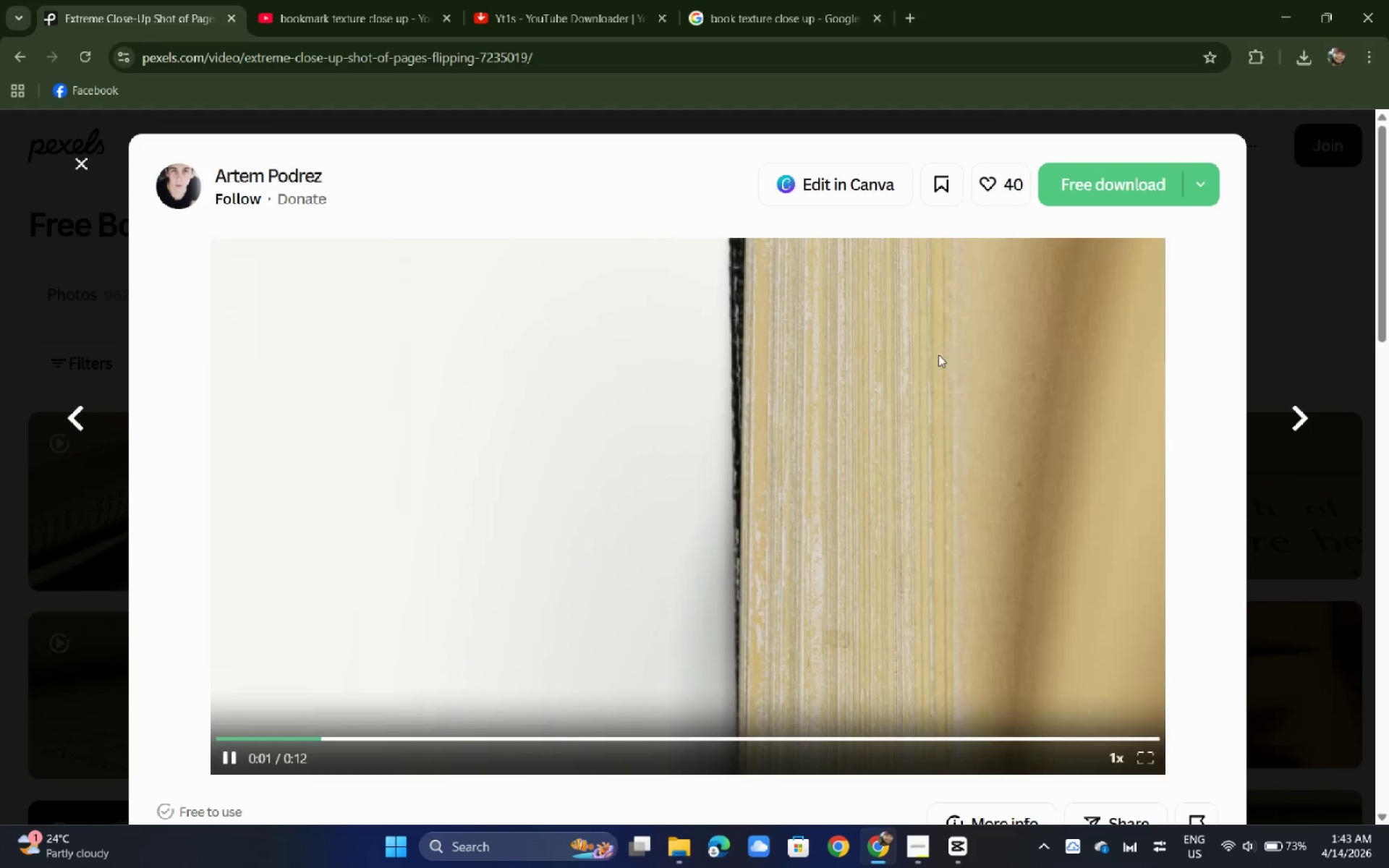 
left_click([1103, 183])
 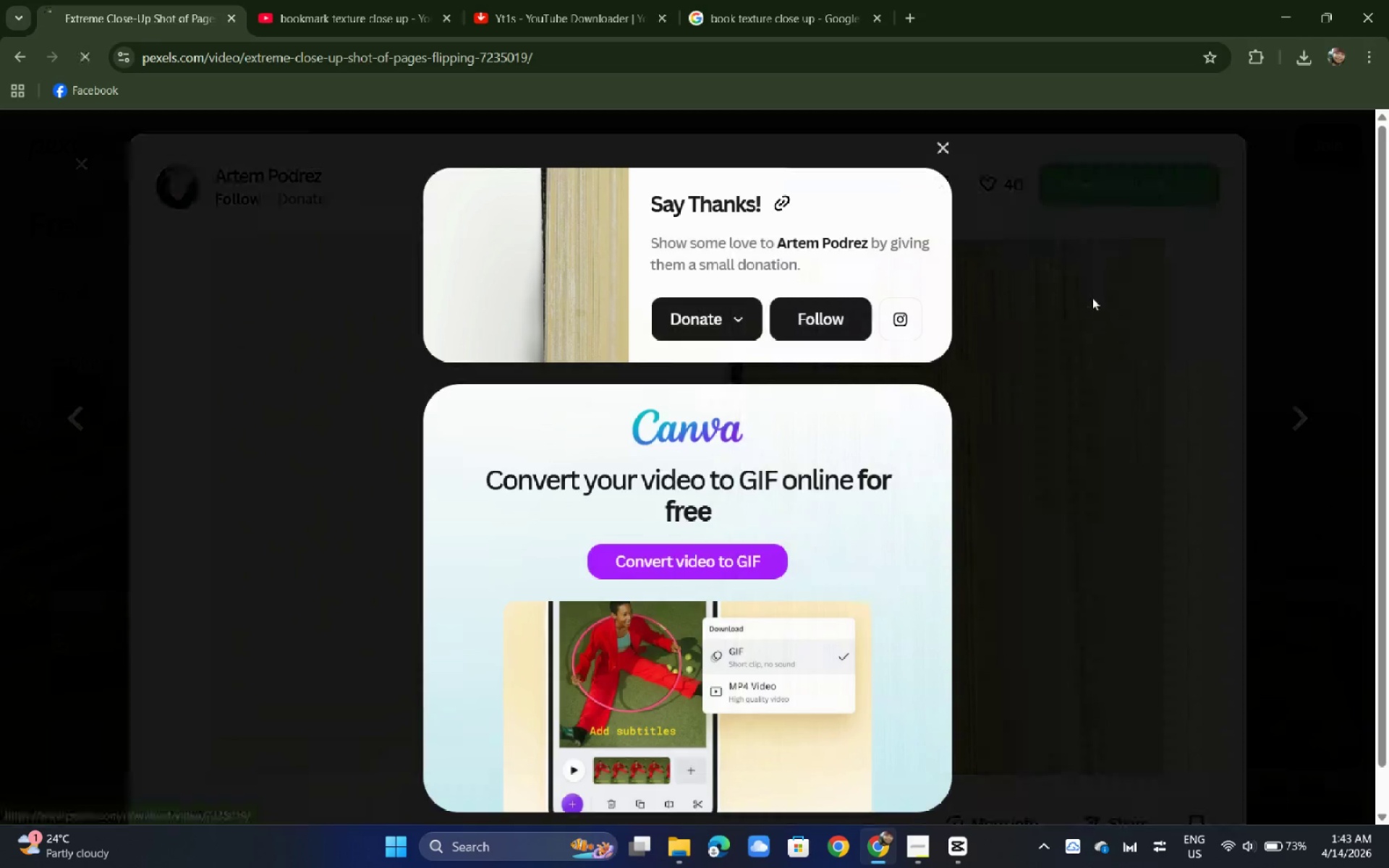 
left_click([1092, 297])
 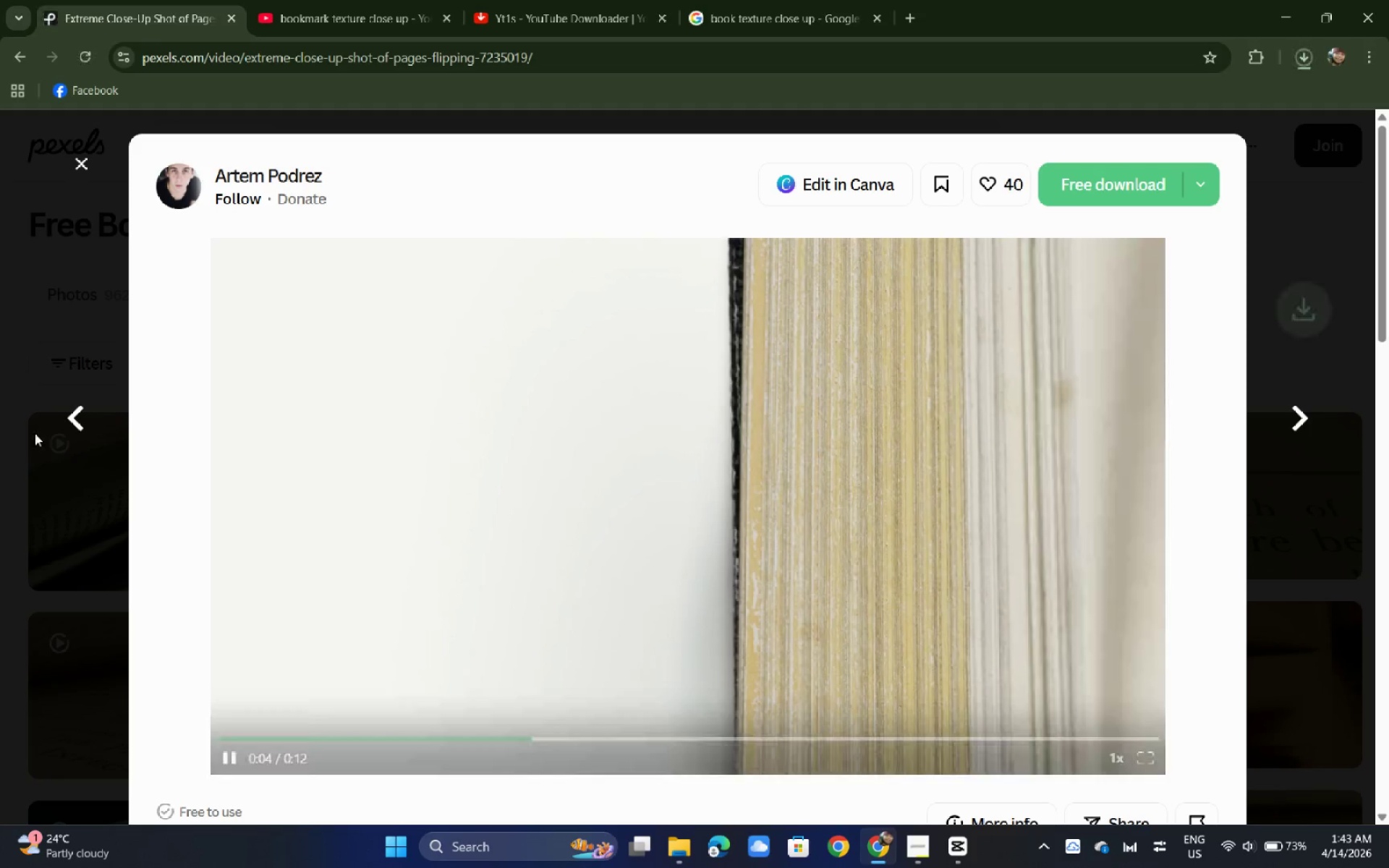 
left_click([0, 405])
 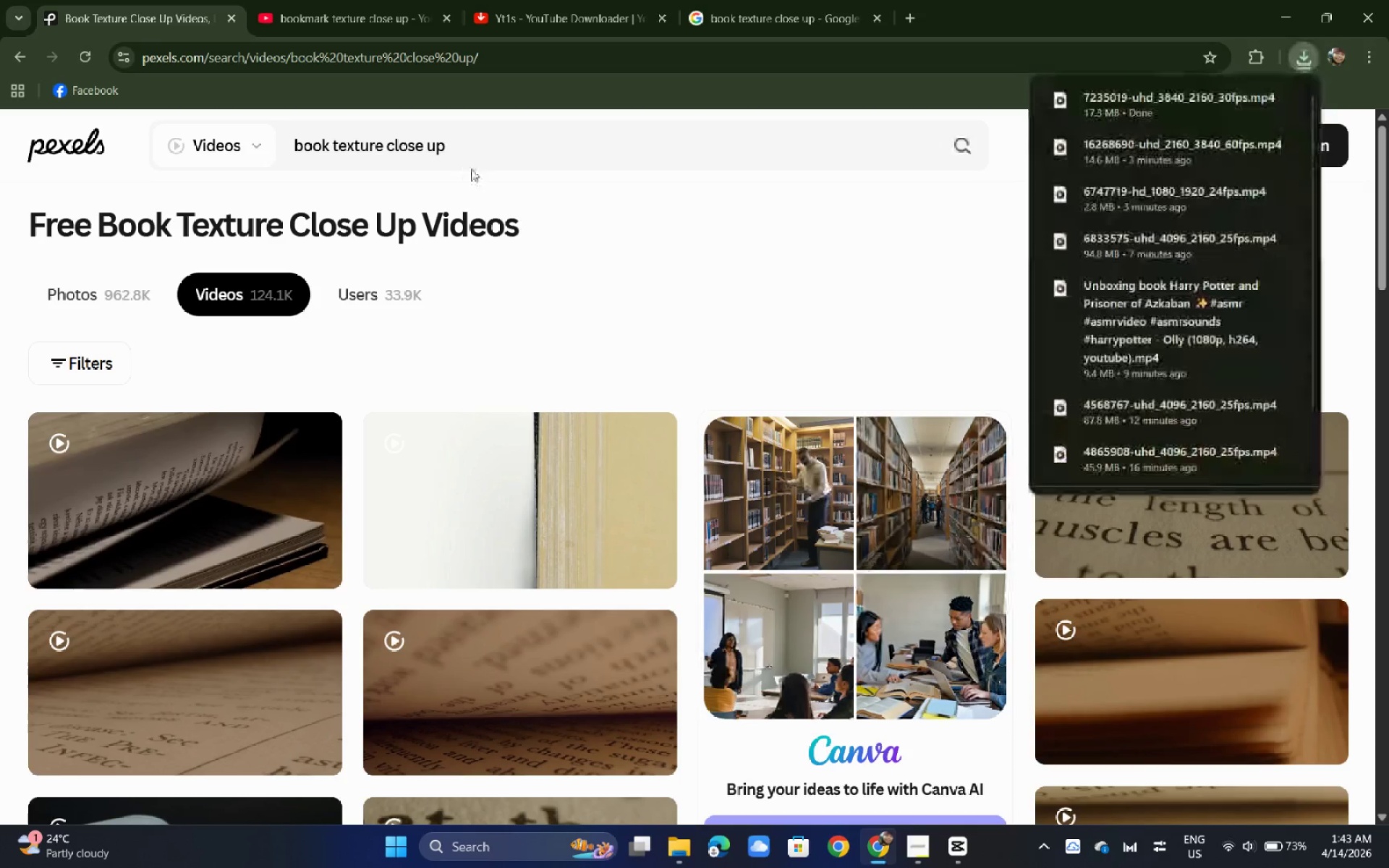 
left_click_drag(start_coordinate=[568, 134], to_coordinate=[47, 138])
 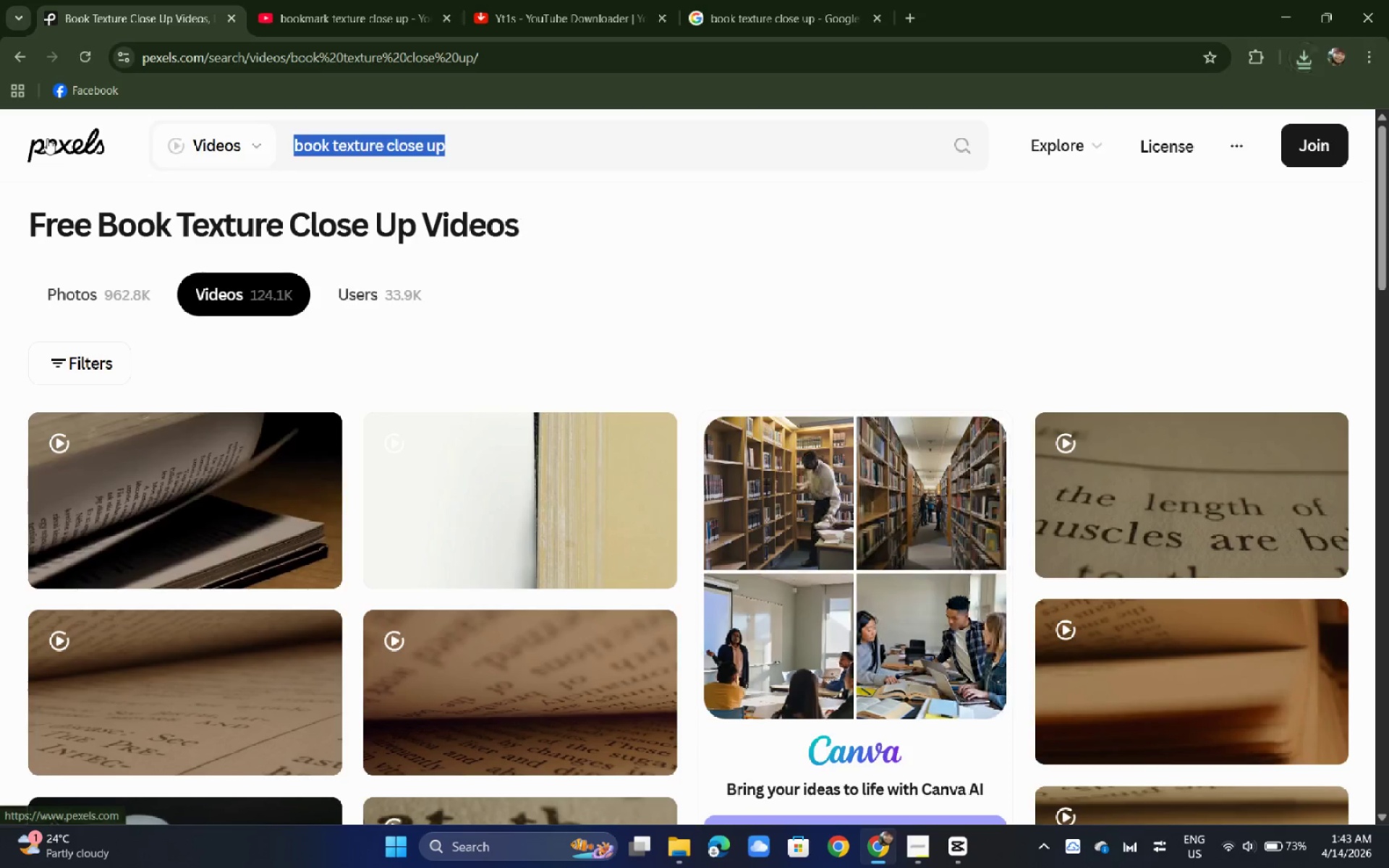 
type(handwritten note)
 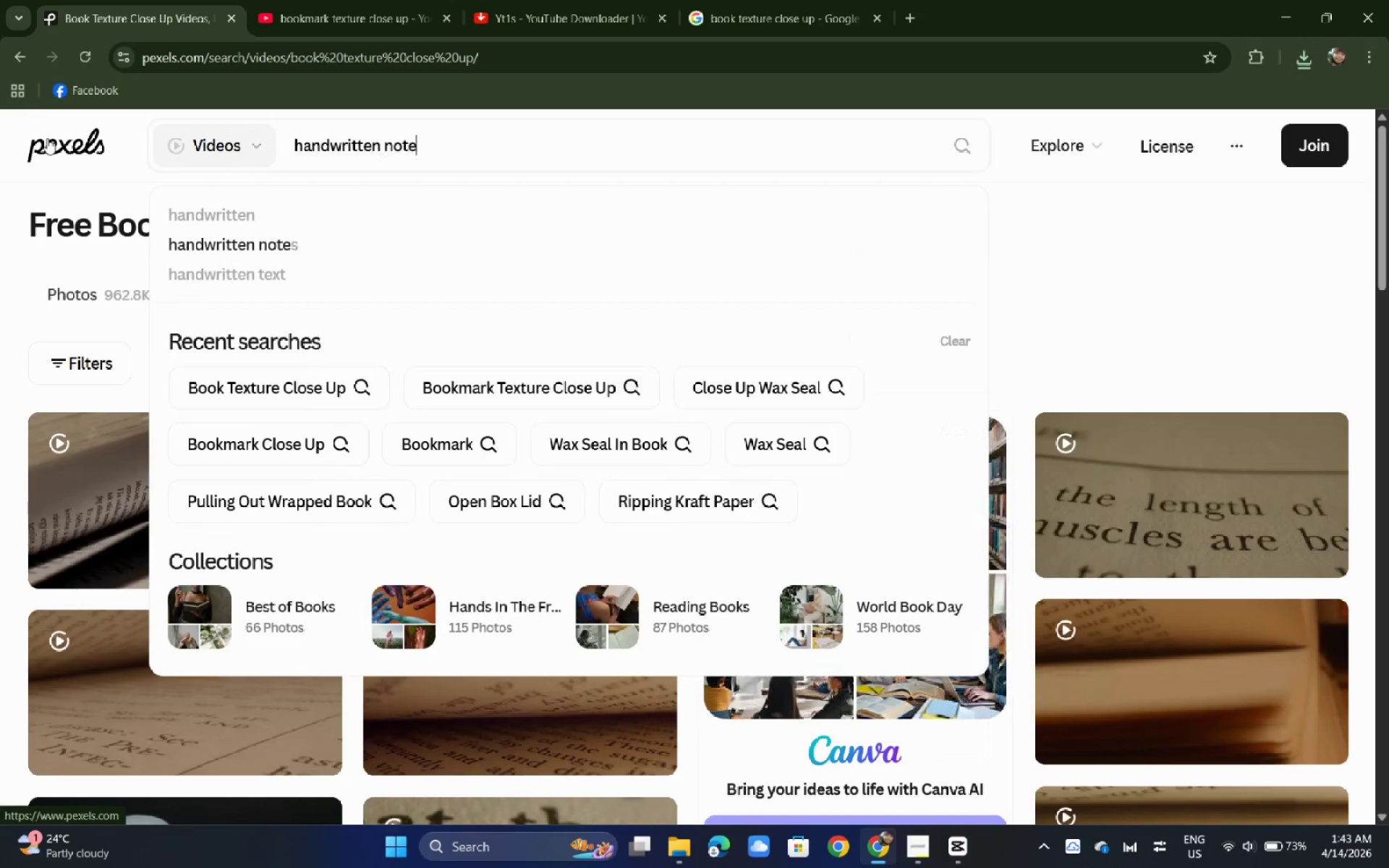 
key(Enter)
 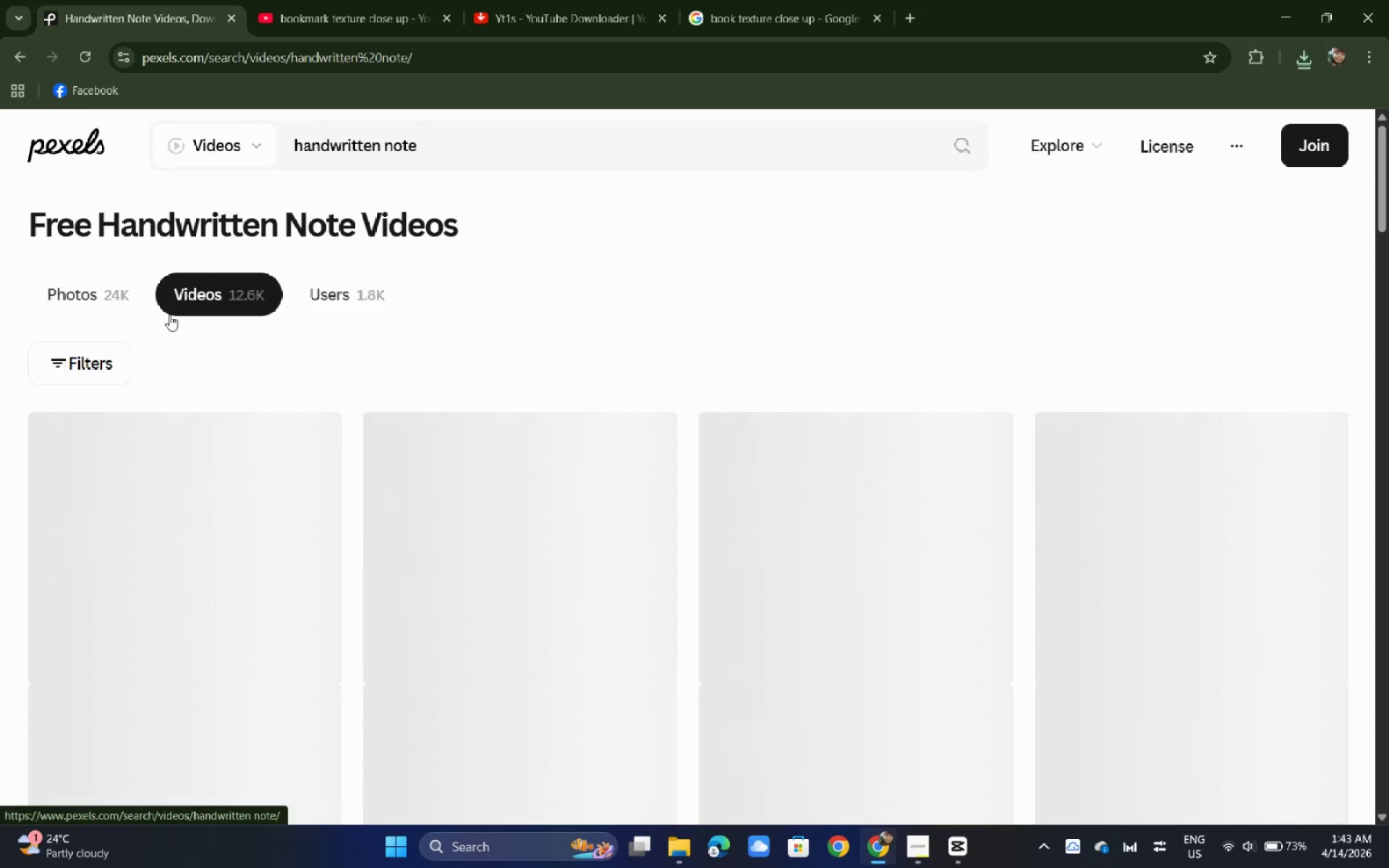 
scroll: coordinate [169, 315], scroll_direction: down, amount: 2.0
 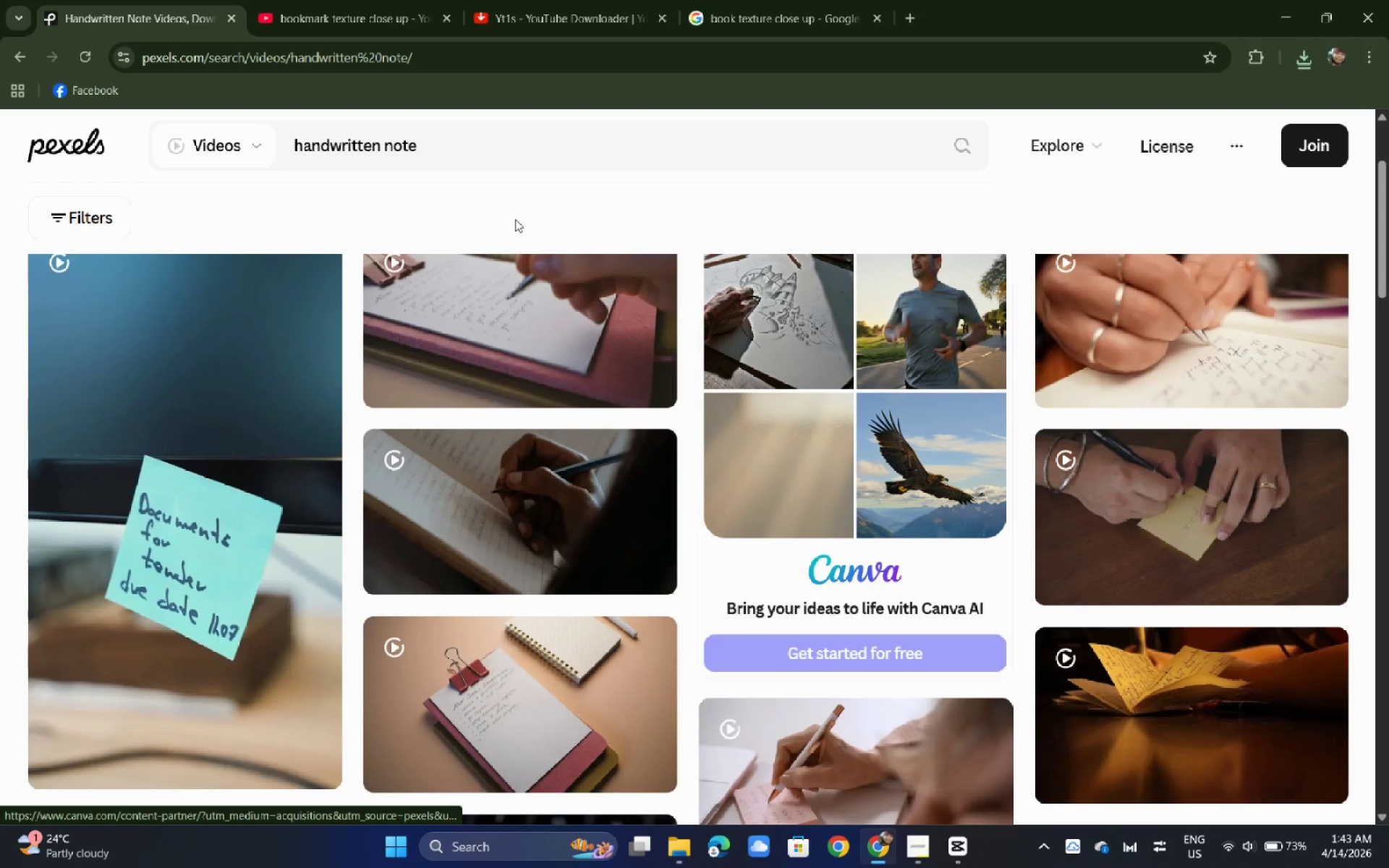 
left_click([506, 145])
 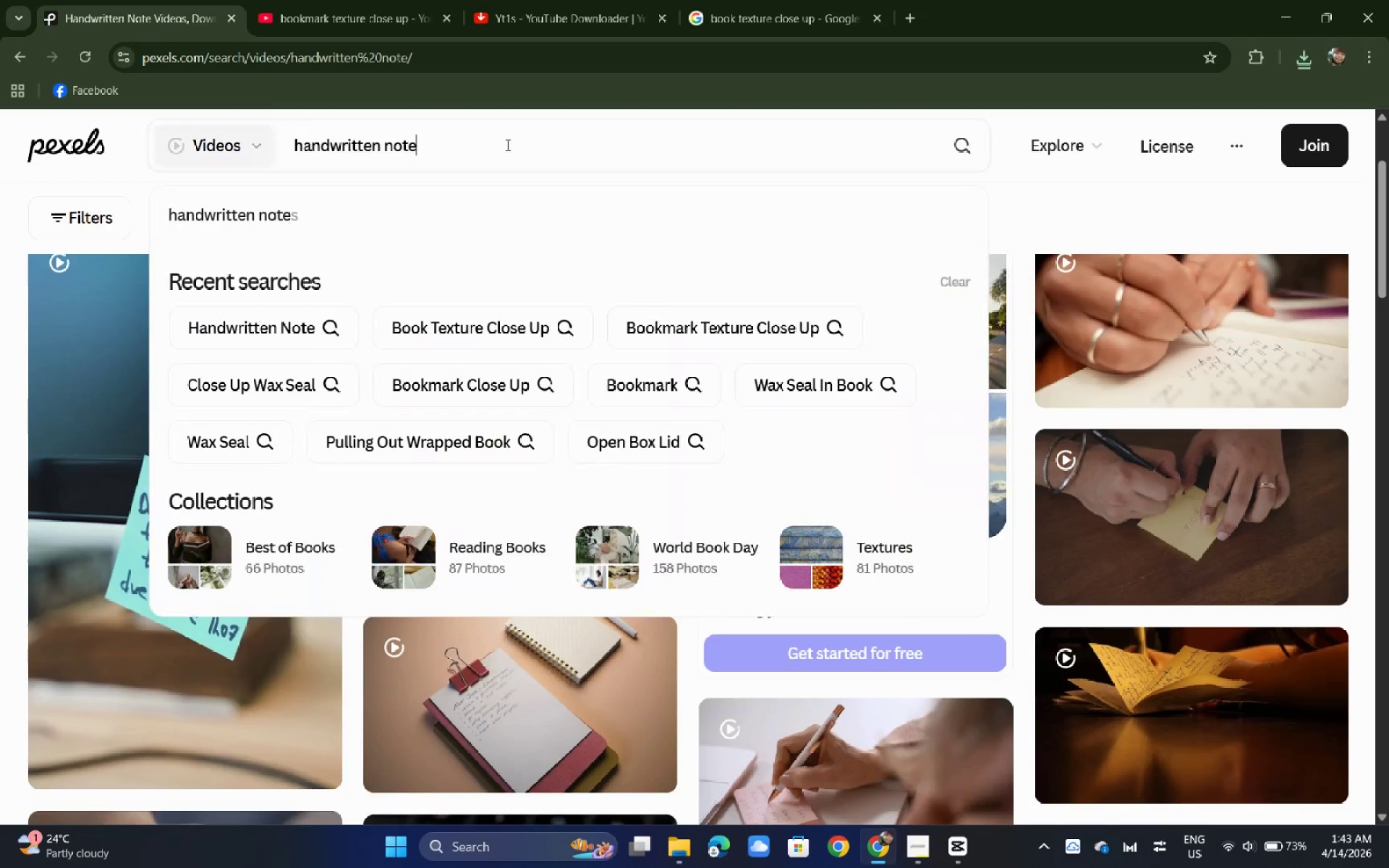 
type( in book)
 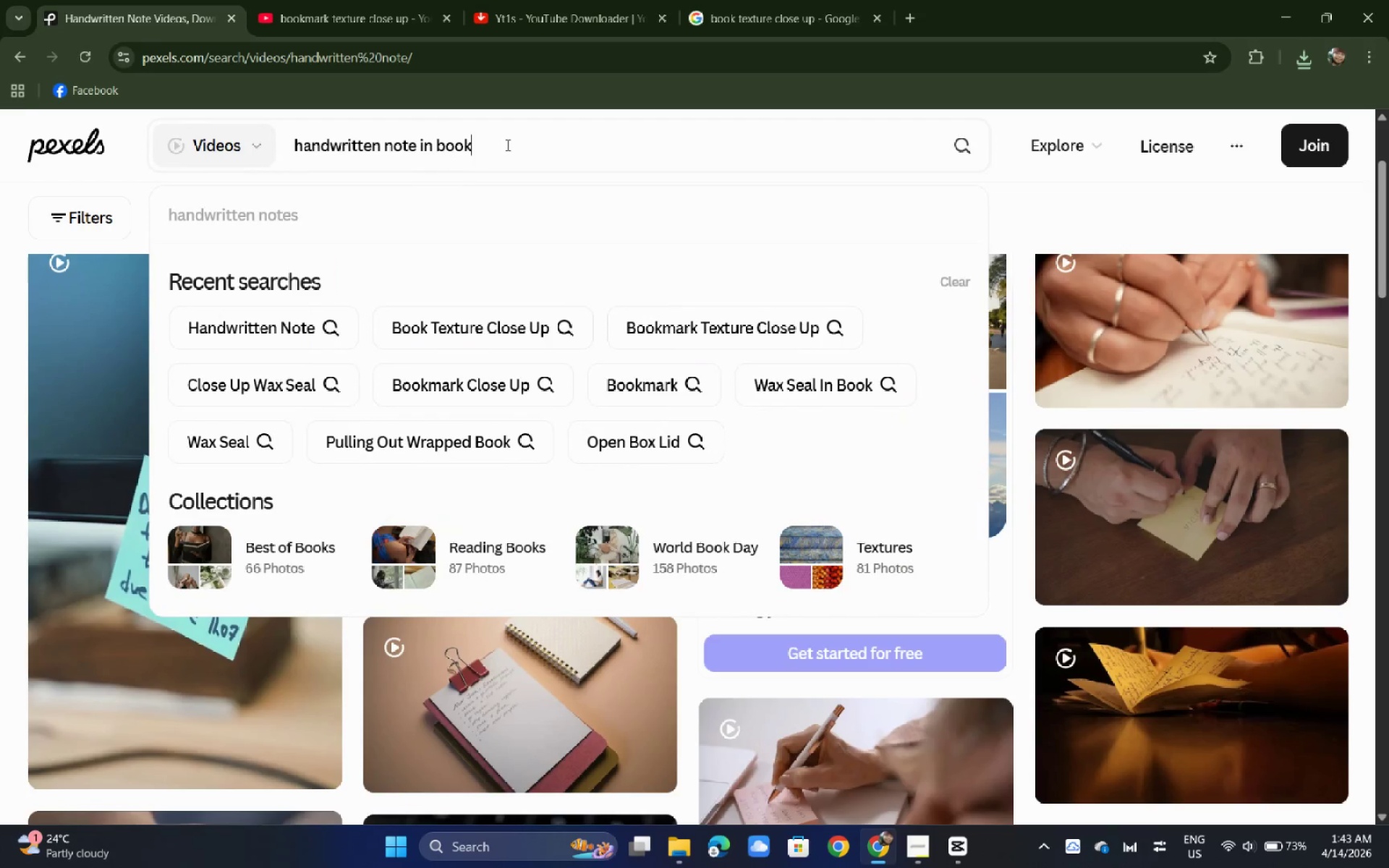 
key(Enter)
 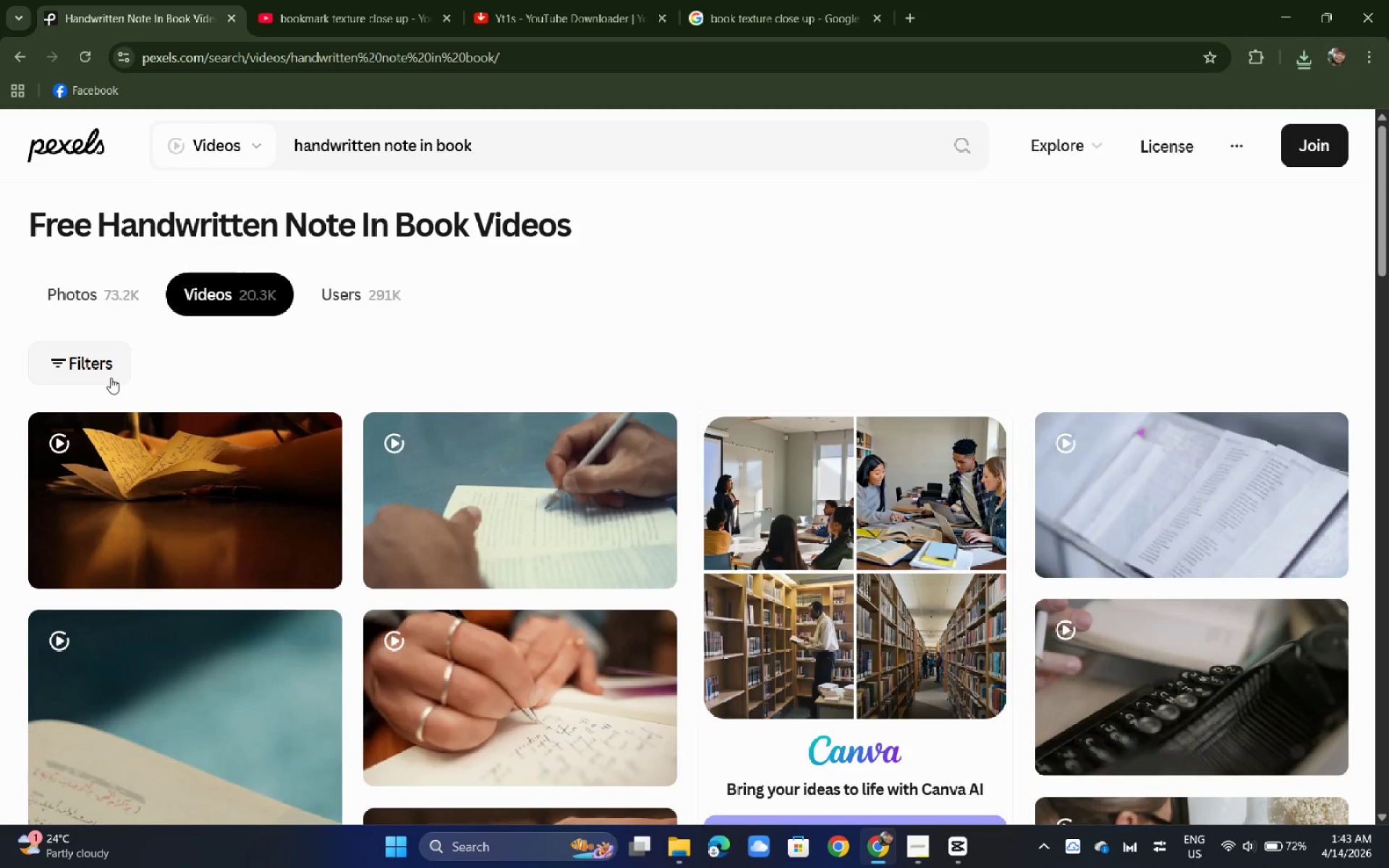 
scroll: coordinate [111, 378], scroll_direction: down, amount: 3.0
 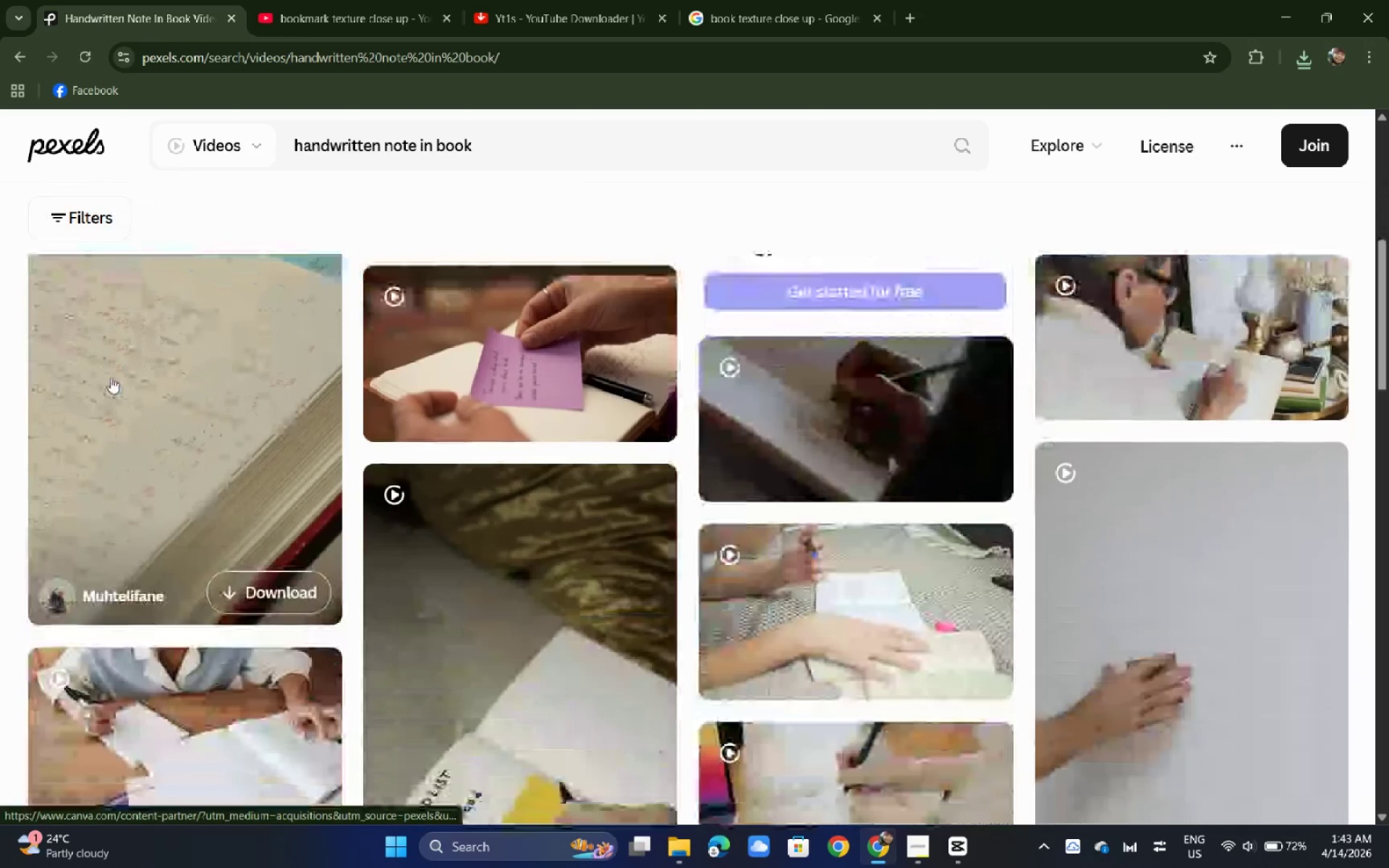 
left_click([135, 374])
 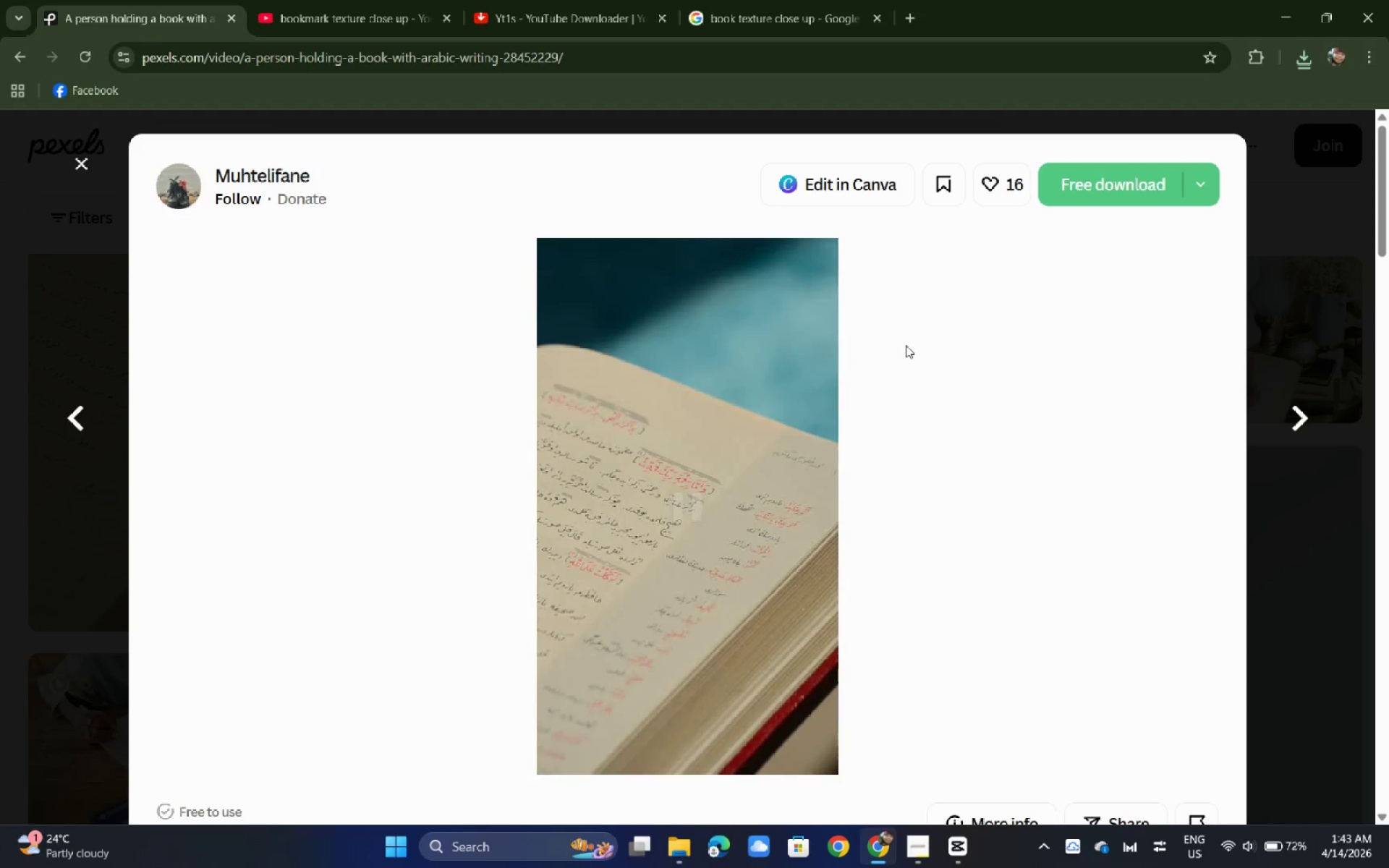 
left_click([0, 506])
 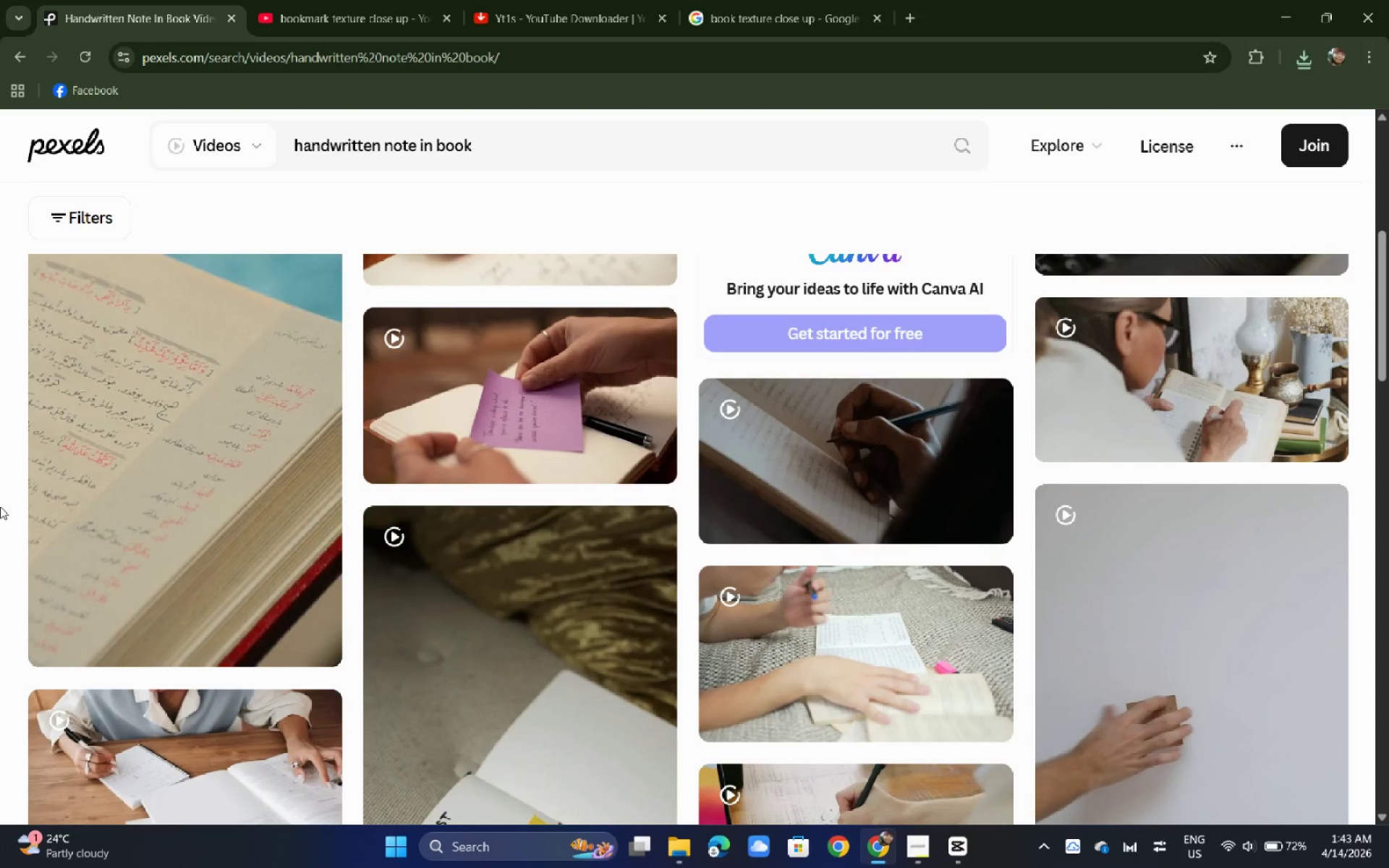 
scroll: coordinate [30, 477], scroll_direction: down, amount: 4.0
 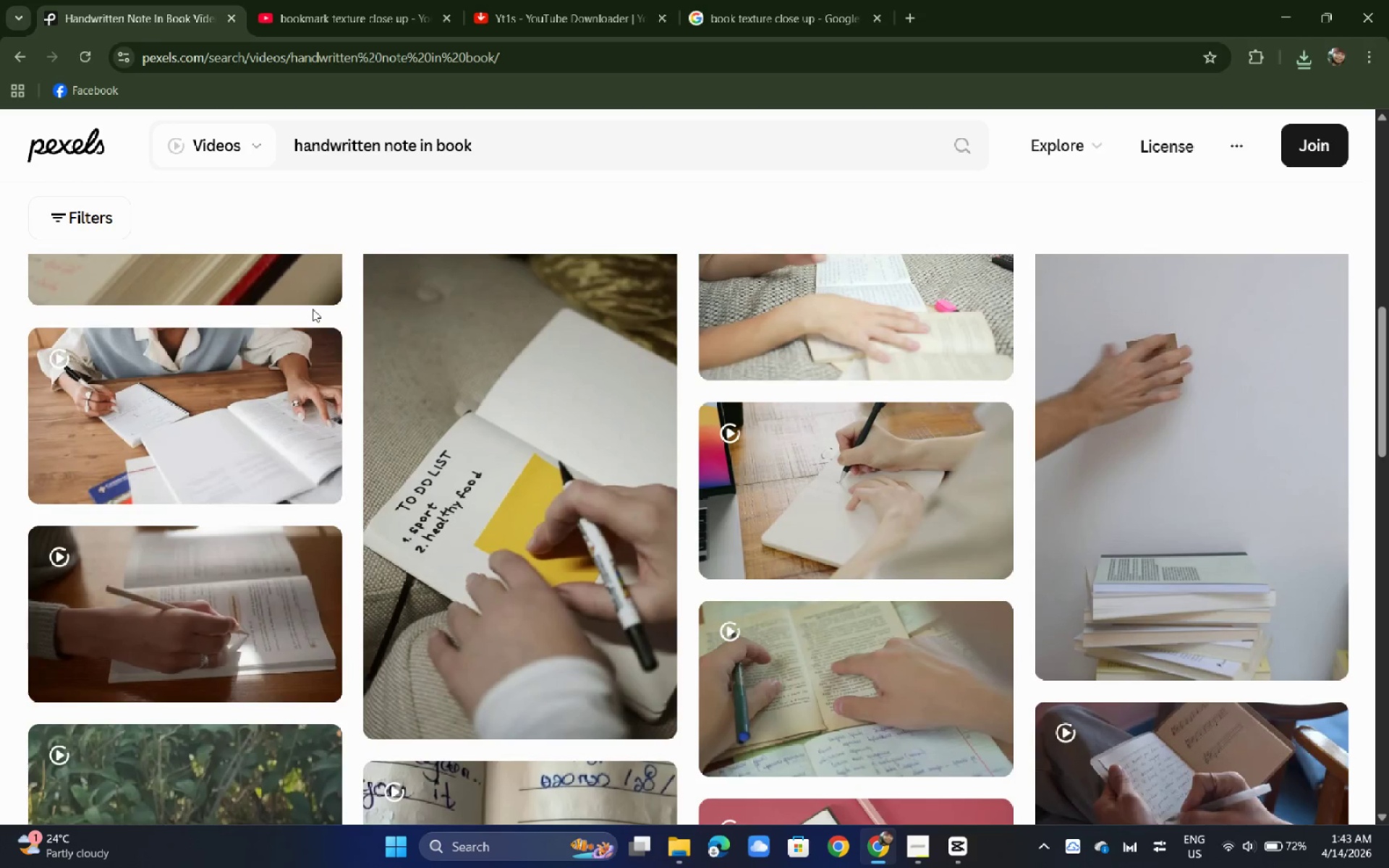 
wait(5.5)
 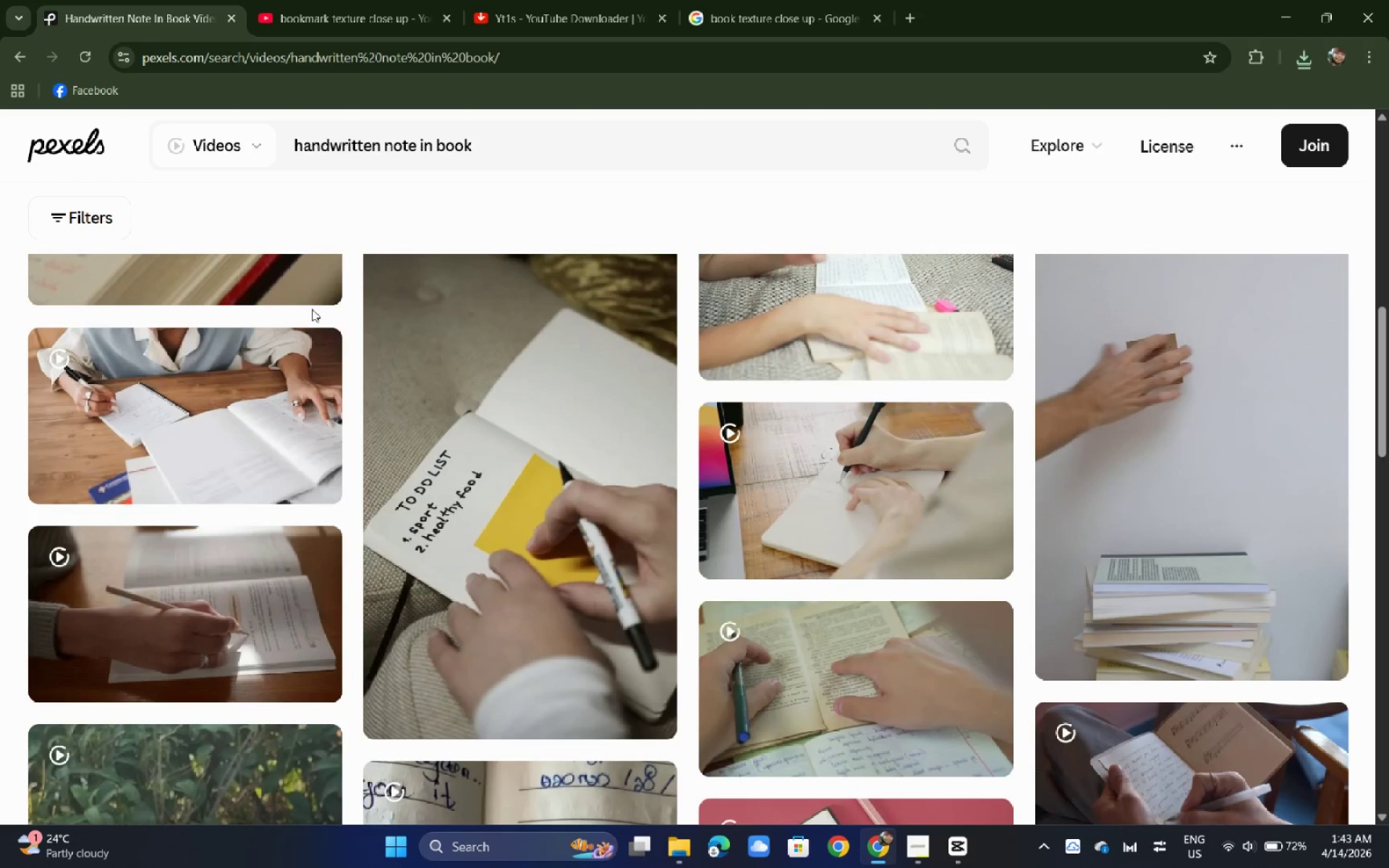 
scroll: coordinate [148, 521], scroll_direction: down, amount: 7.0
 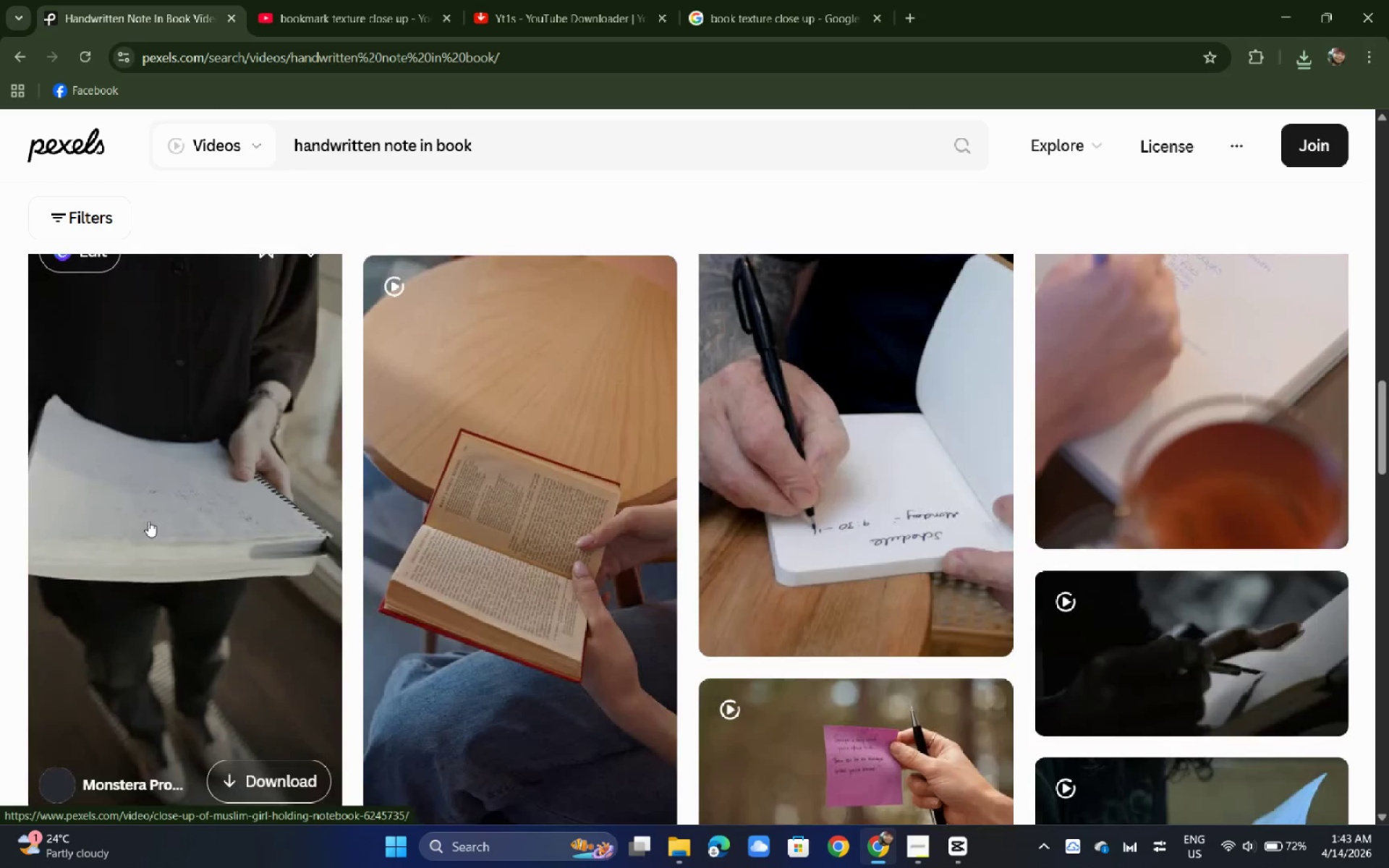 
left_click([148, 521])
 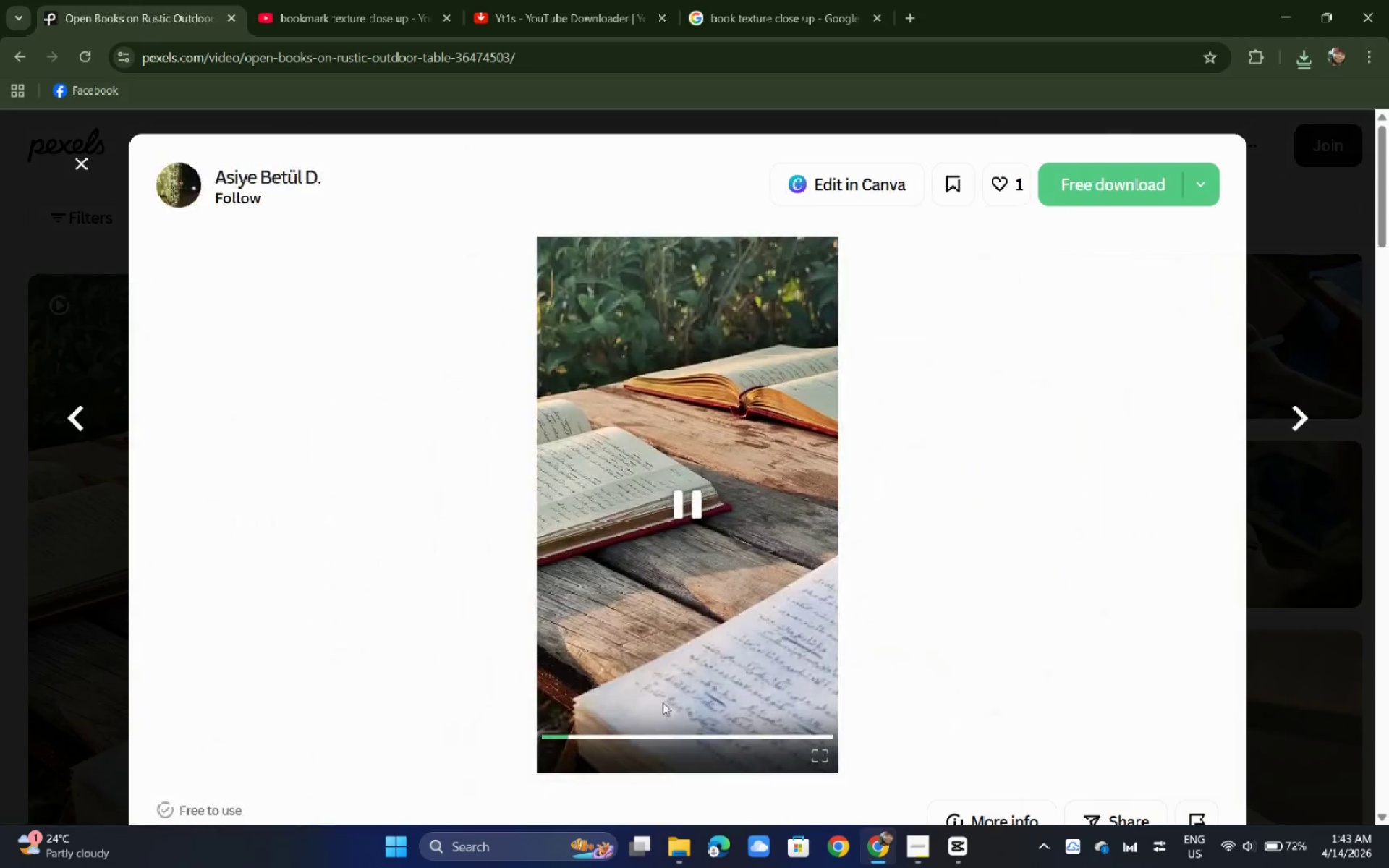 
scroll: coordinate [148, 521], scroll_direction: up, amount: 7.0
 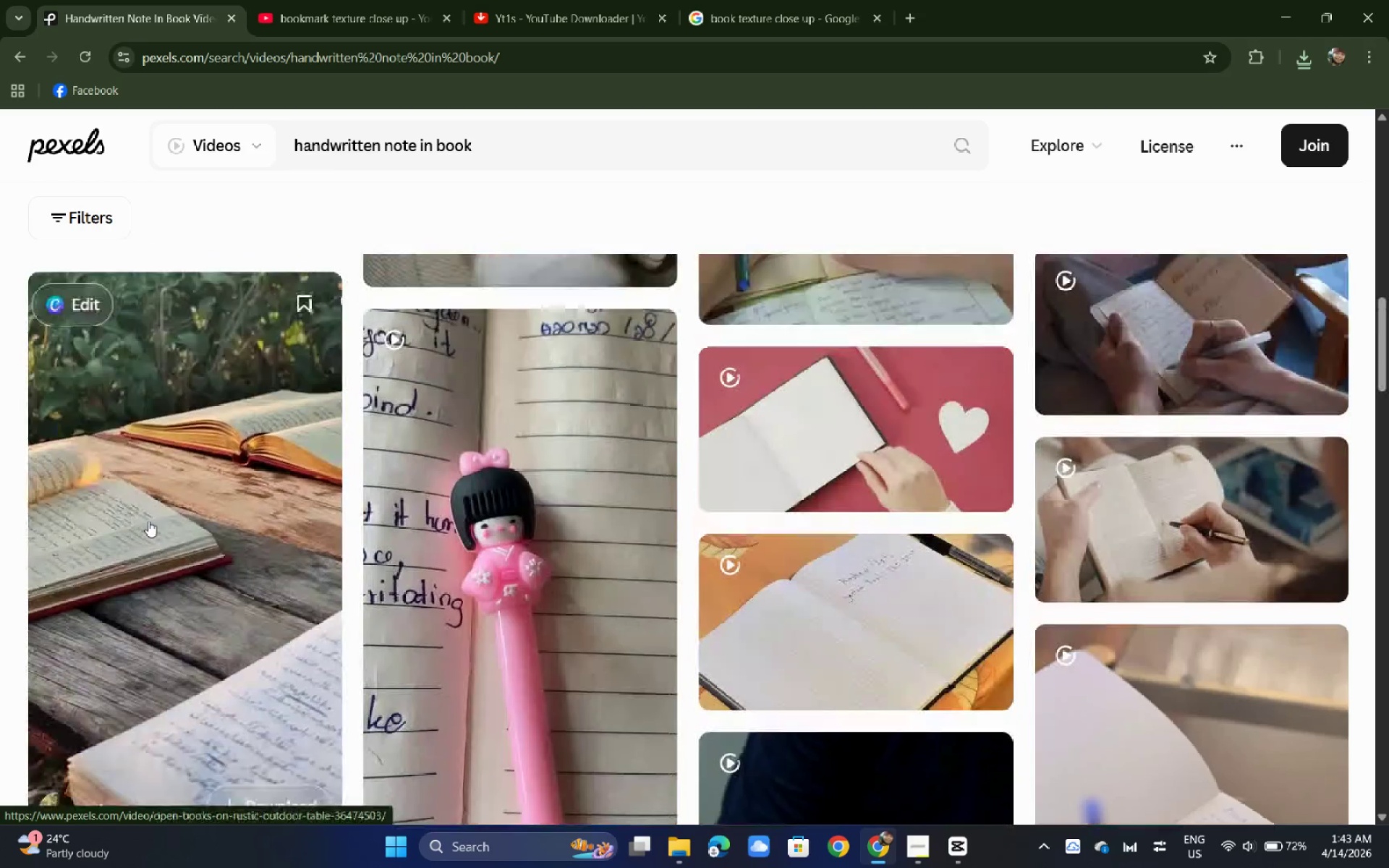 
left_click([692, 744])
 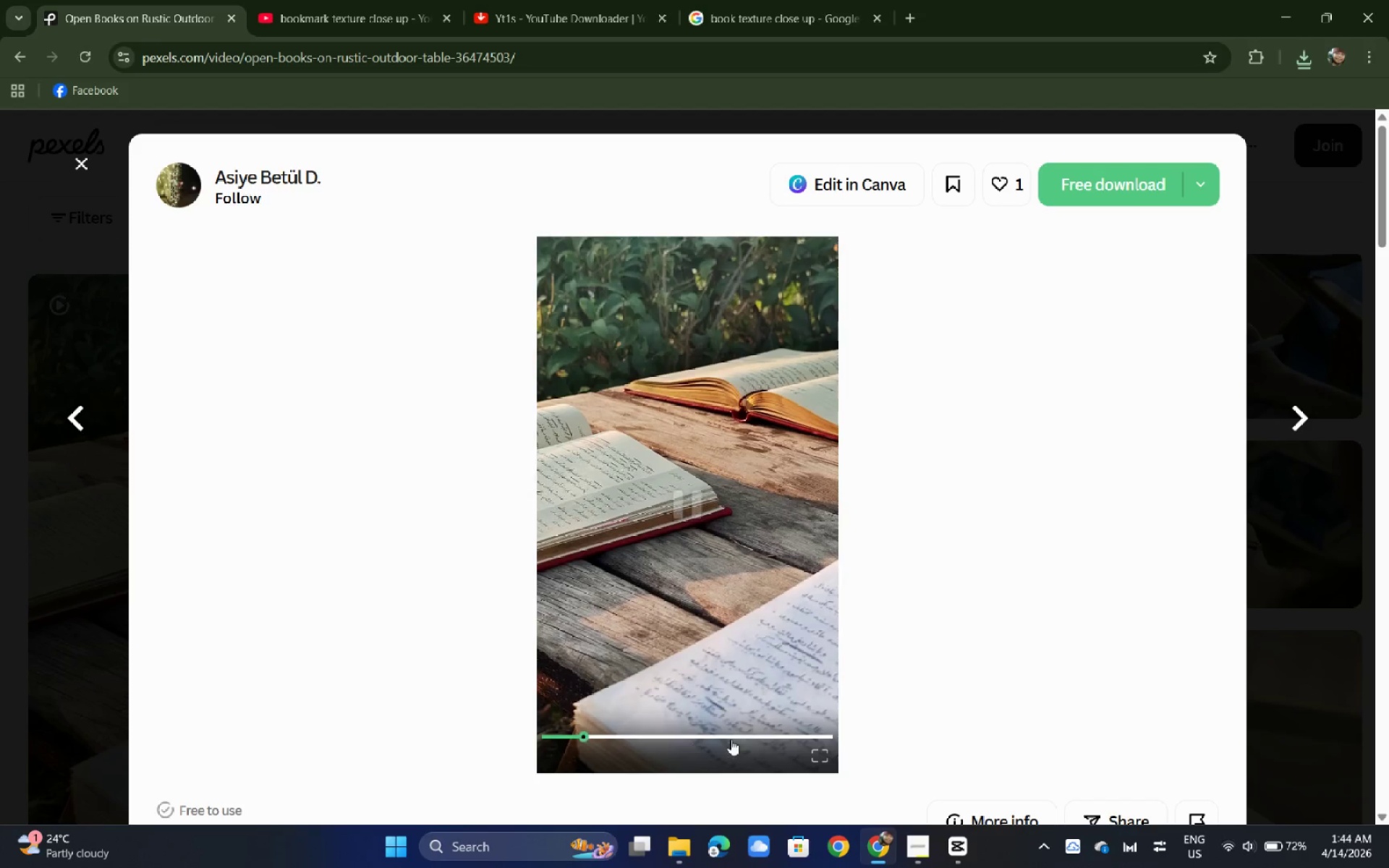 
left_click([731, 739])
 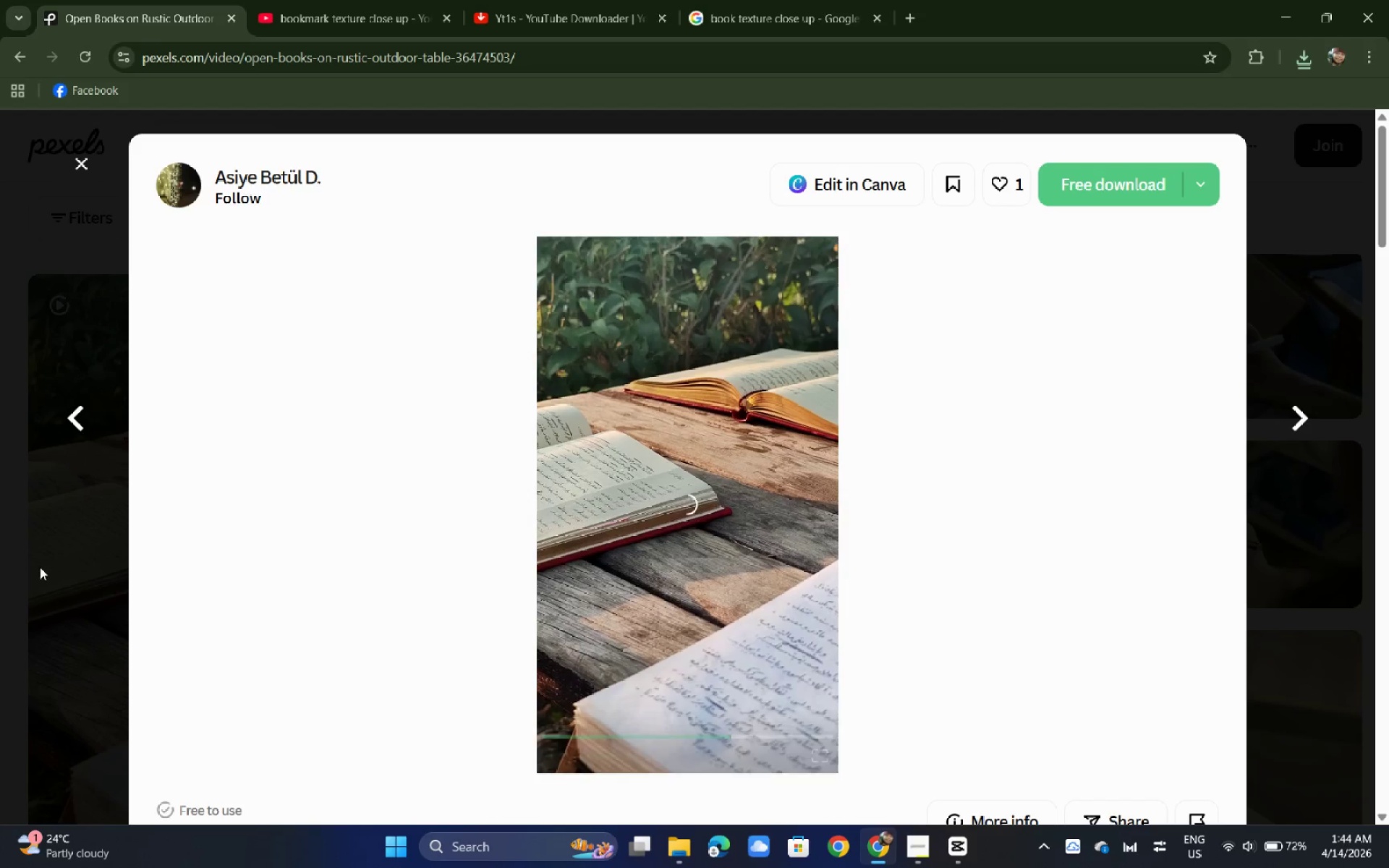 
left_click([72, 553])
 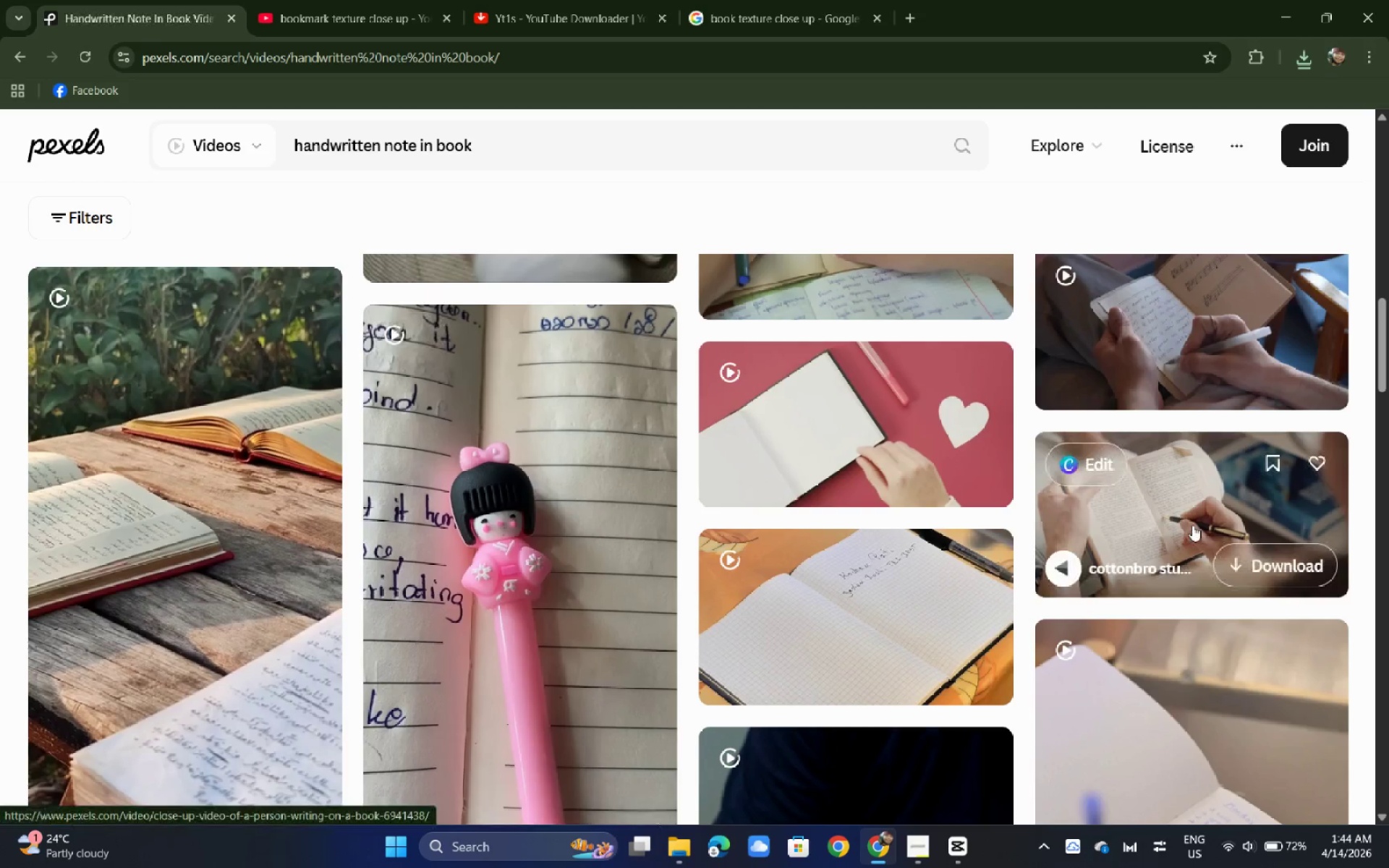 
scroll: coordinate [828, 606], scroll_direction: up, amount: 8.0
 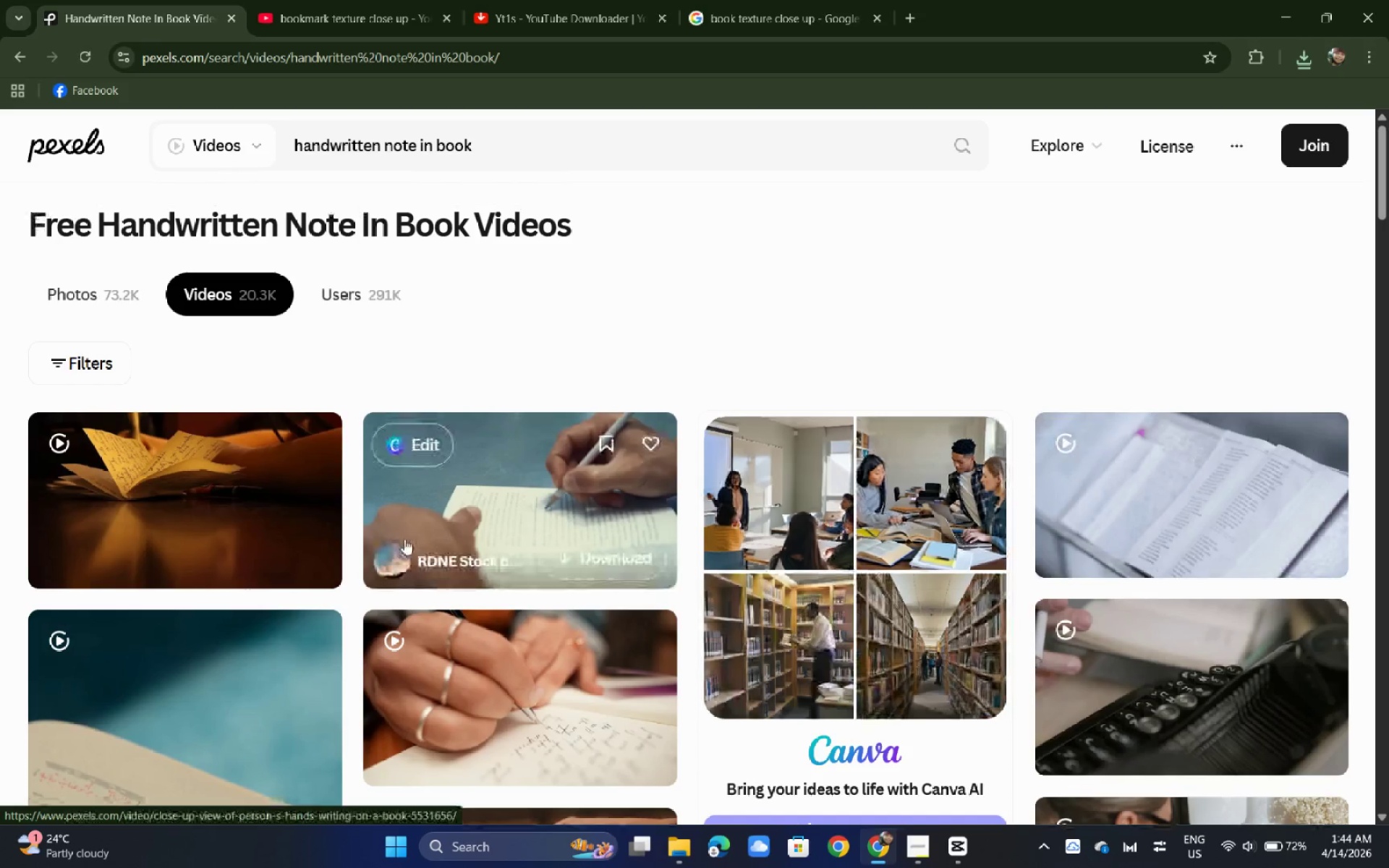 
left_click([489, 501])
 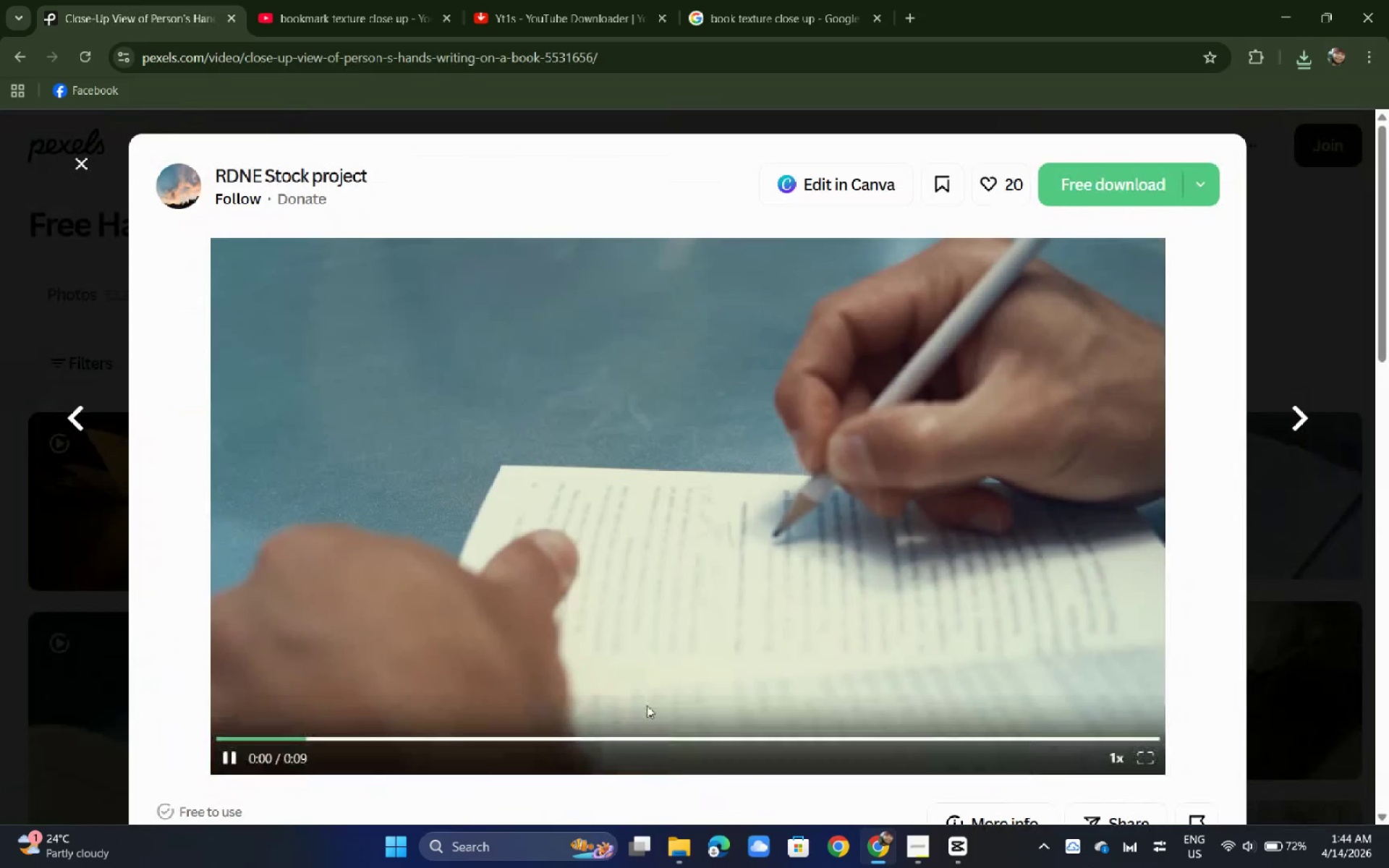 
left_click([675, 746])
 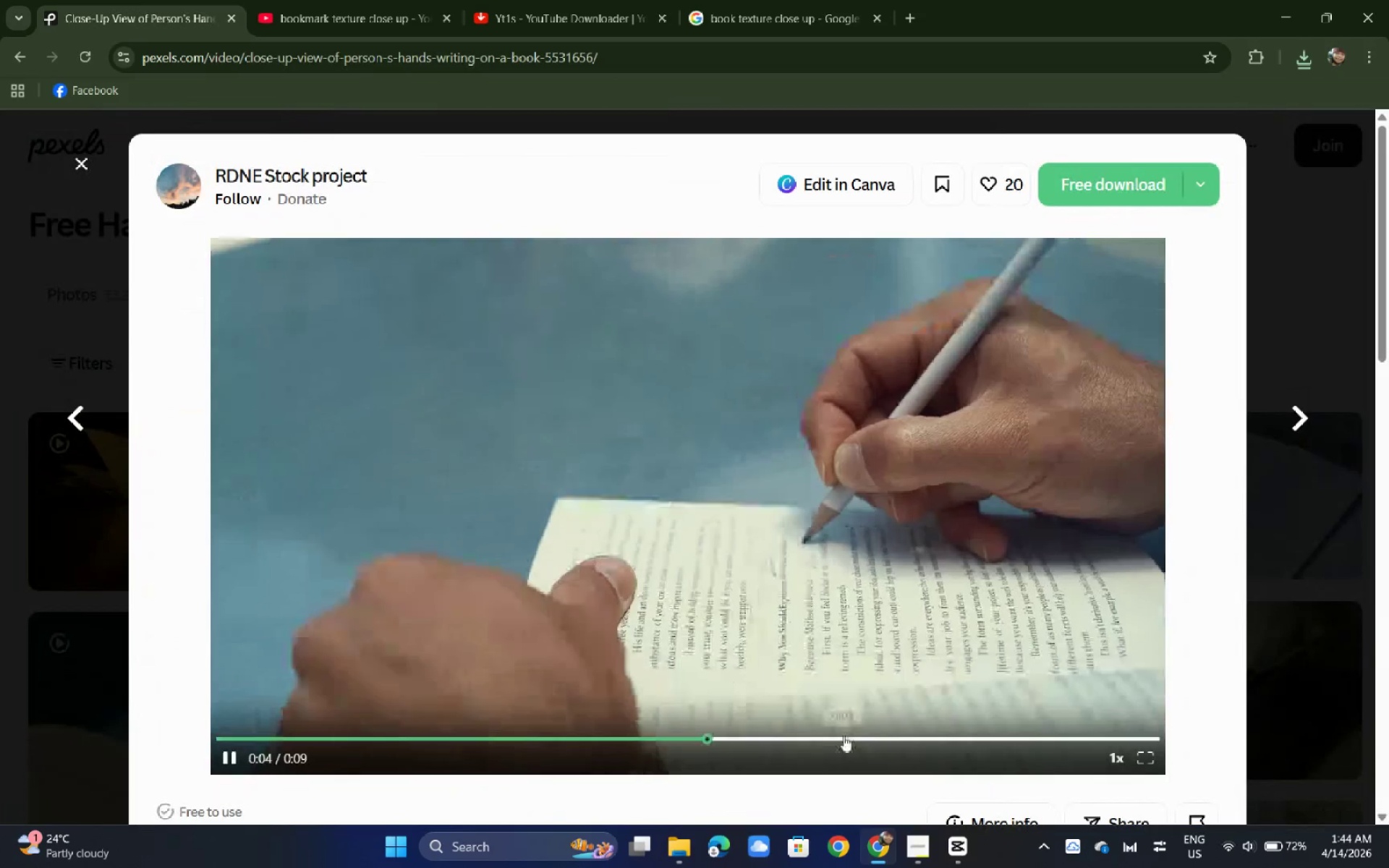 
left_click([0, 567])
 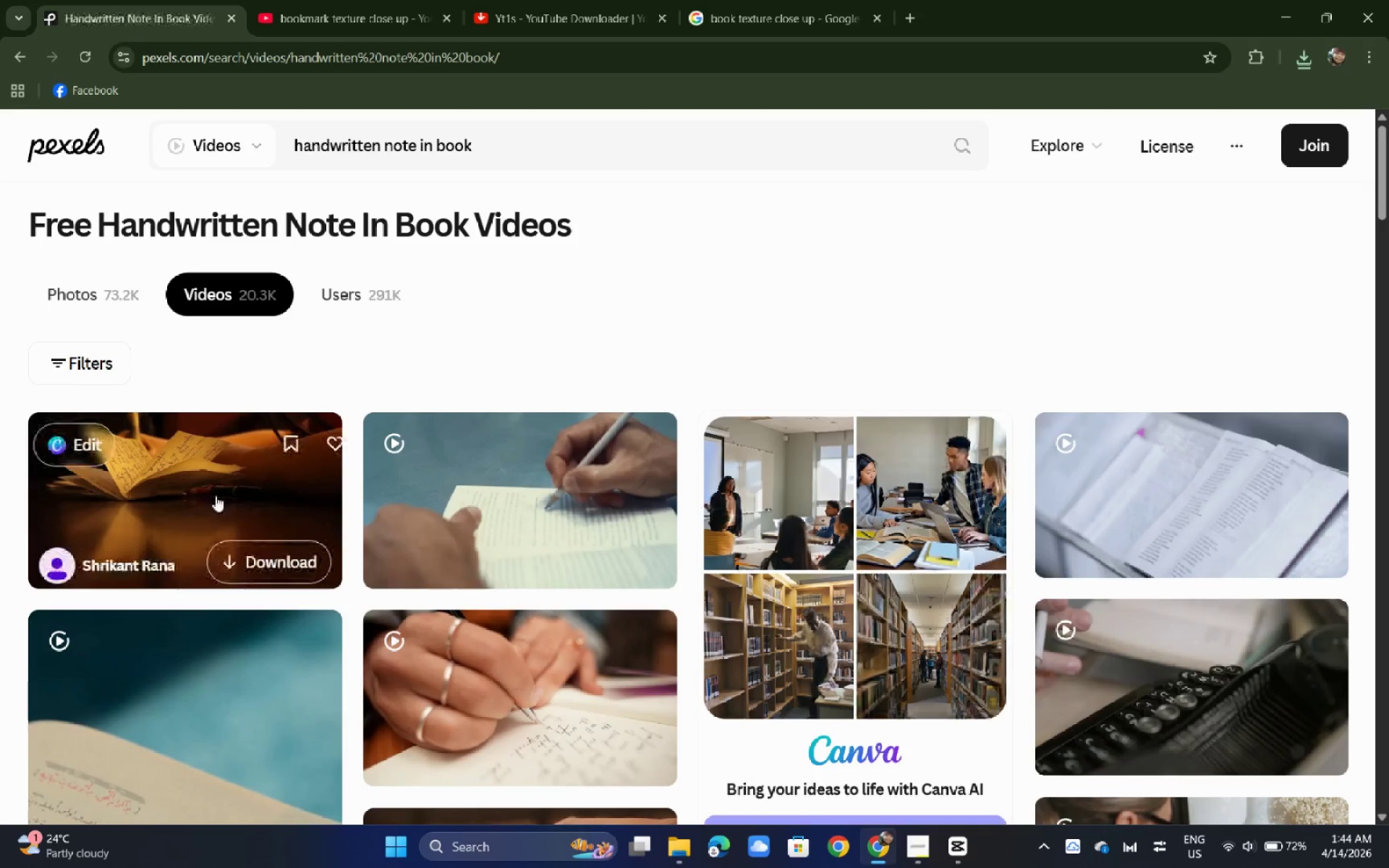 
left_click([220, 488])
 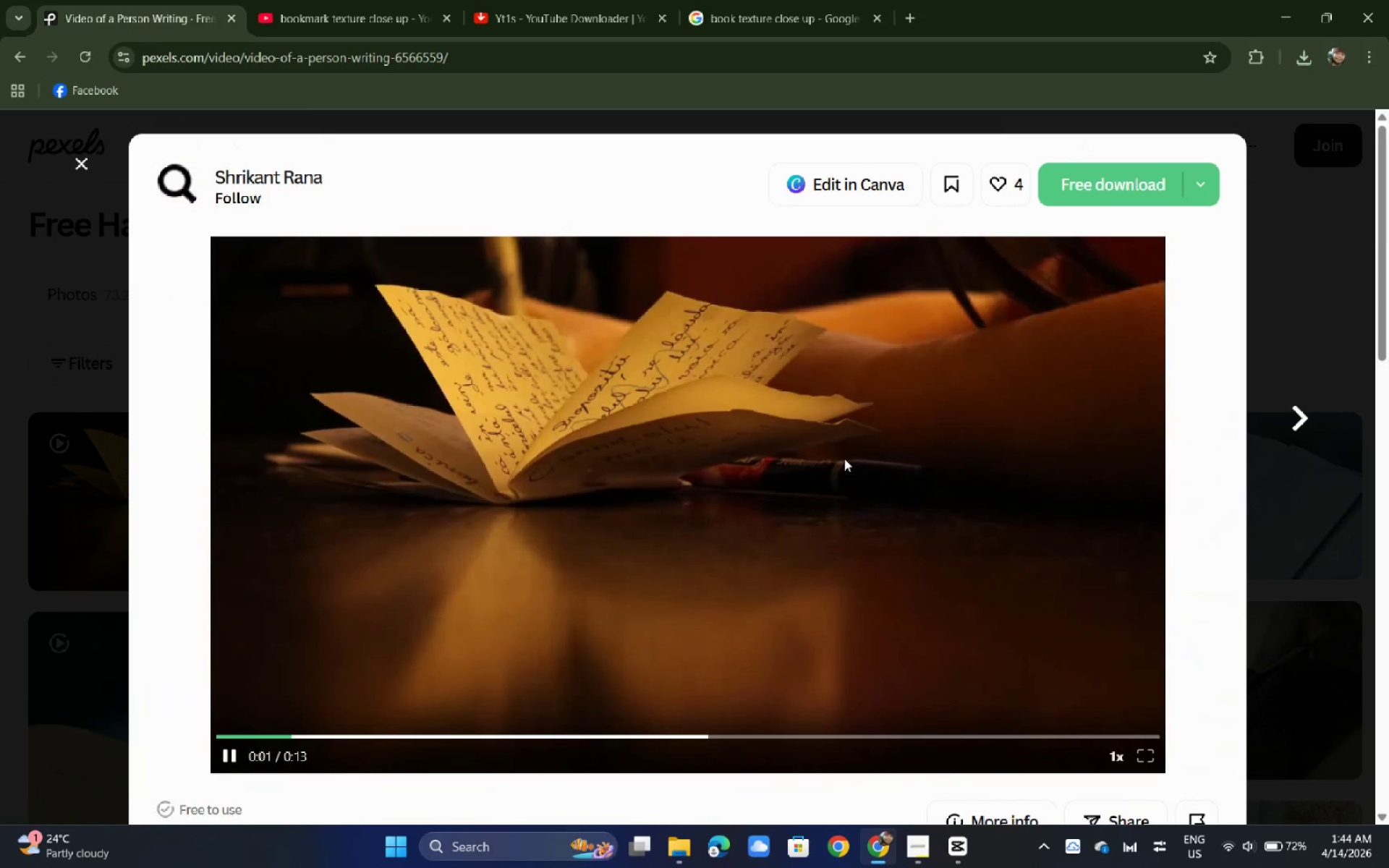 
left_click([0, 501])
 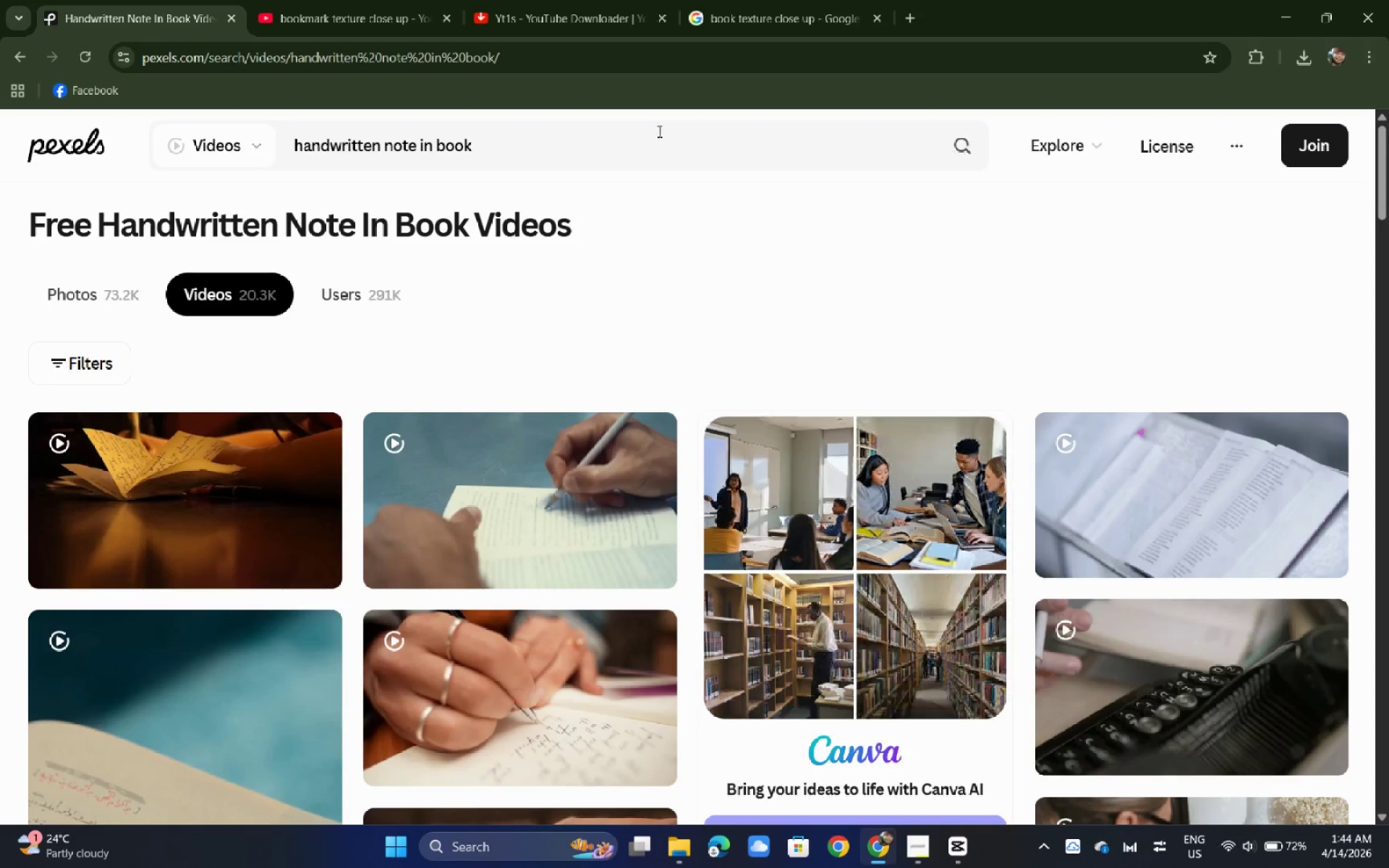 
left_click_drag(start_coordinate=[649, 128], to_coordinate=[187, 166])
 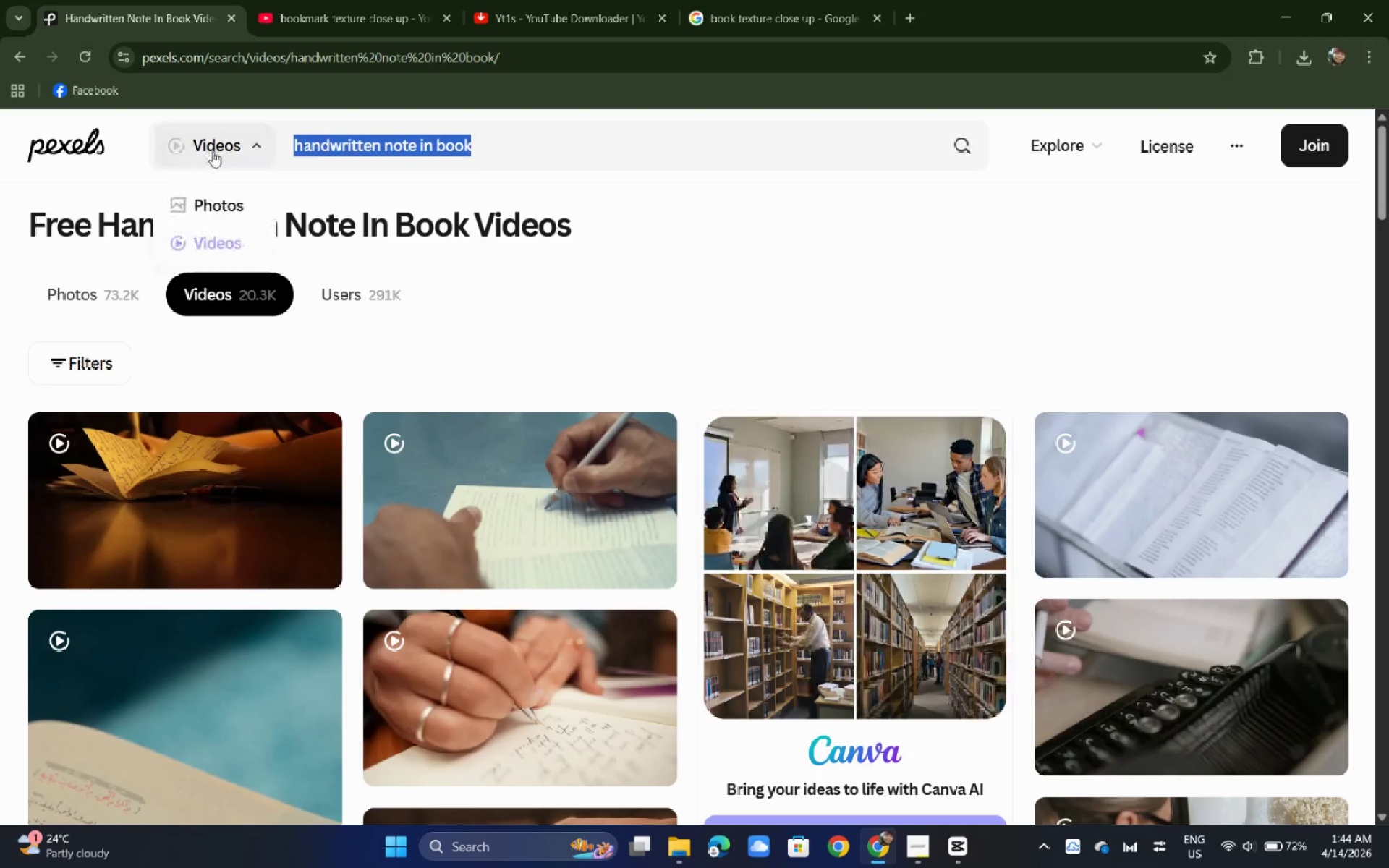 
key(Control+C)
 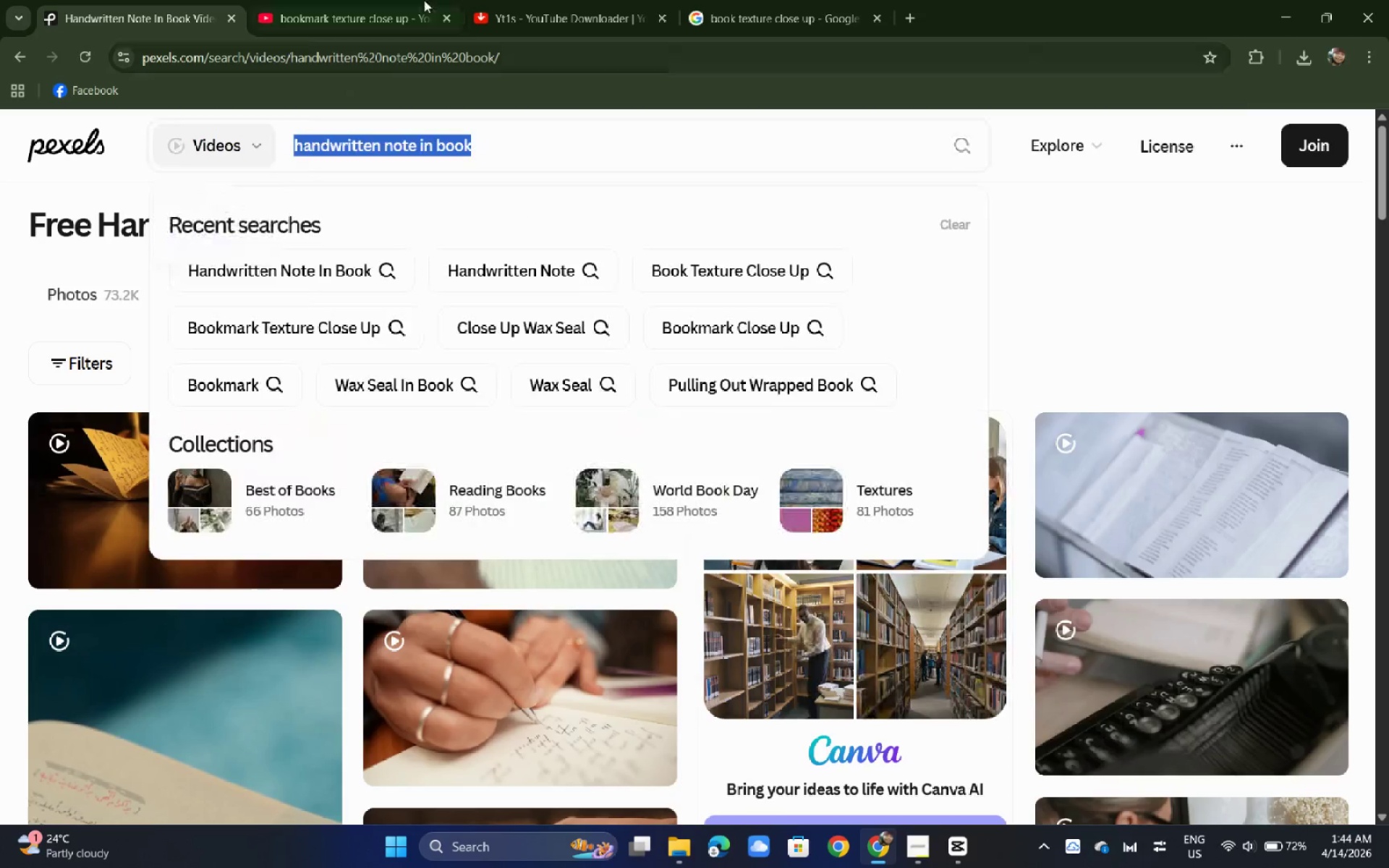 
key(Control+C)
 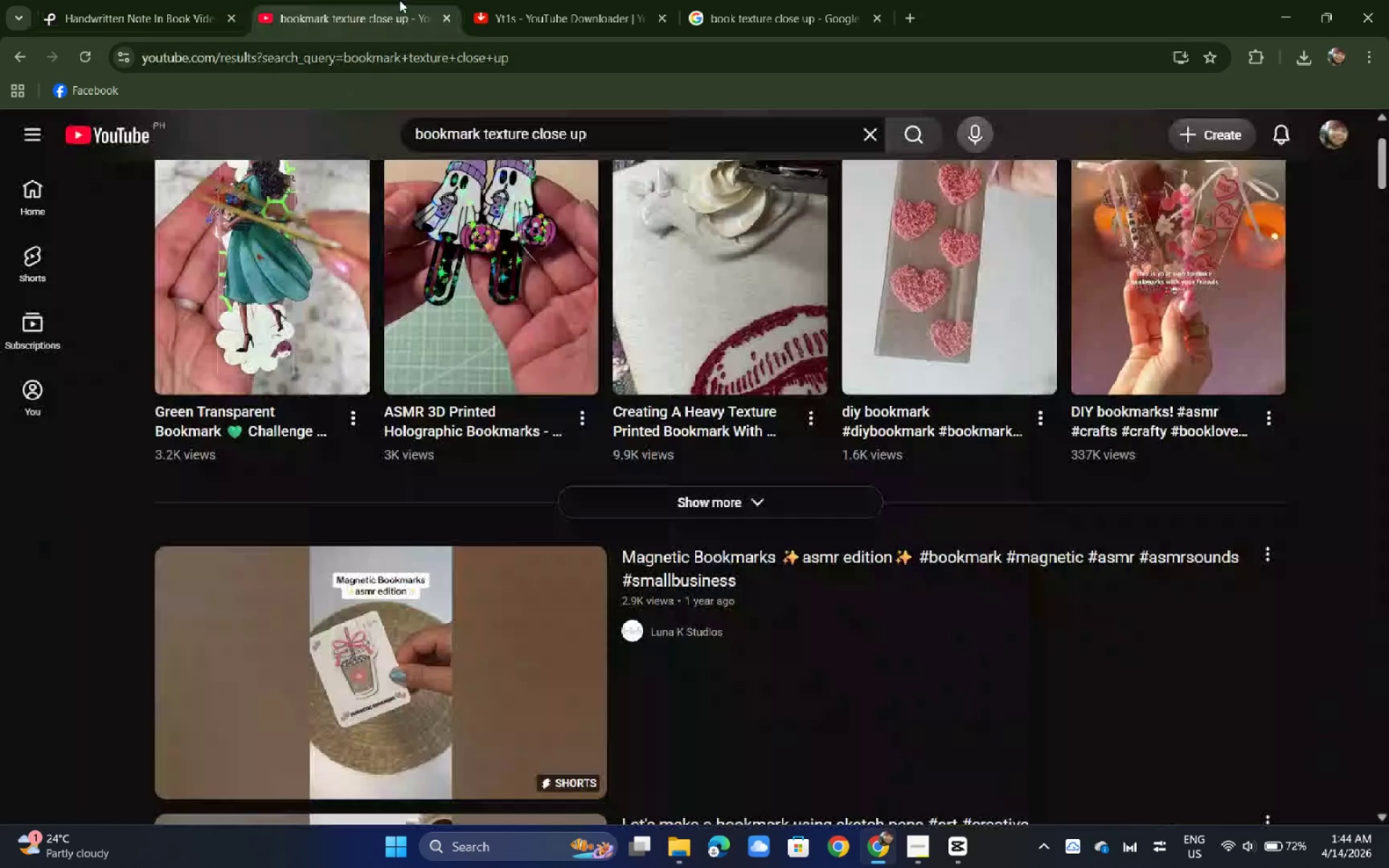 
left_click([399, 0])
 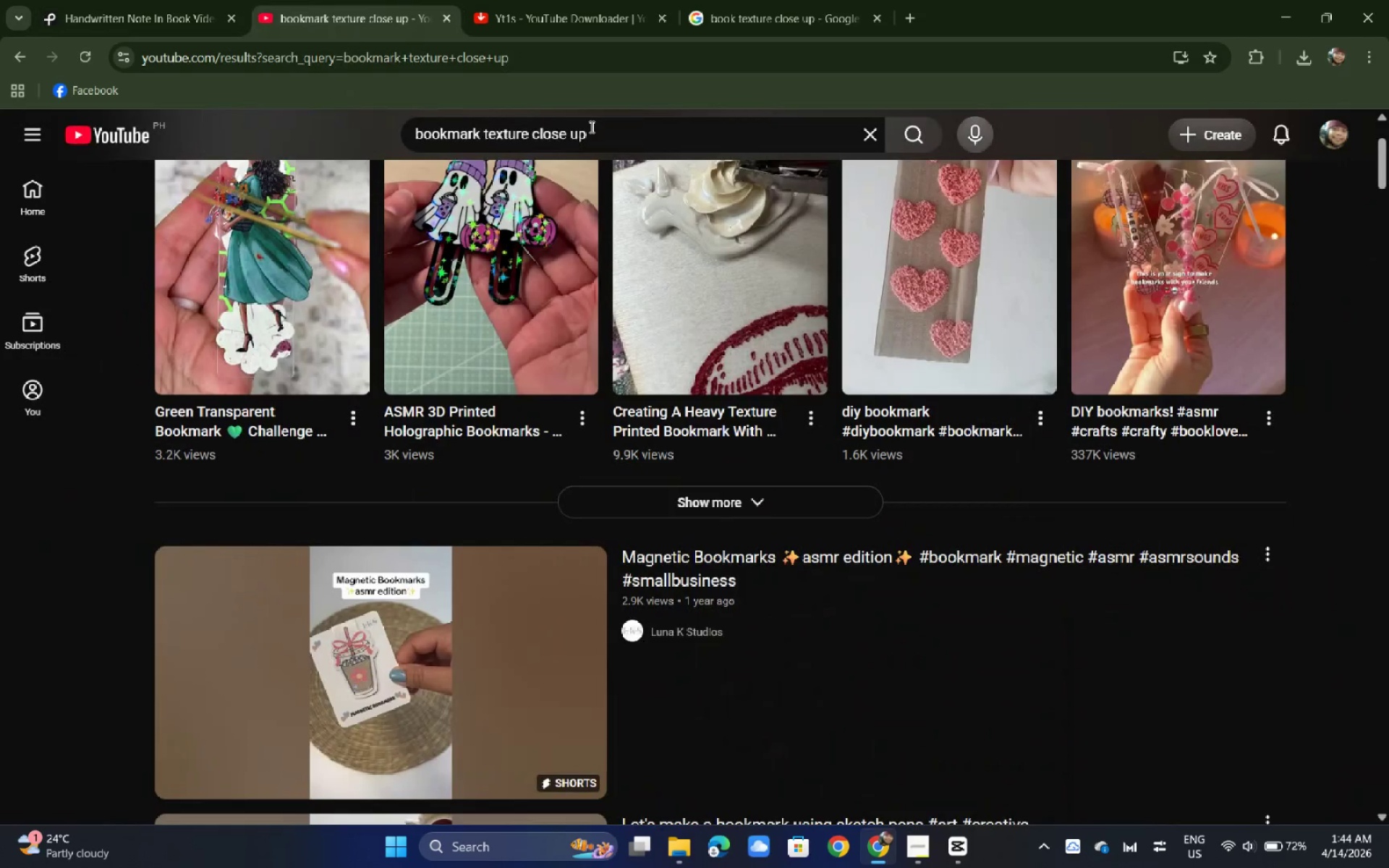 
left_click_drag(start_coordinate=[592, 127], to_coordinate=[287, 140])
 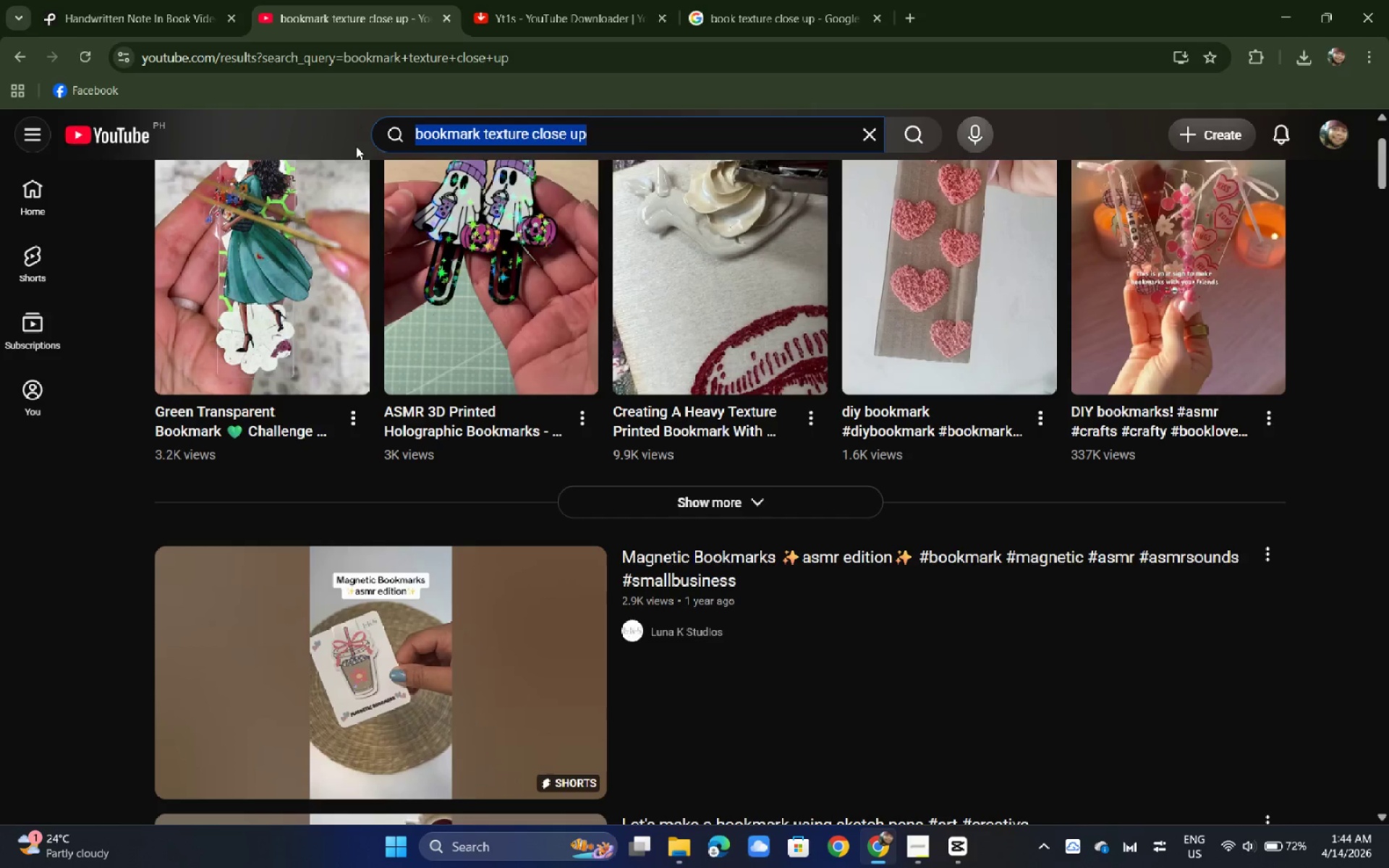 
key(Control+ControlLeft)
 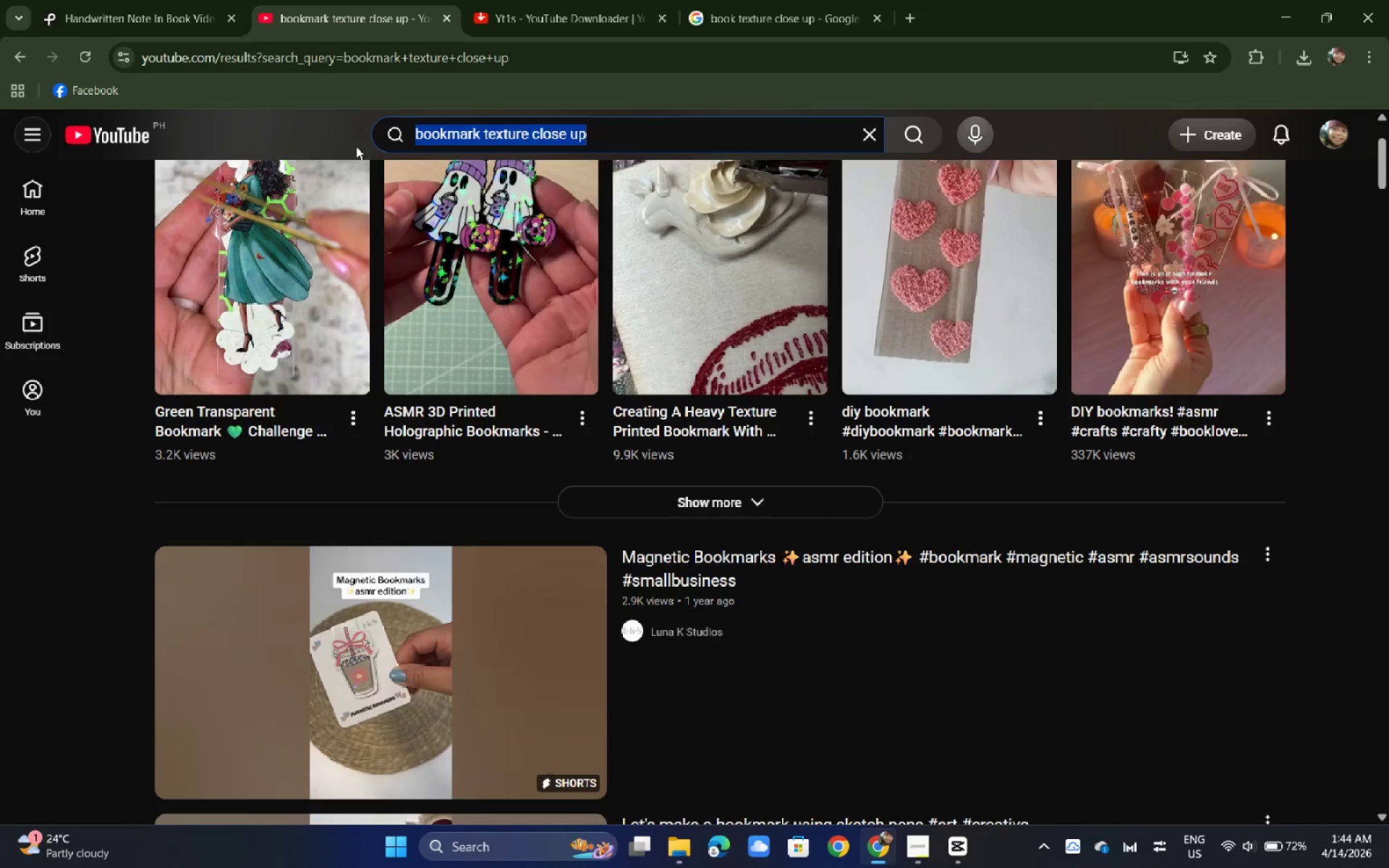 
key(Control+V)
 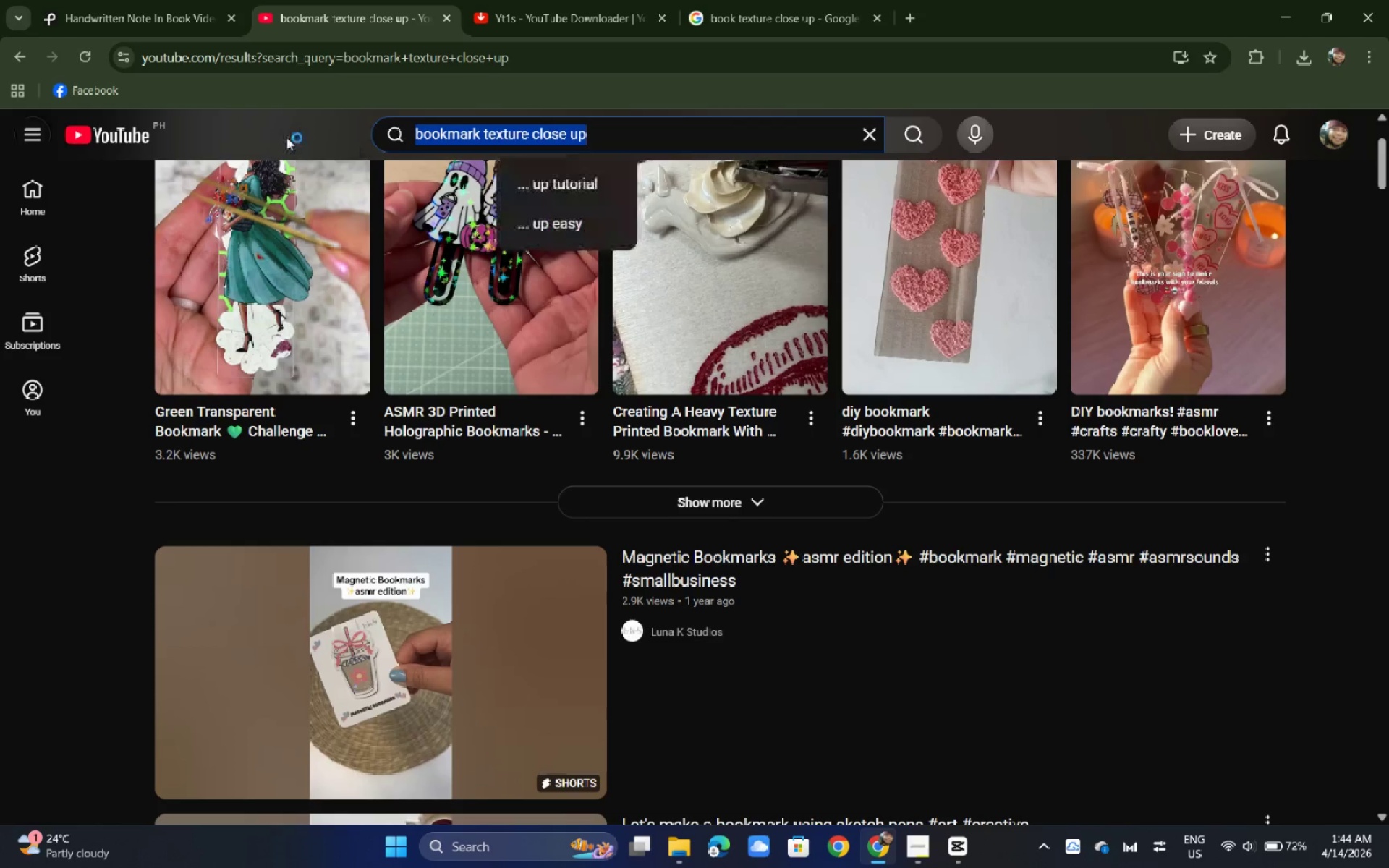 
key(NumpadEnter)
 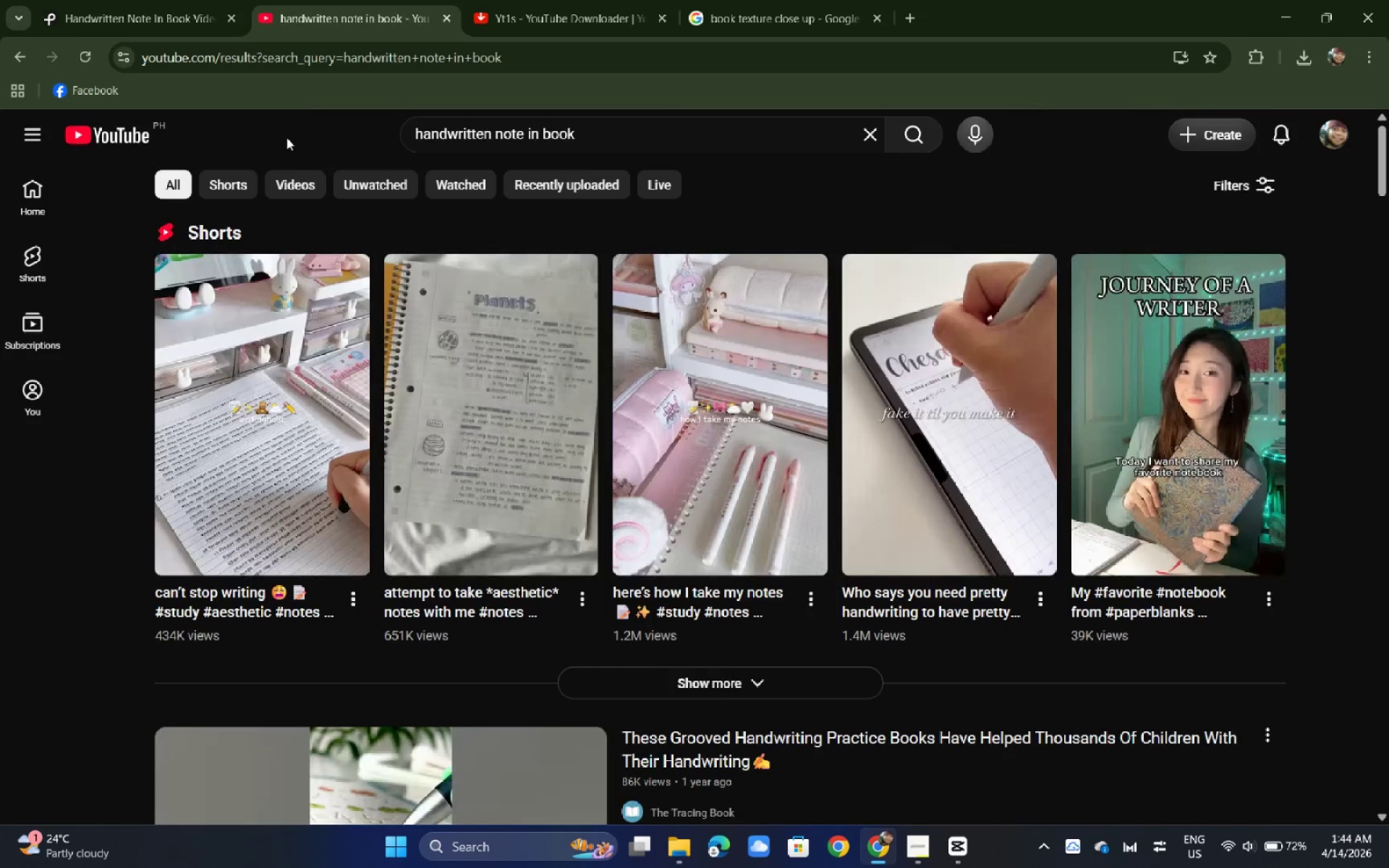 
wait(6.42)
 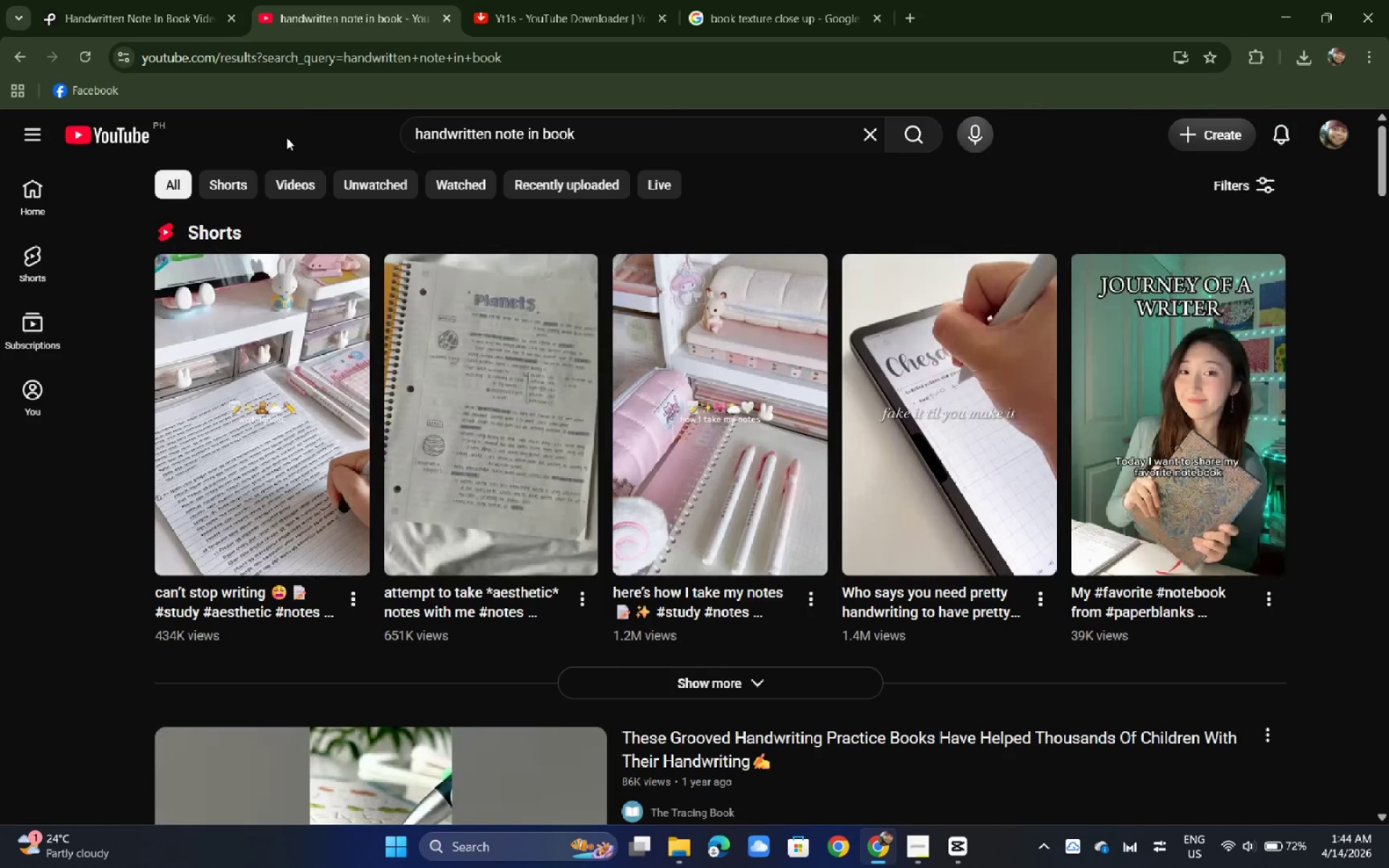 
left_click([700, 664])
 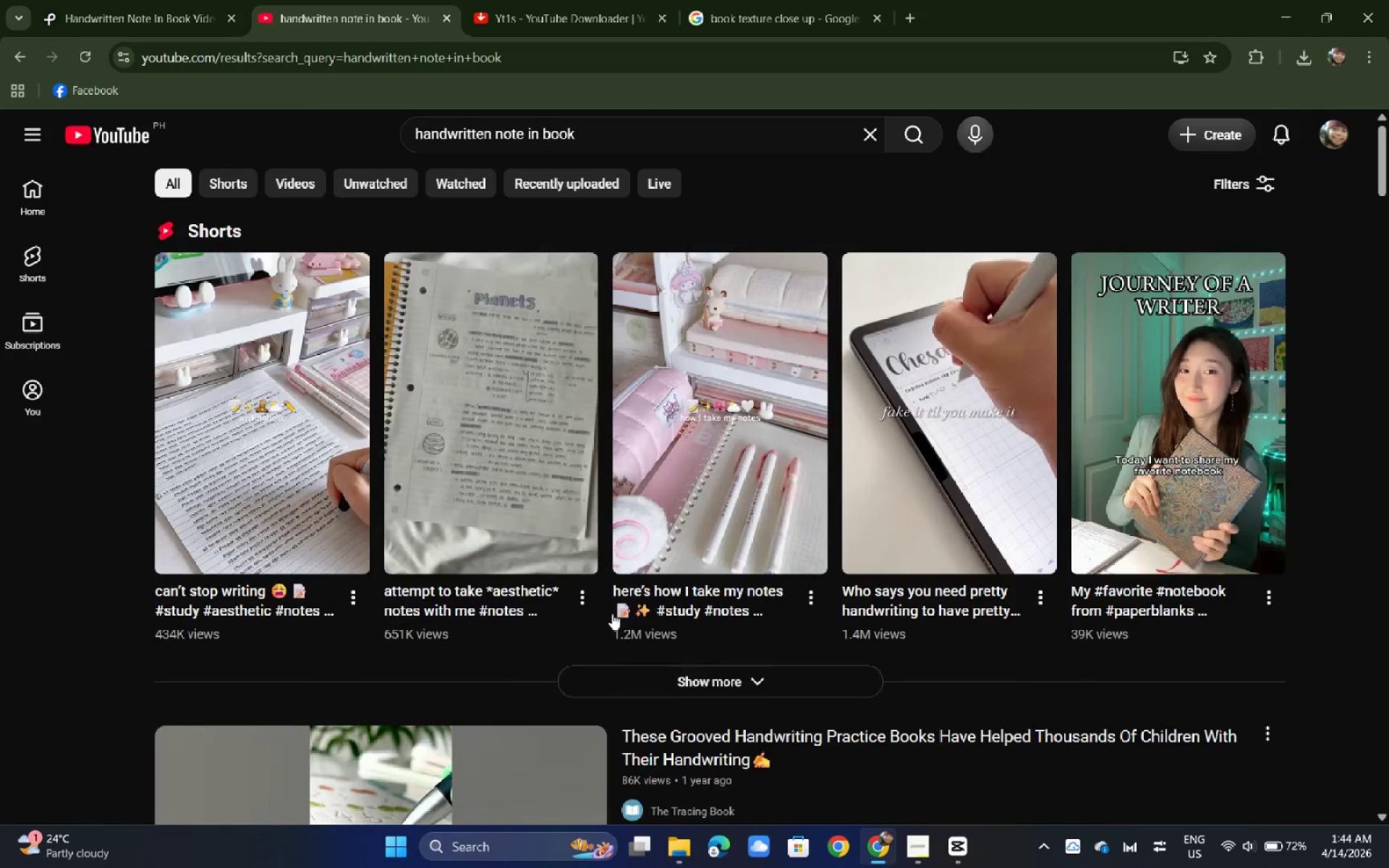 
scroll: coordinate [598, 610], scroll_direction: down, amount: 5.0
 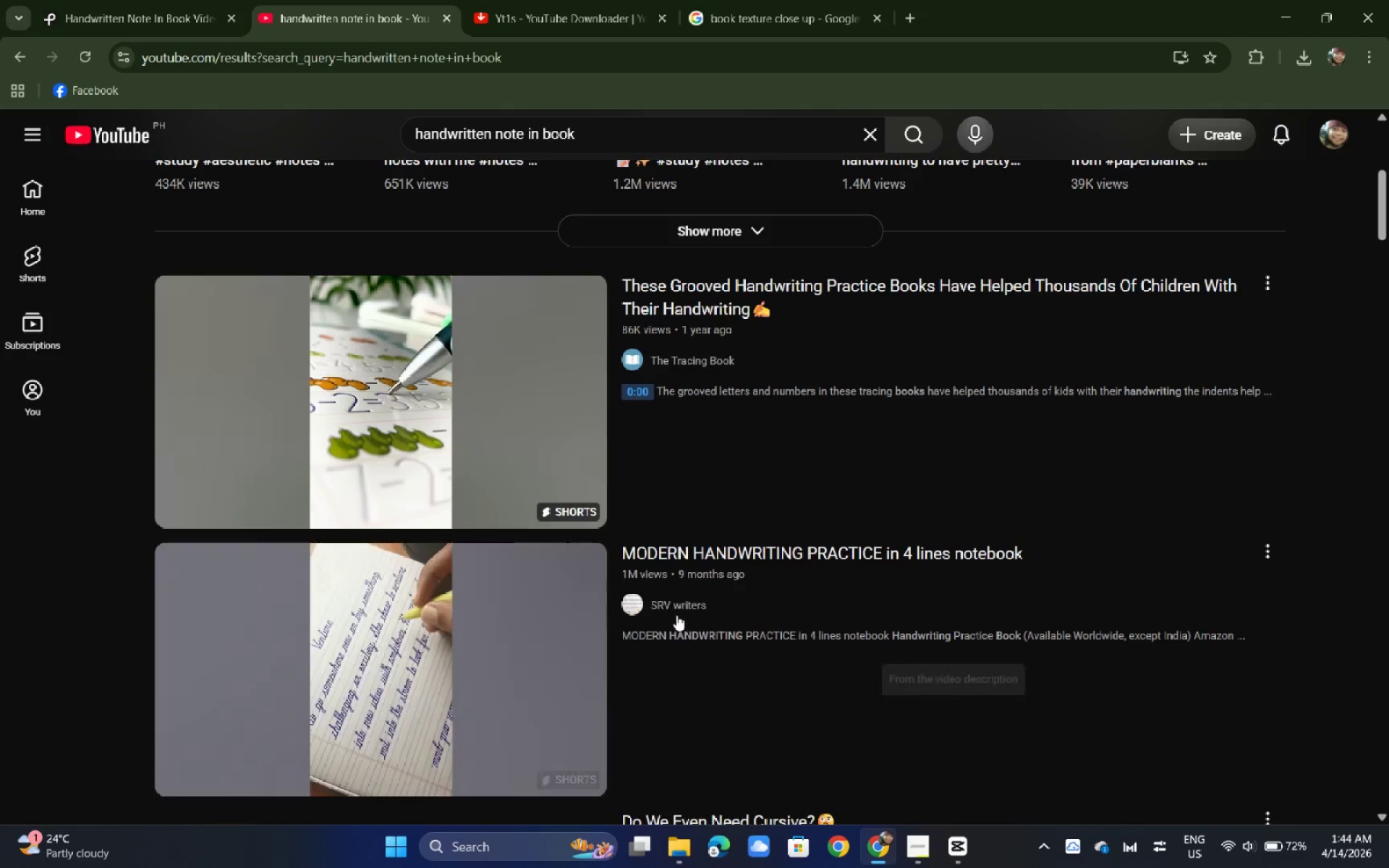 
scroll: coordinate [390, 274], scroll_direction: up, amount: 1.0
 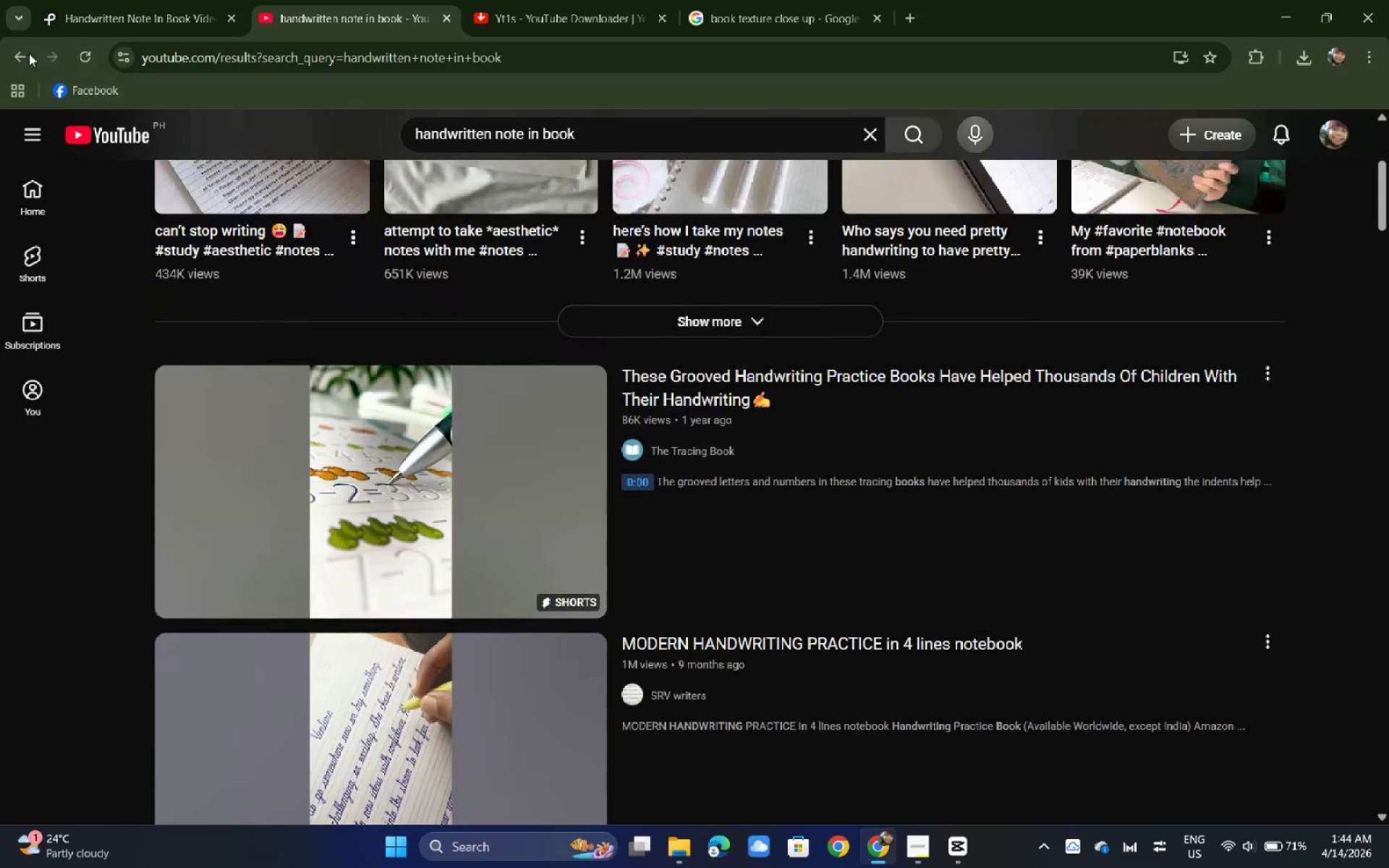 
left_click([25, 53])
 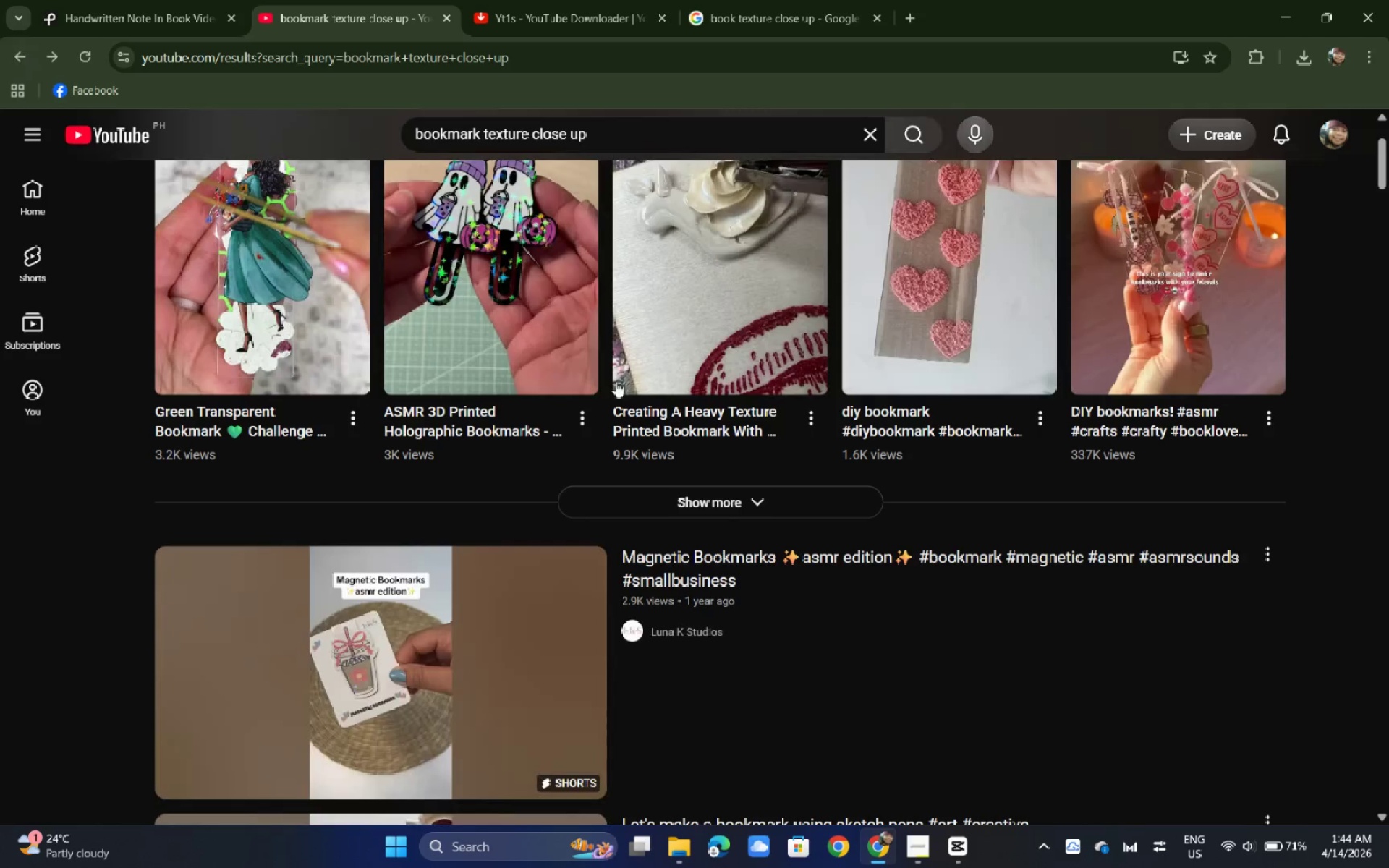 
scroll: coordinate [656, 342], scroll_direction: up, amount: 6.0
 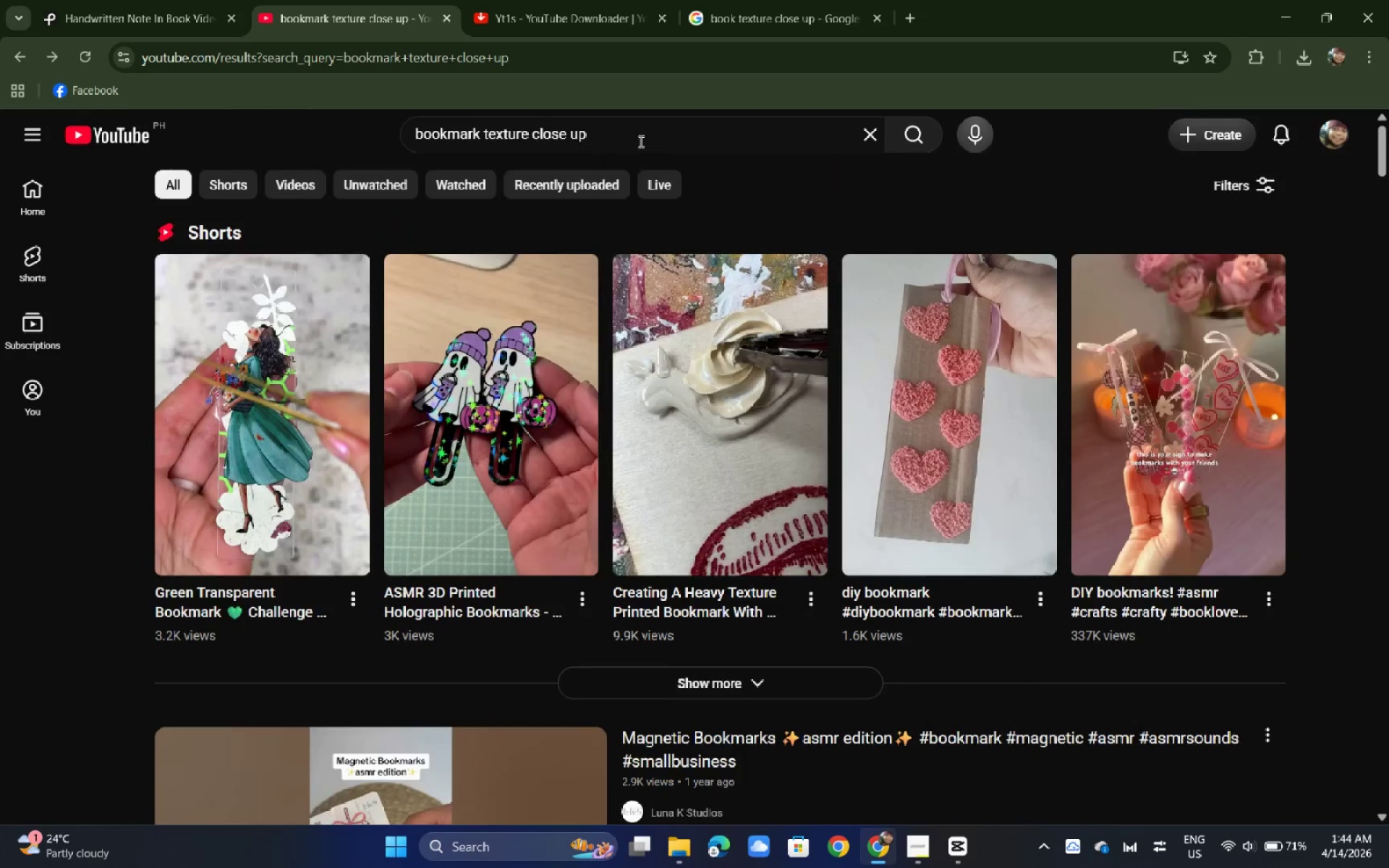 
left_click_drag(start_coordinate=[634, 137], to_coordinate=[327, 125])
 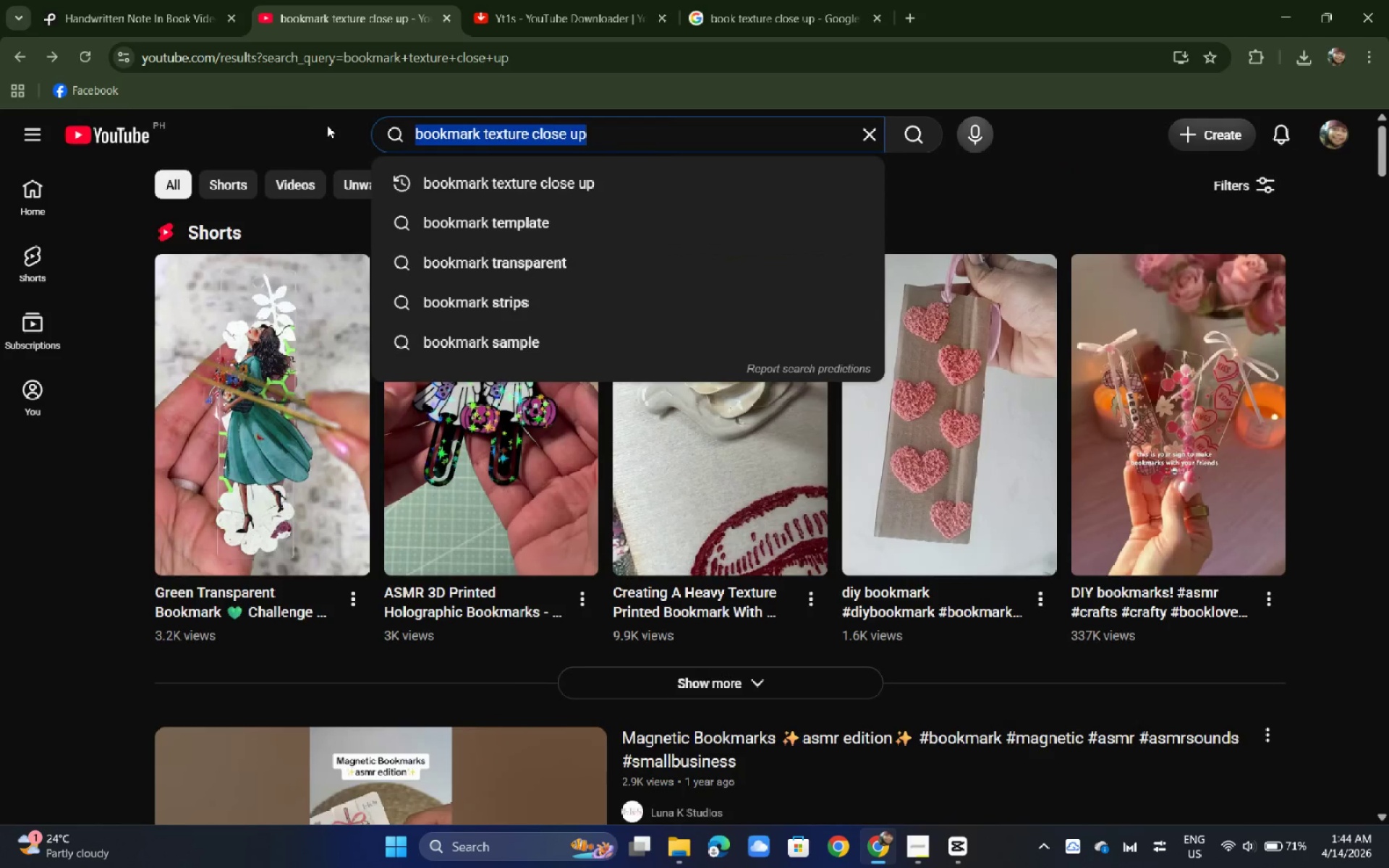 
key(Control+V)
 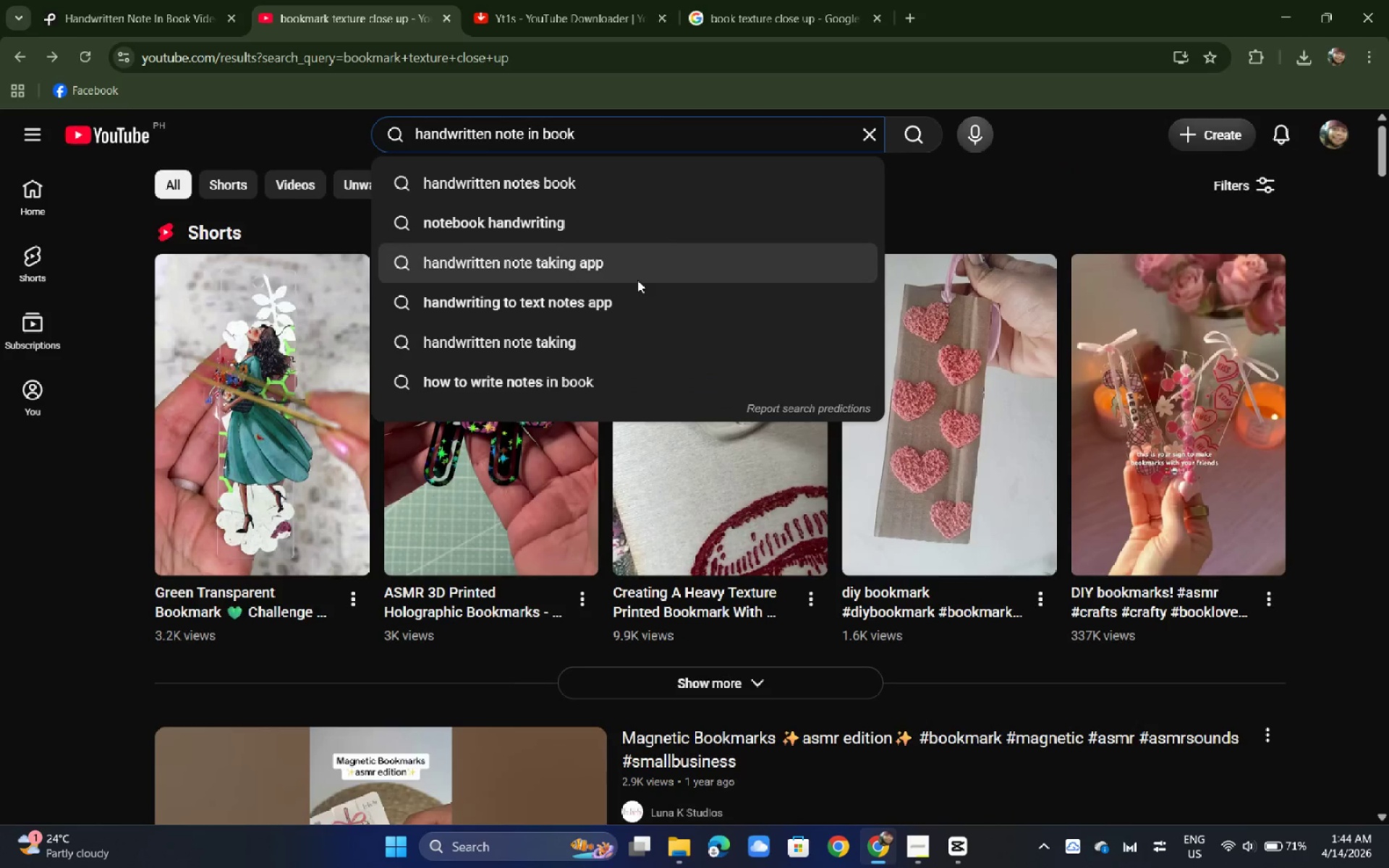 
key(NumpadEnter)
 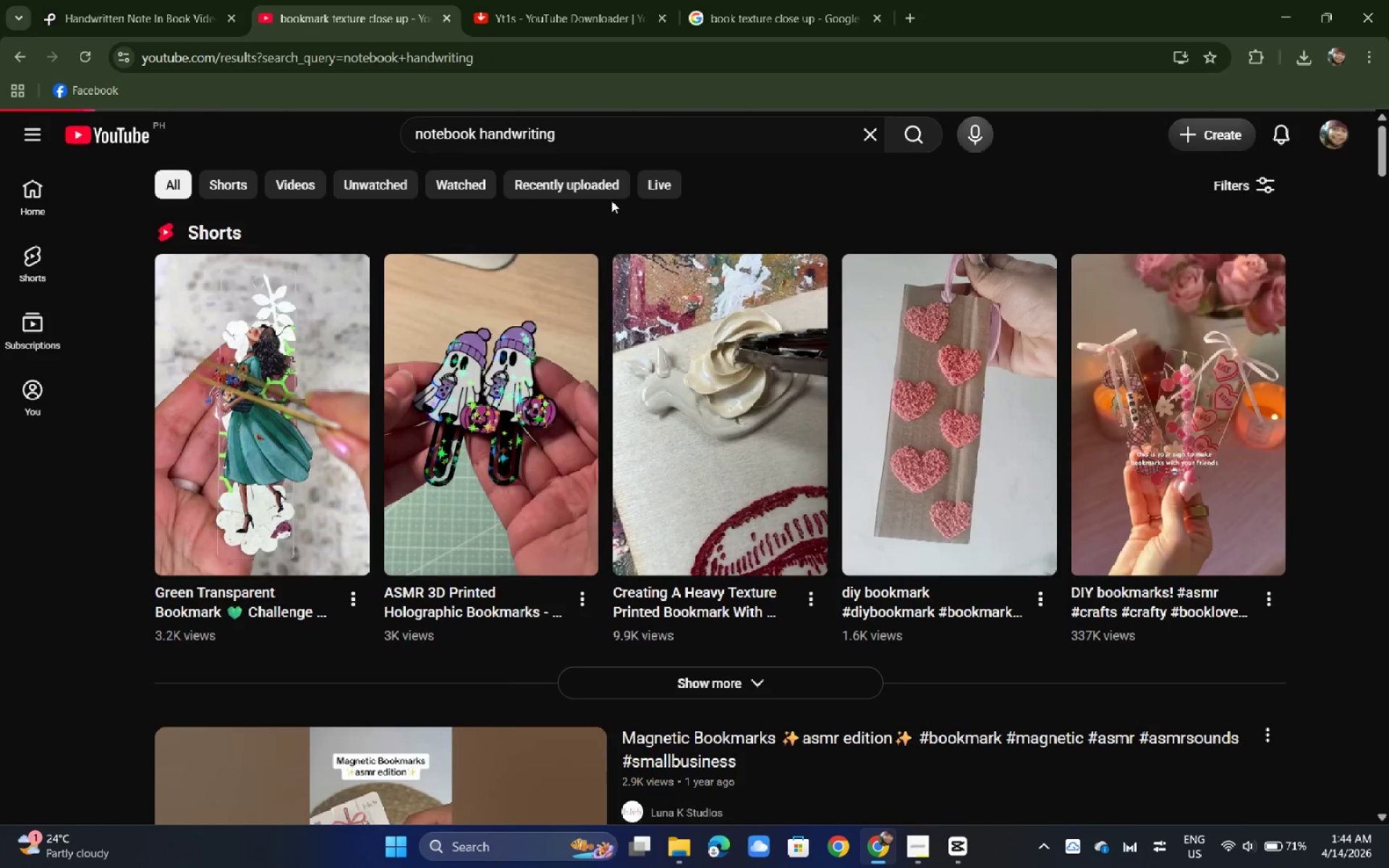 
mouse_move([604, 190])
 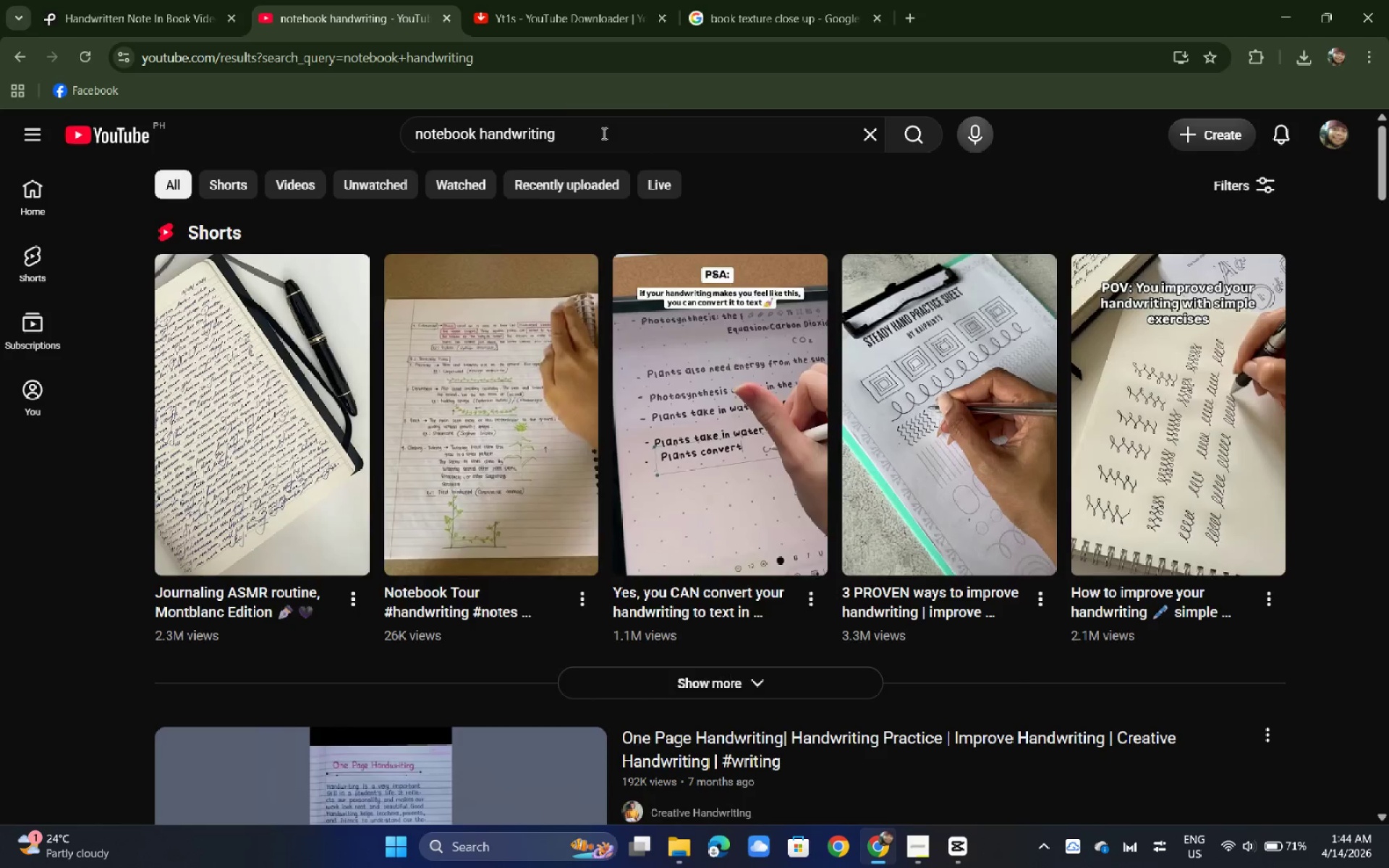 
left_click_drag(start_coordinate=[605, 133], to_coordinate=[68, 140])
 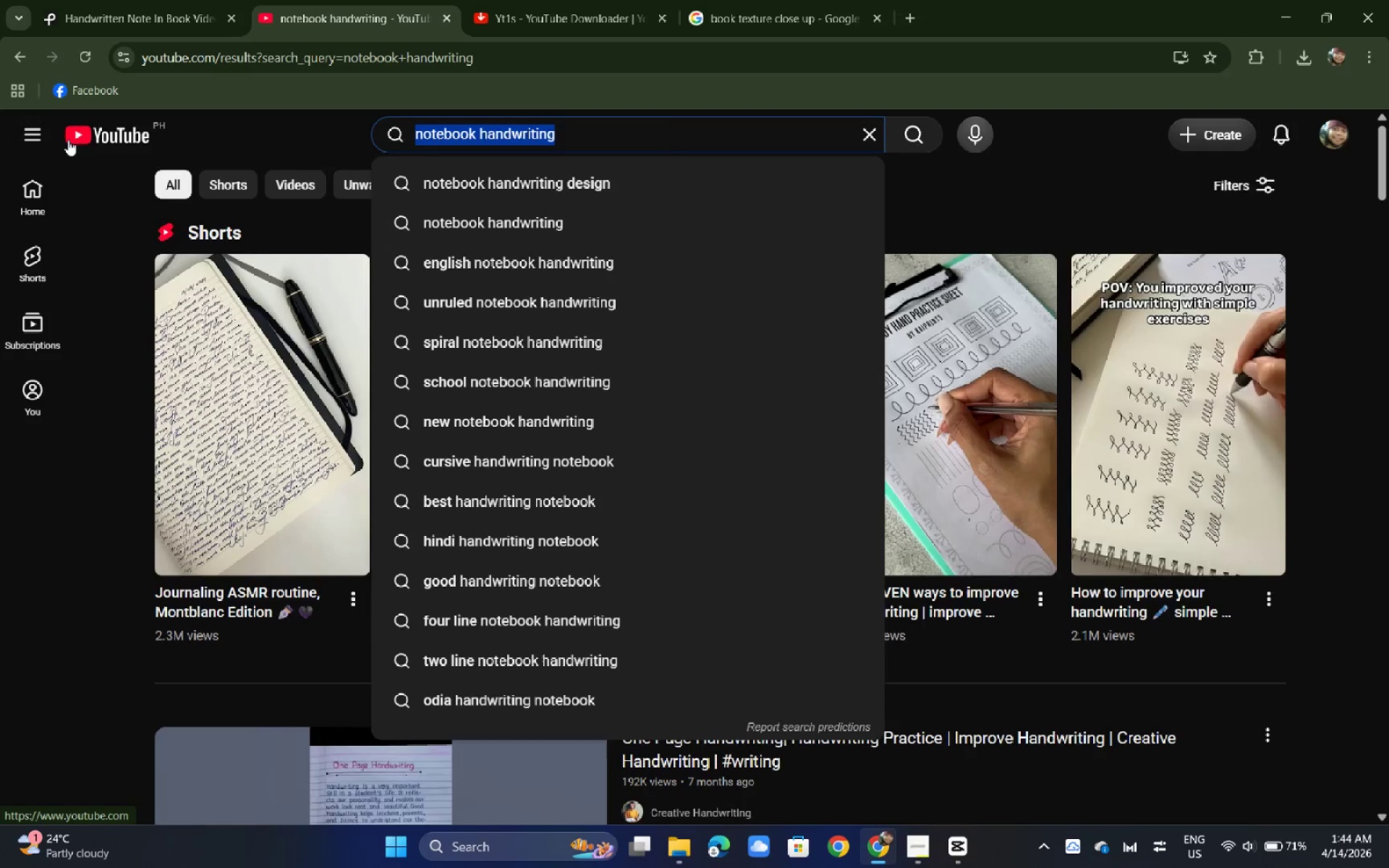 
key(Control+V)
 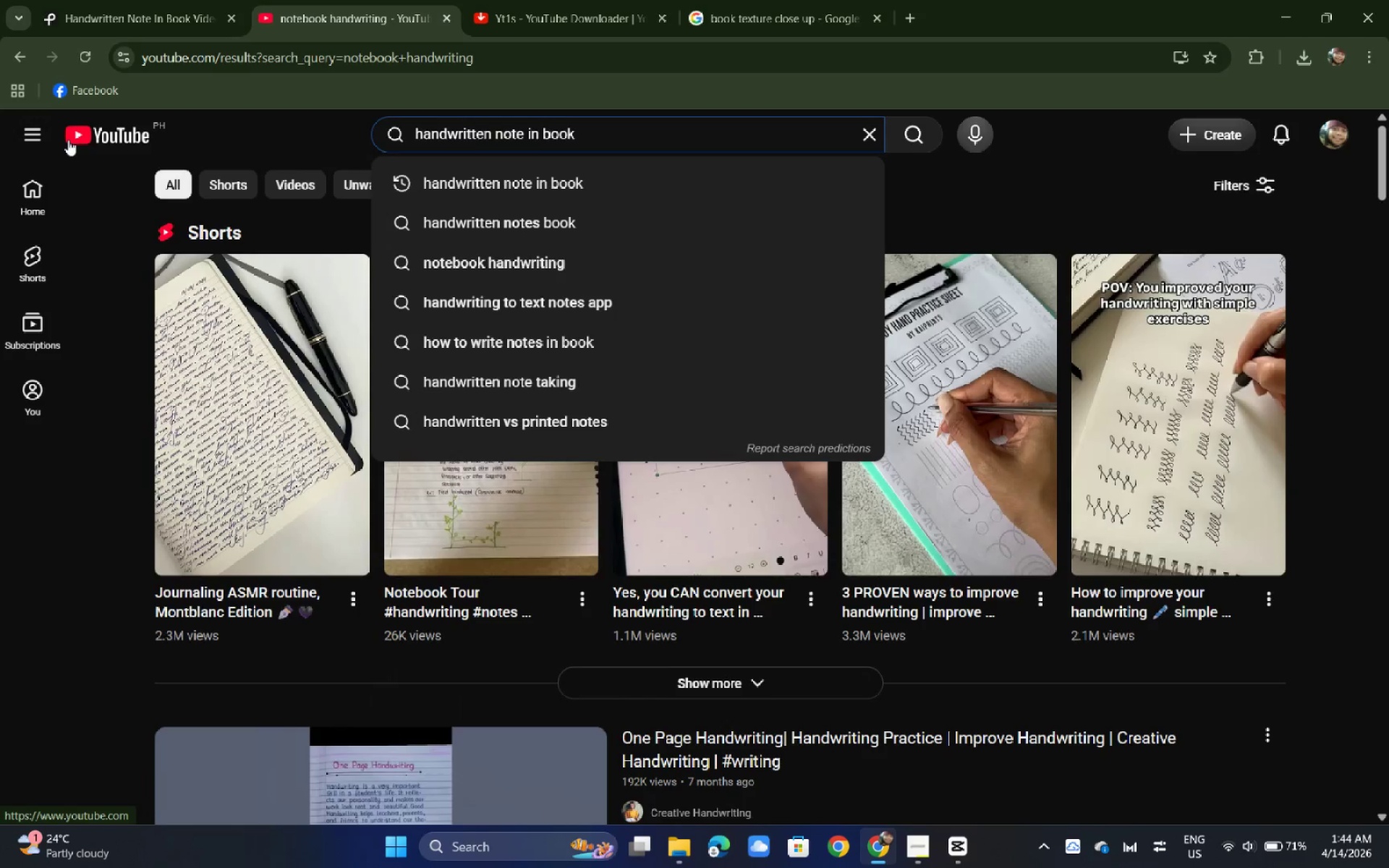 
key(NumpadEnter)
 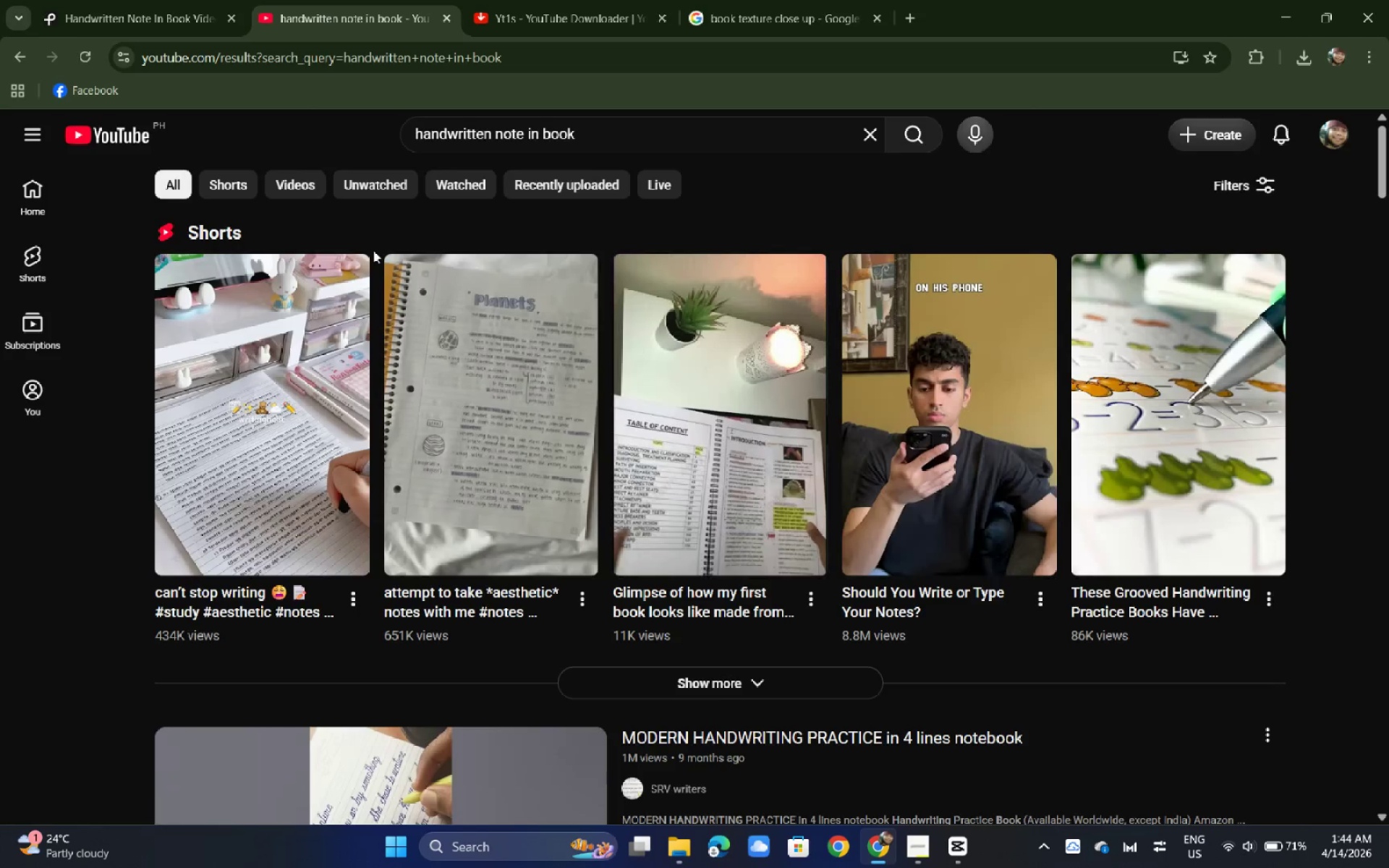 
scroll: coordinate [367, 359], scroll_direction: down, amount: 7.0
 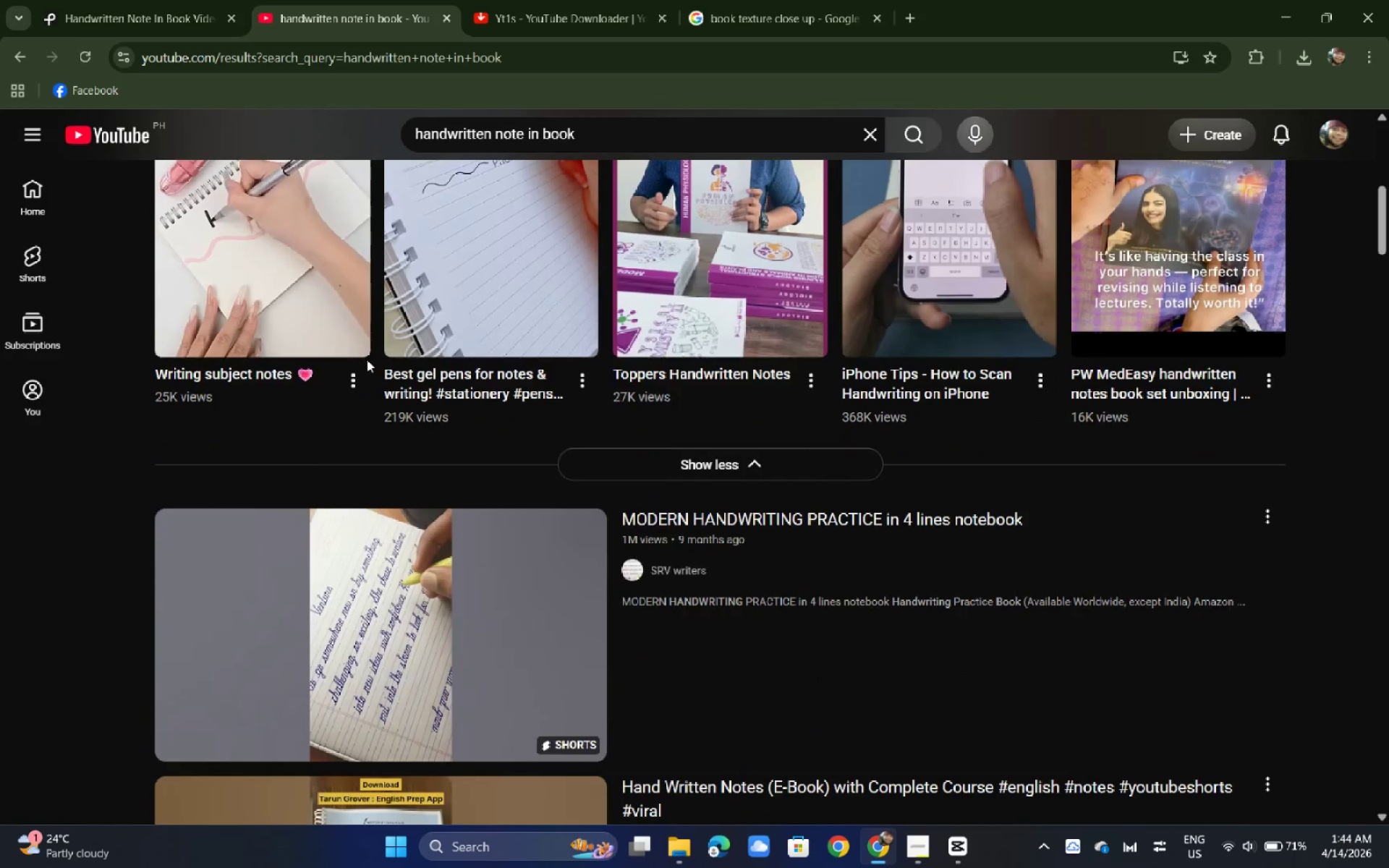 
scroll: coordinate [458, 395], scroll_direction: up, amount: 6.0
 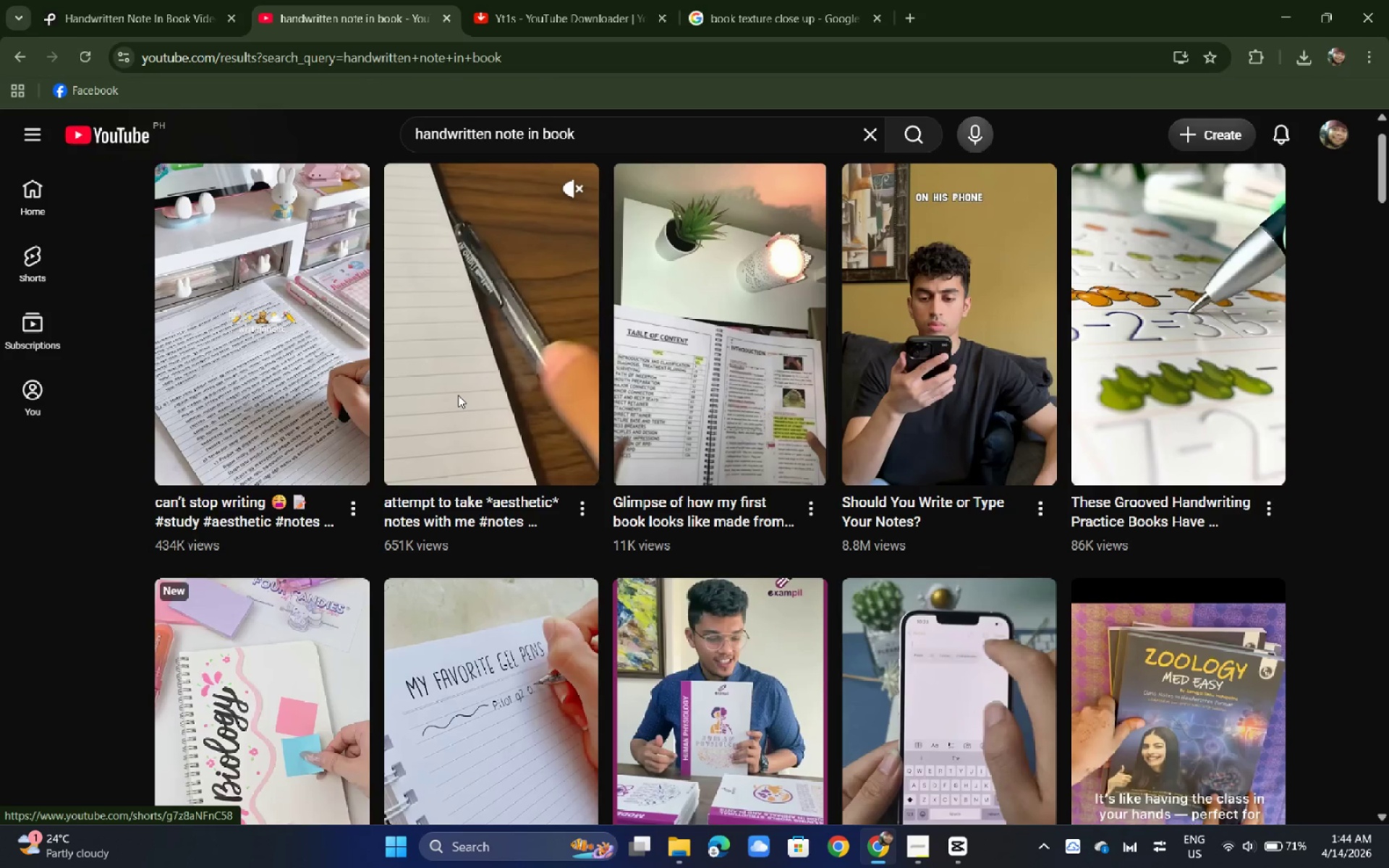 
wait(10.25)
 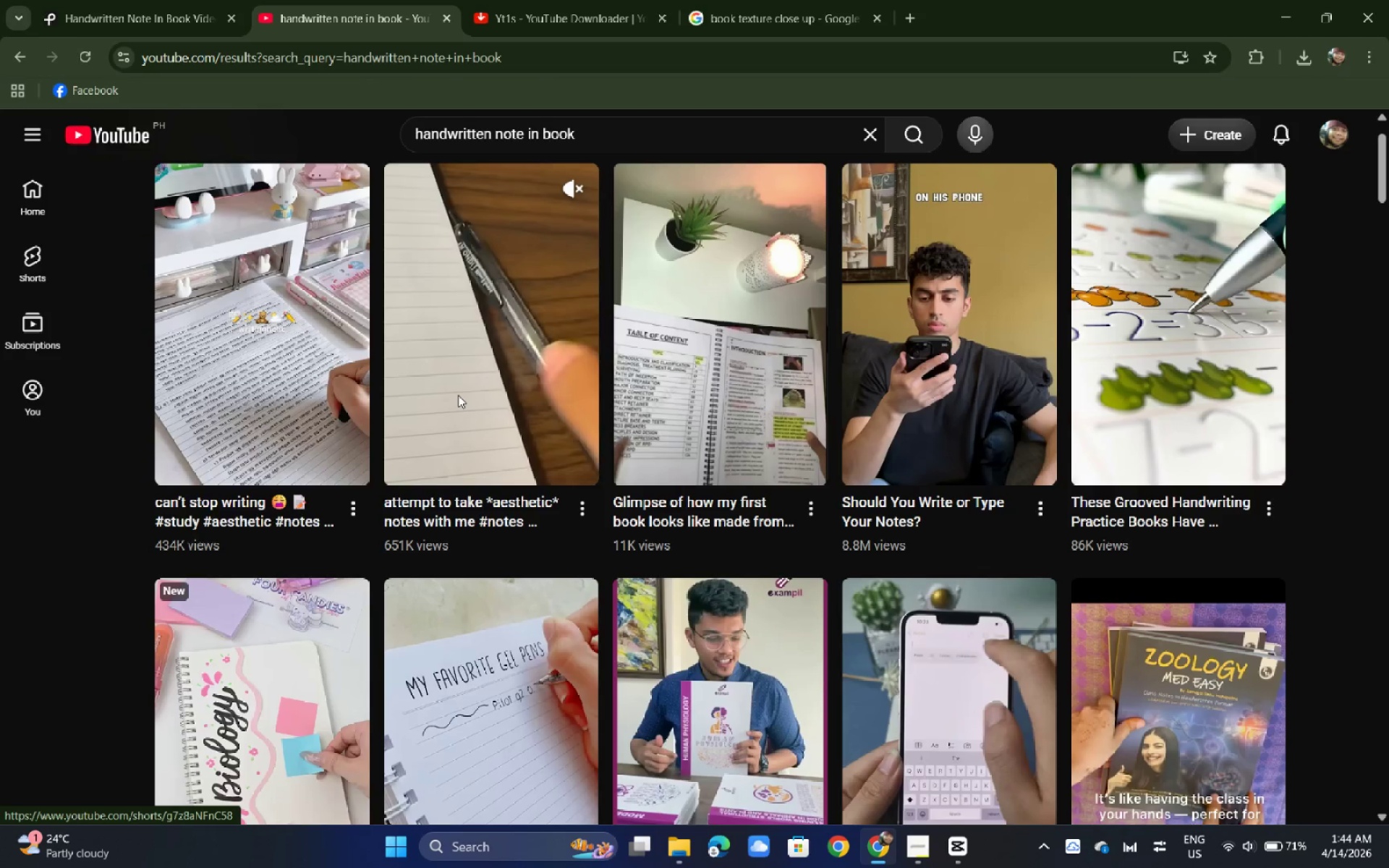 
scroll: coordinate [398, 490], scroll_direction: up, amount: 3.0
 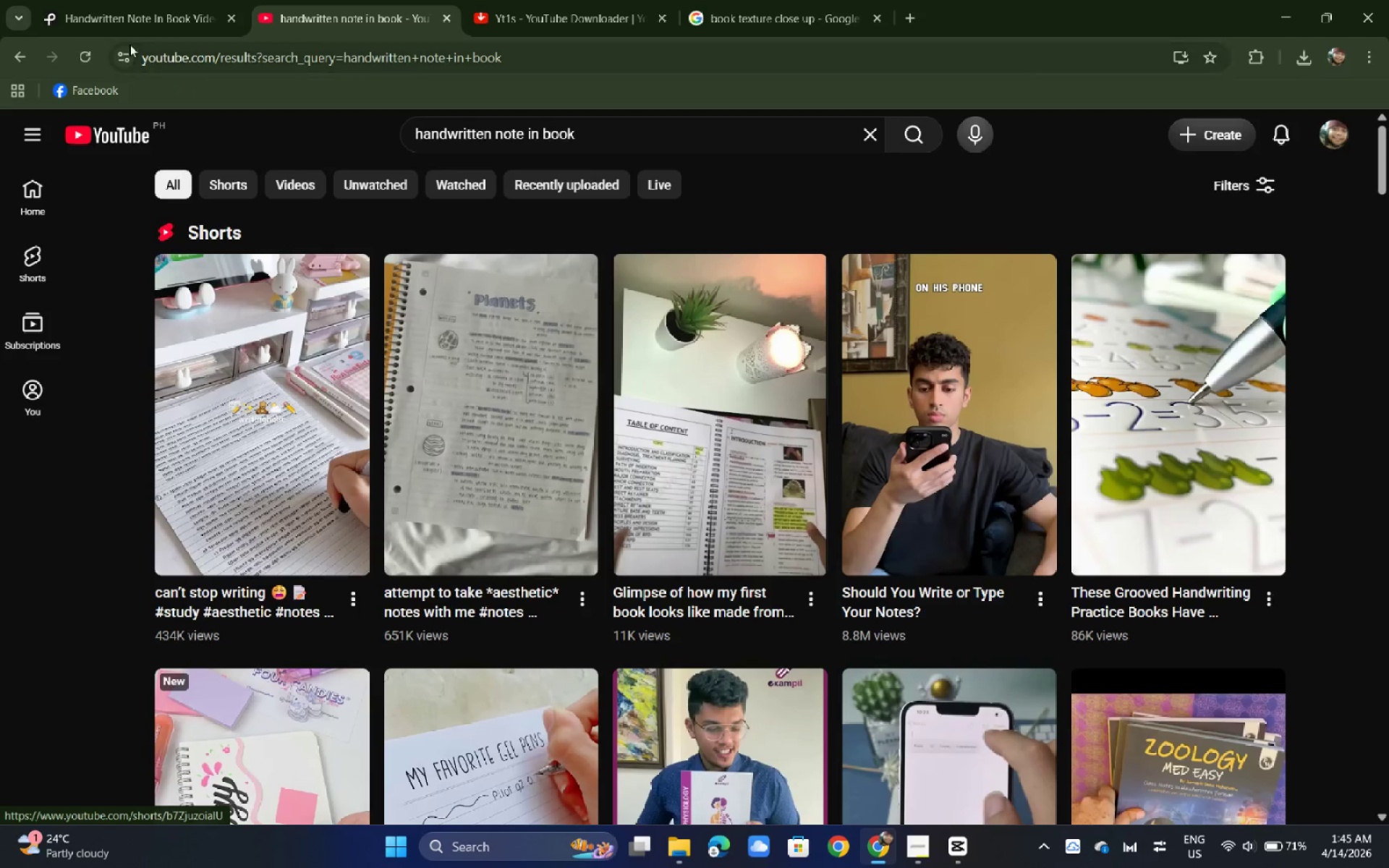 
left_click([130, 8])
 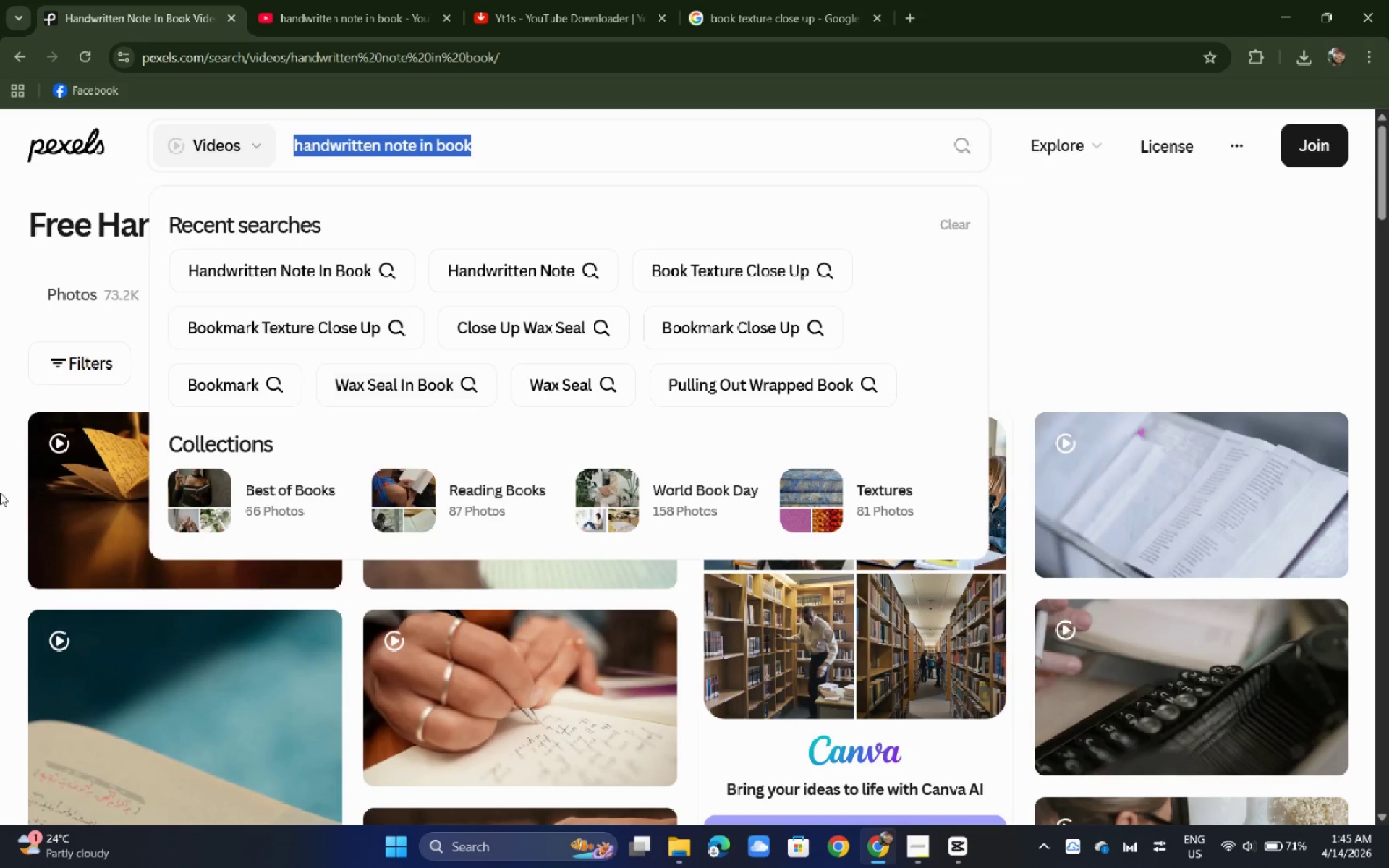 
left_click([0, 493])
 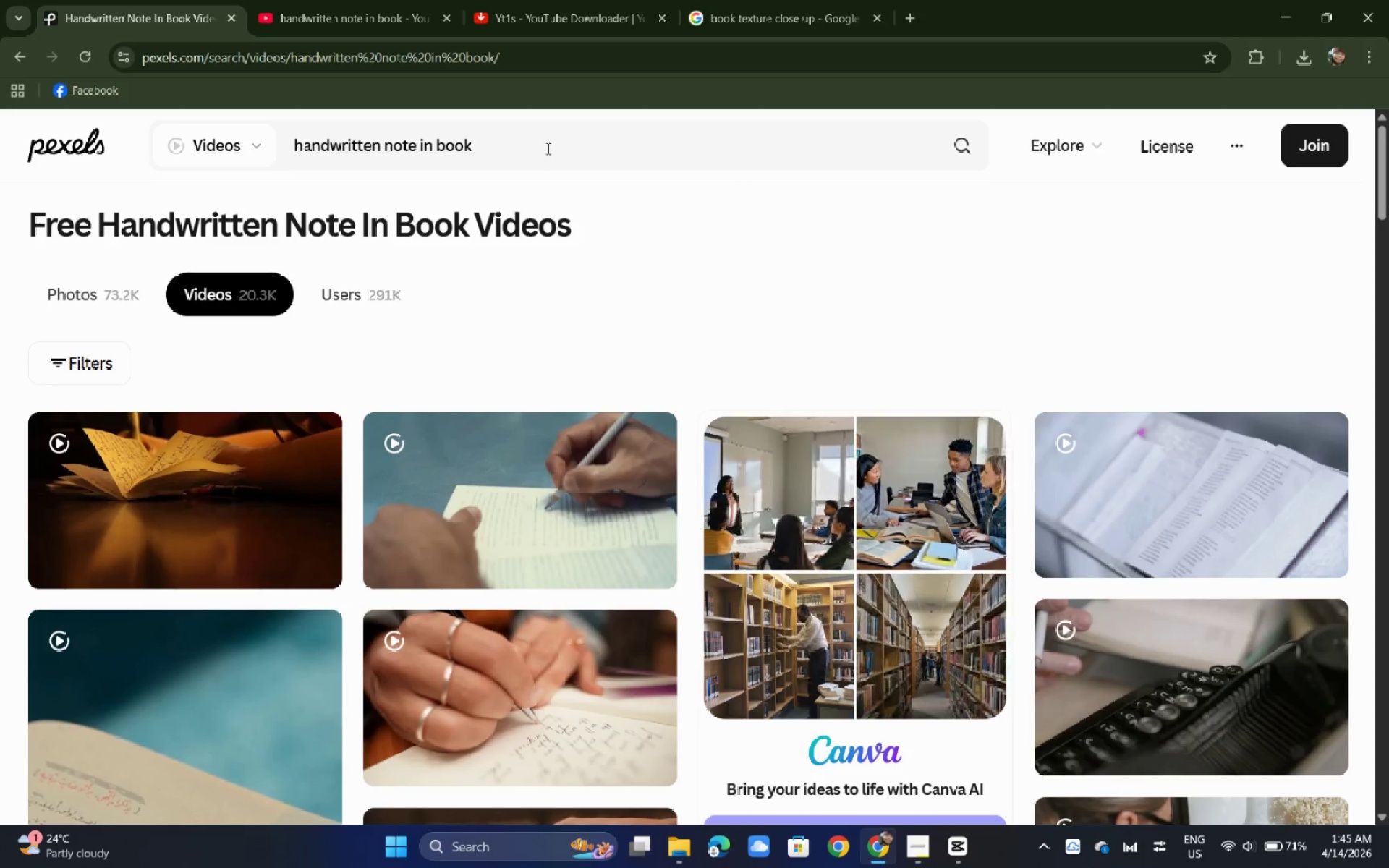 
left_click_drag(start_coordinate=[547, 148], to_coordinate=[422, 161])
 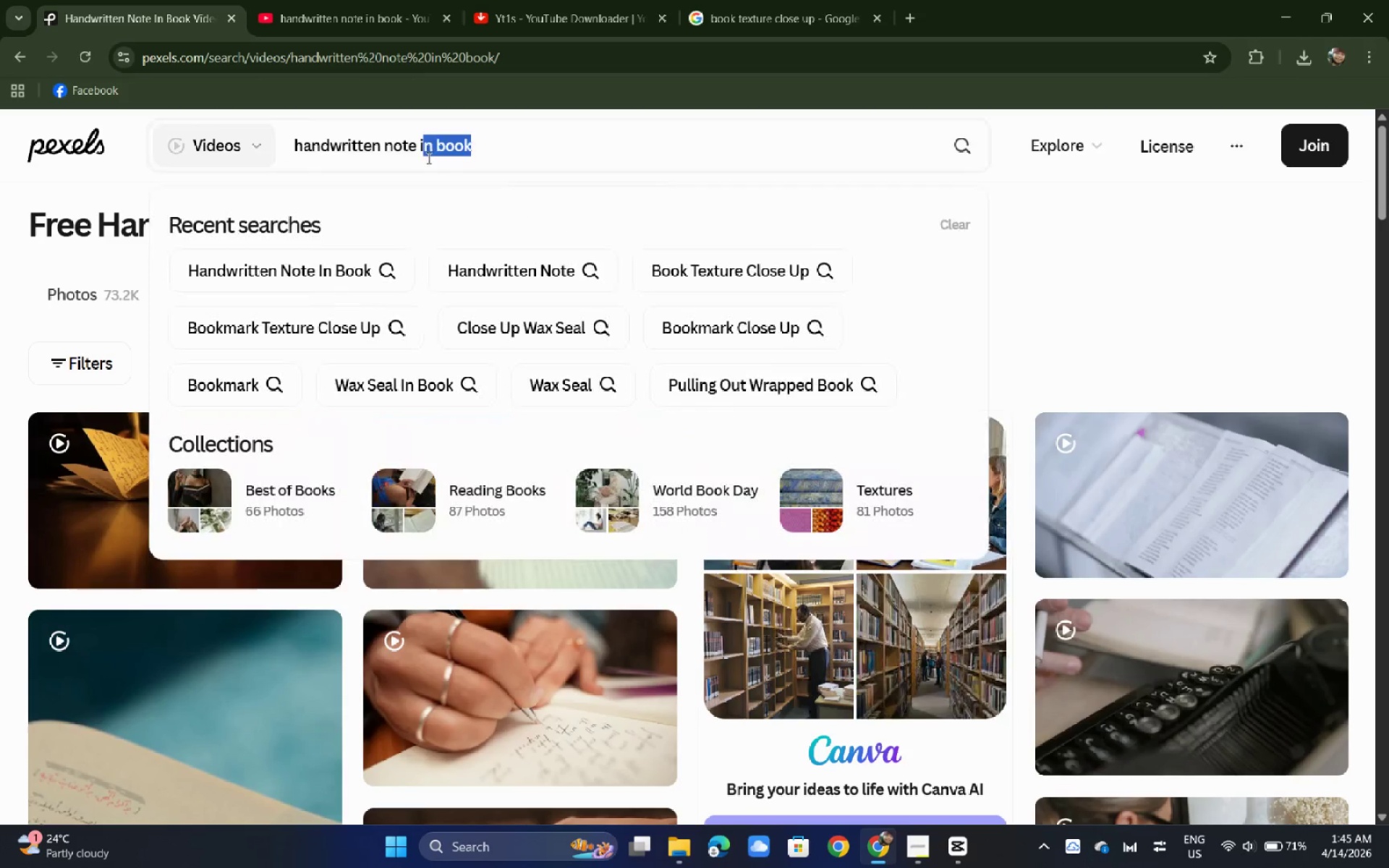 
key(Backspace)
 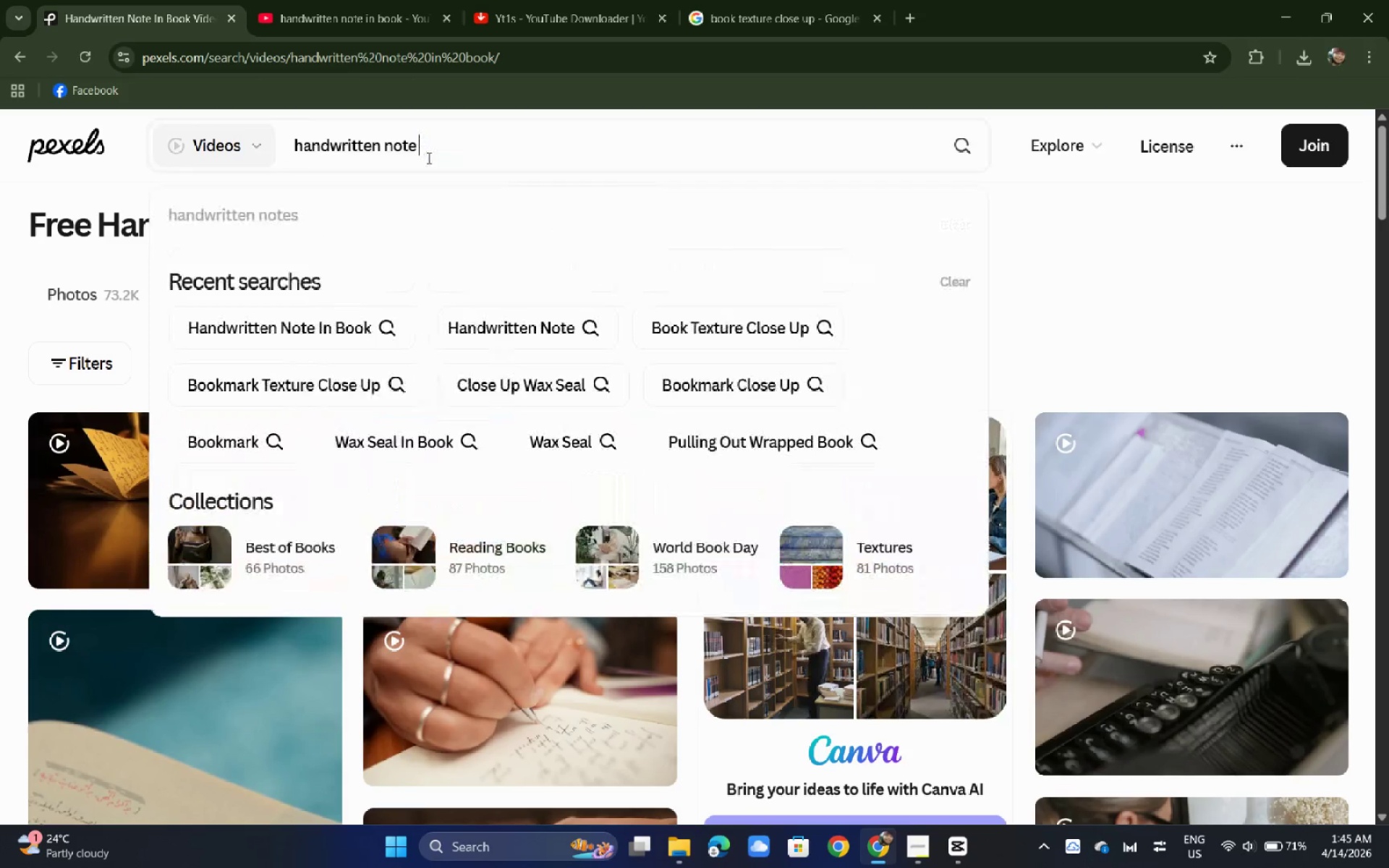 
key(Backspace)
 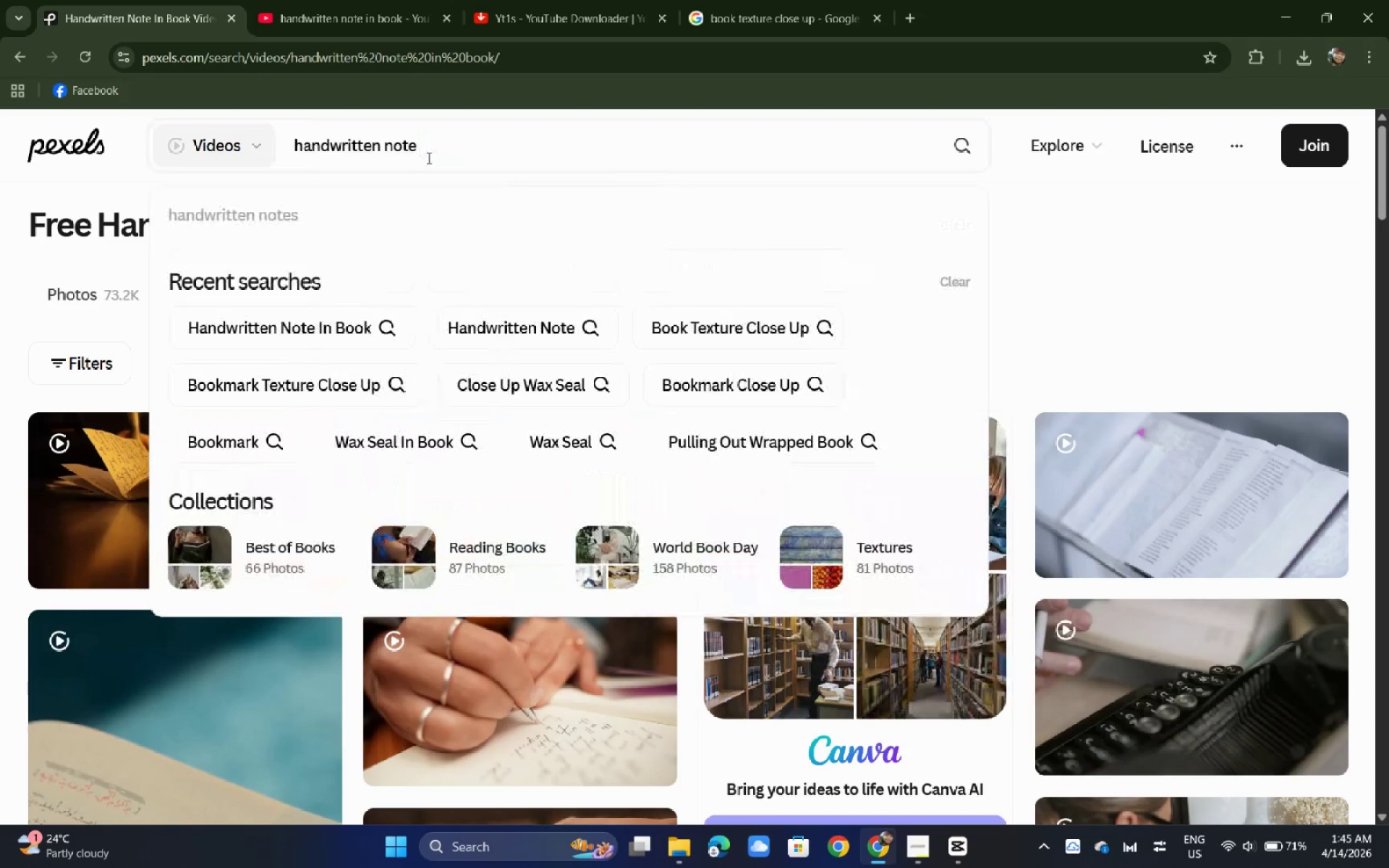 
key(Backspace)
 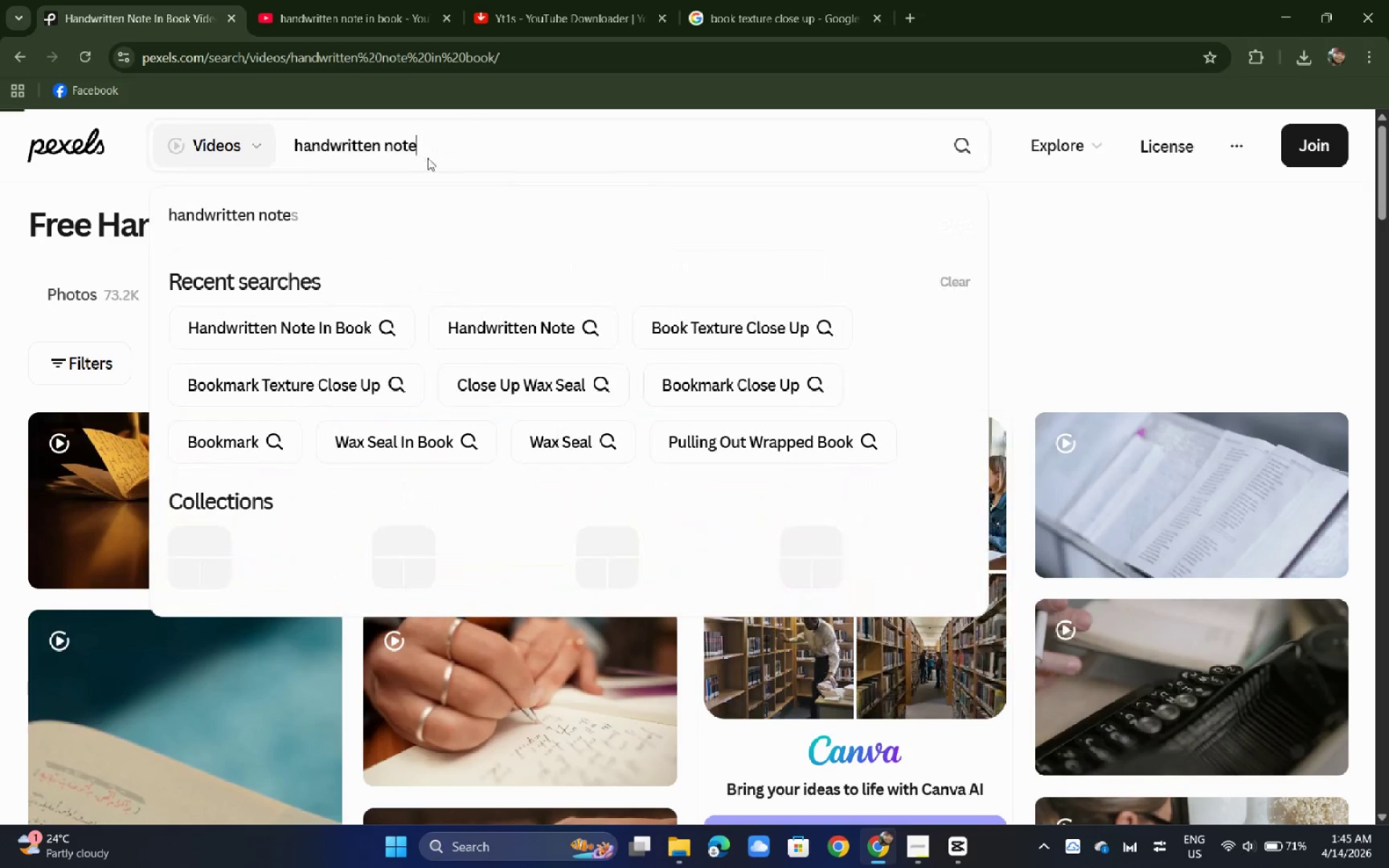 
key(Enter)
 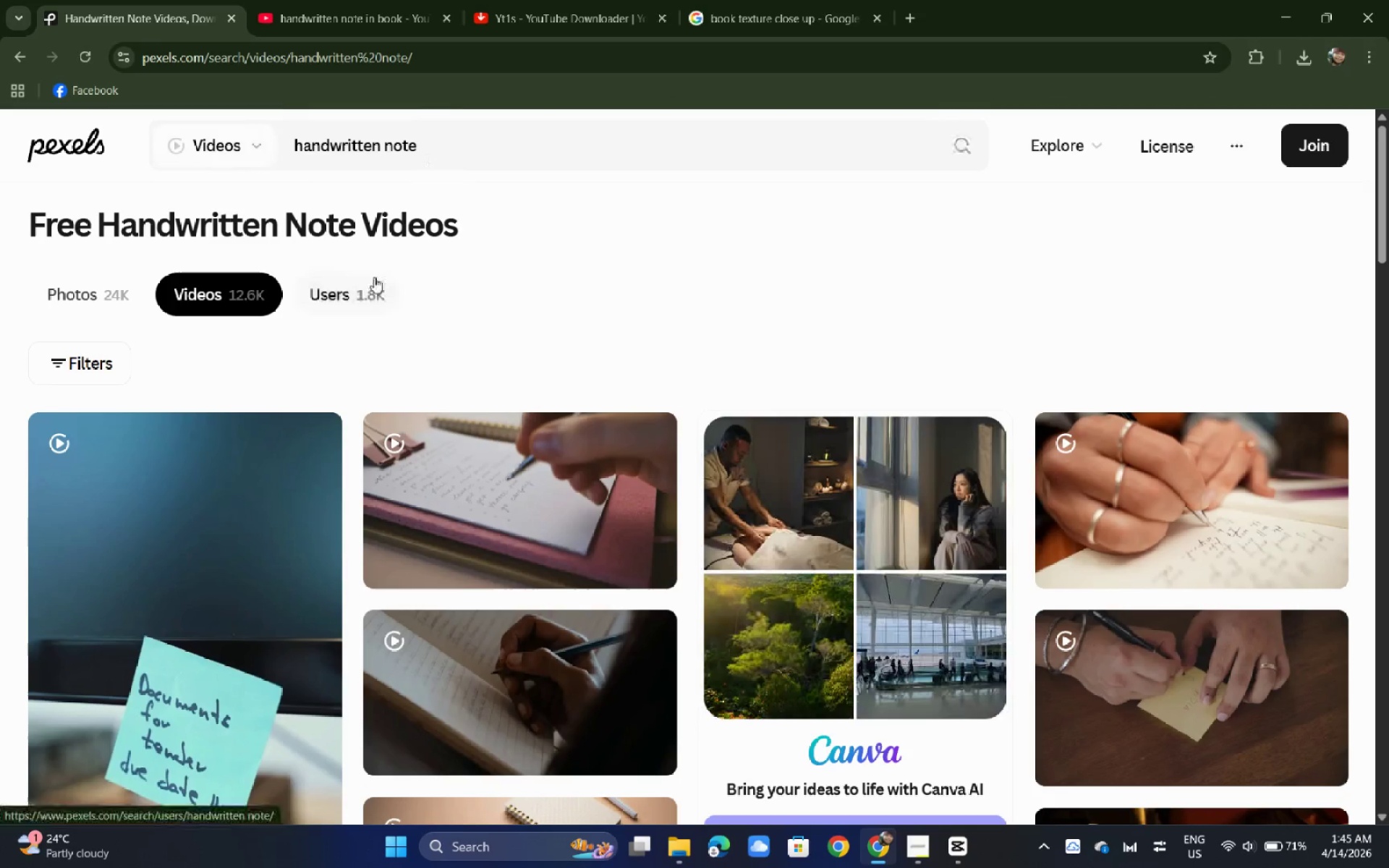 
scroll: coordinate [863, 474], scroll_direction: down, amount: 12.0
 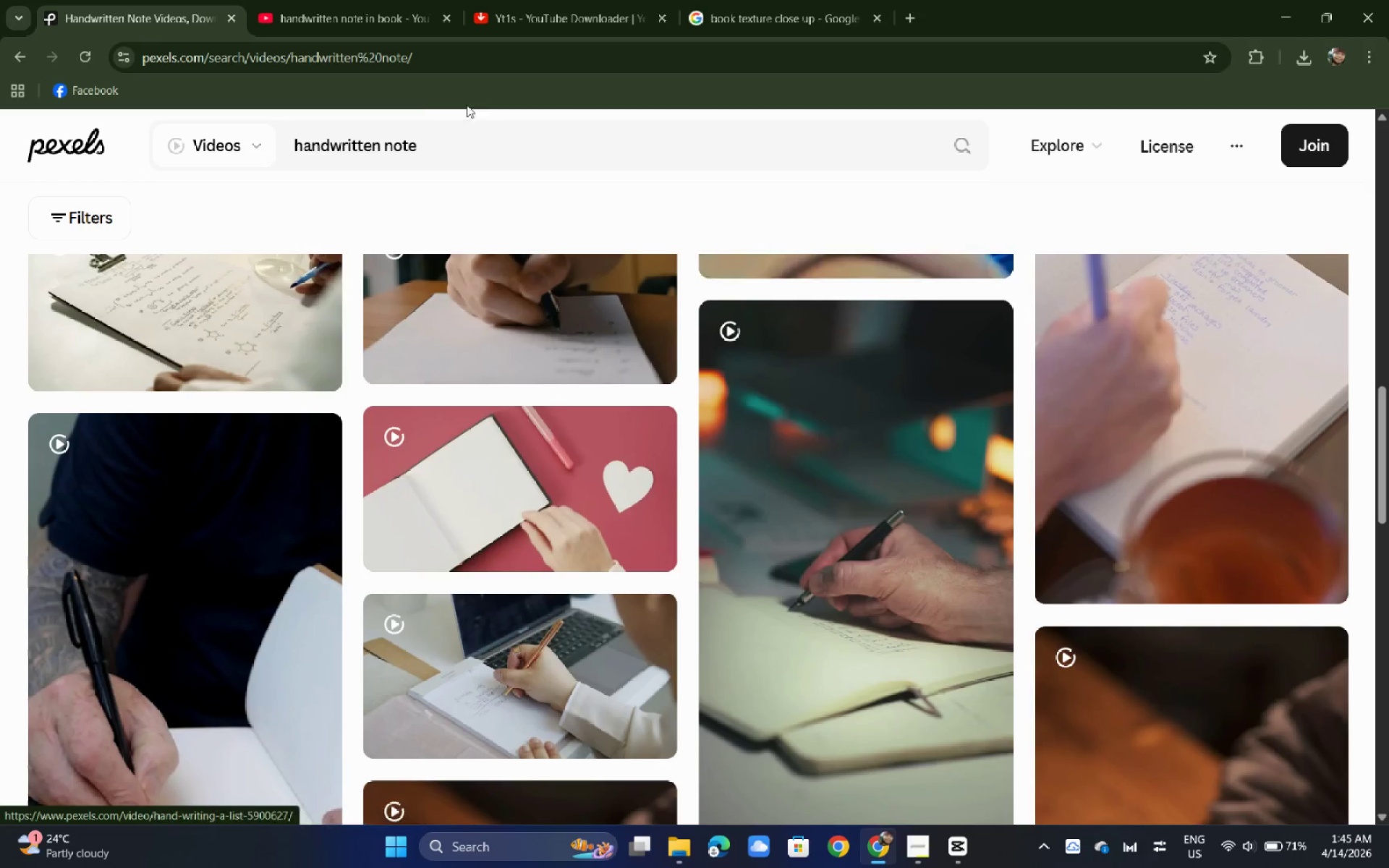 
left_click_drag(start_coordinate=[462, 143], to_coordinate=[131, 140])
 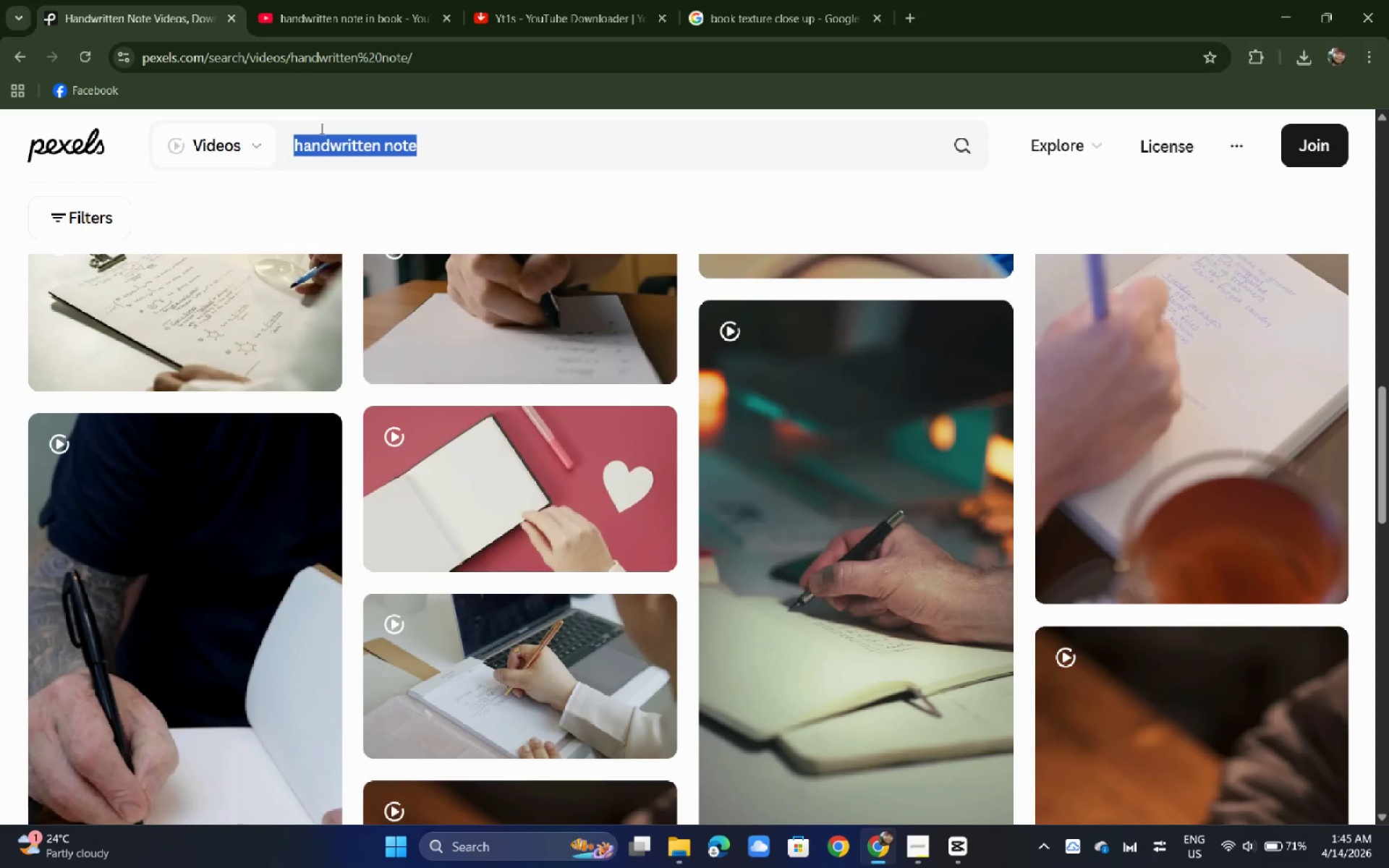 
right_click([320, 128])
 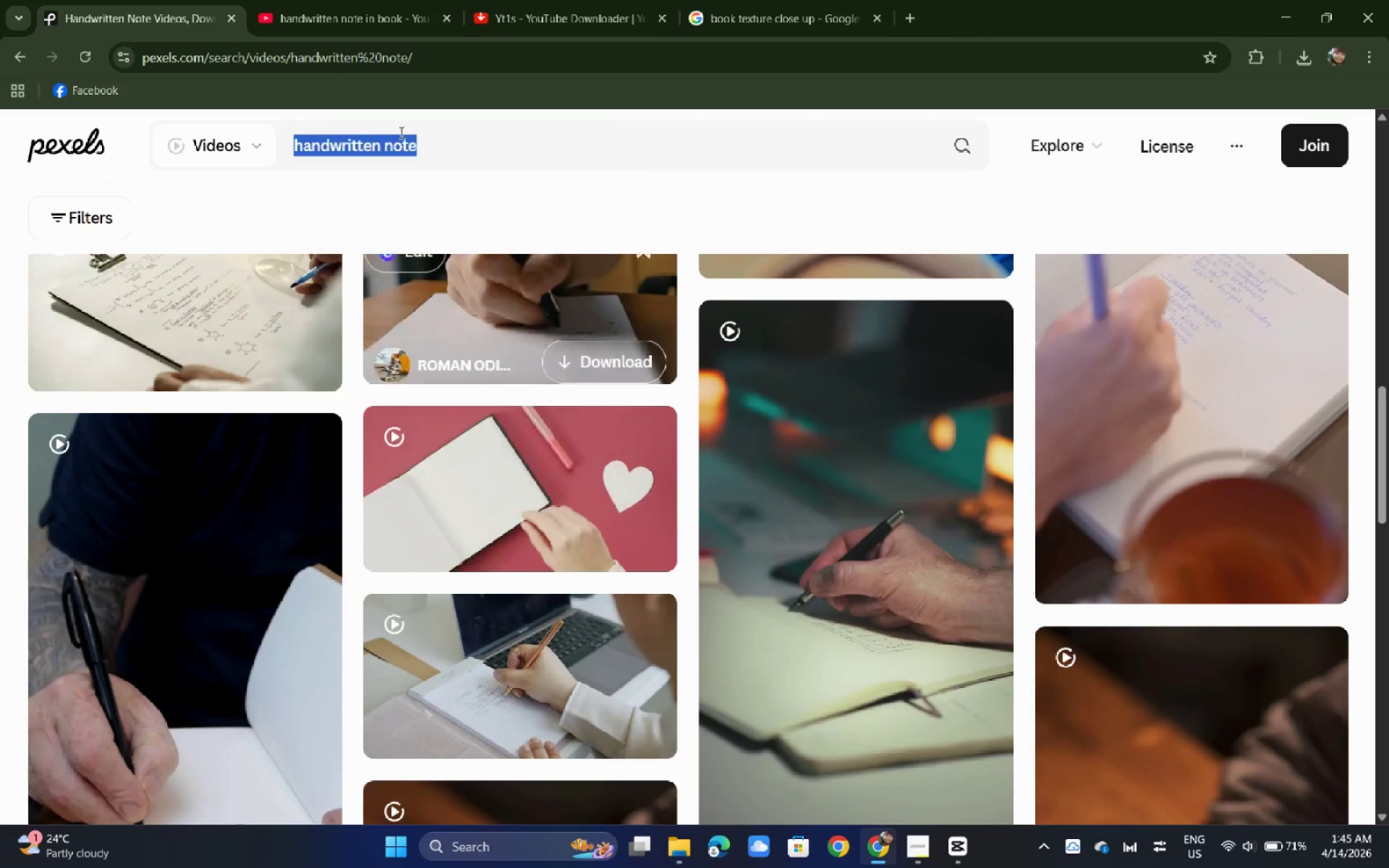 
left_click_drag(start_coordinate=[370, 4], to_coordinate=[373, 8])
 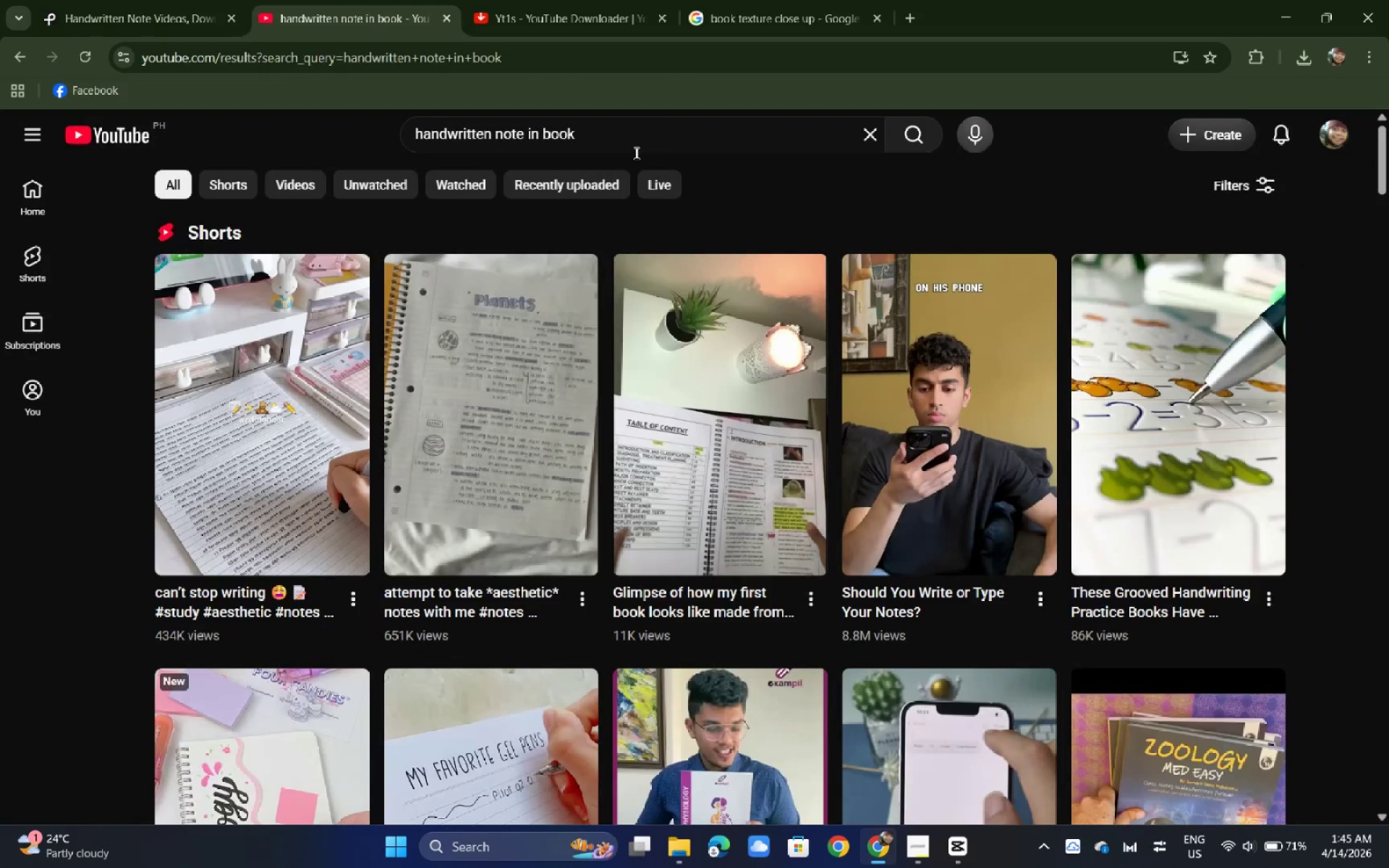 
left_click_drag(start_coordinate=[635, 153], to_coordinate=[323, 144])
 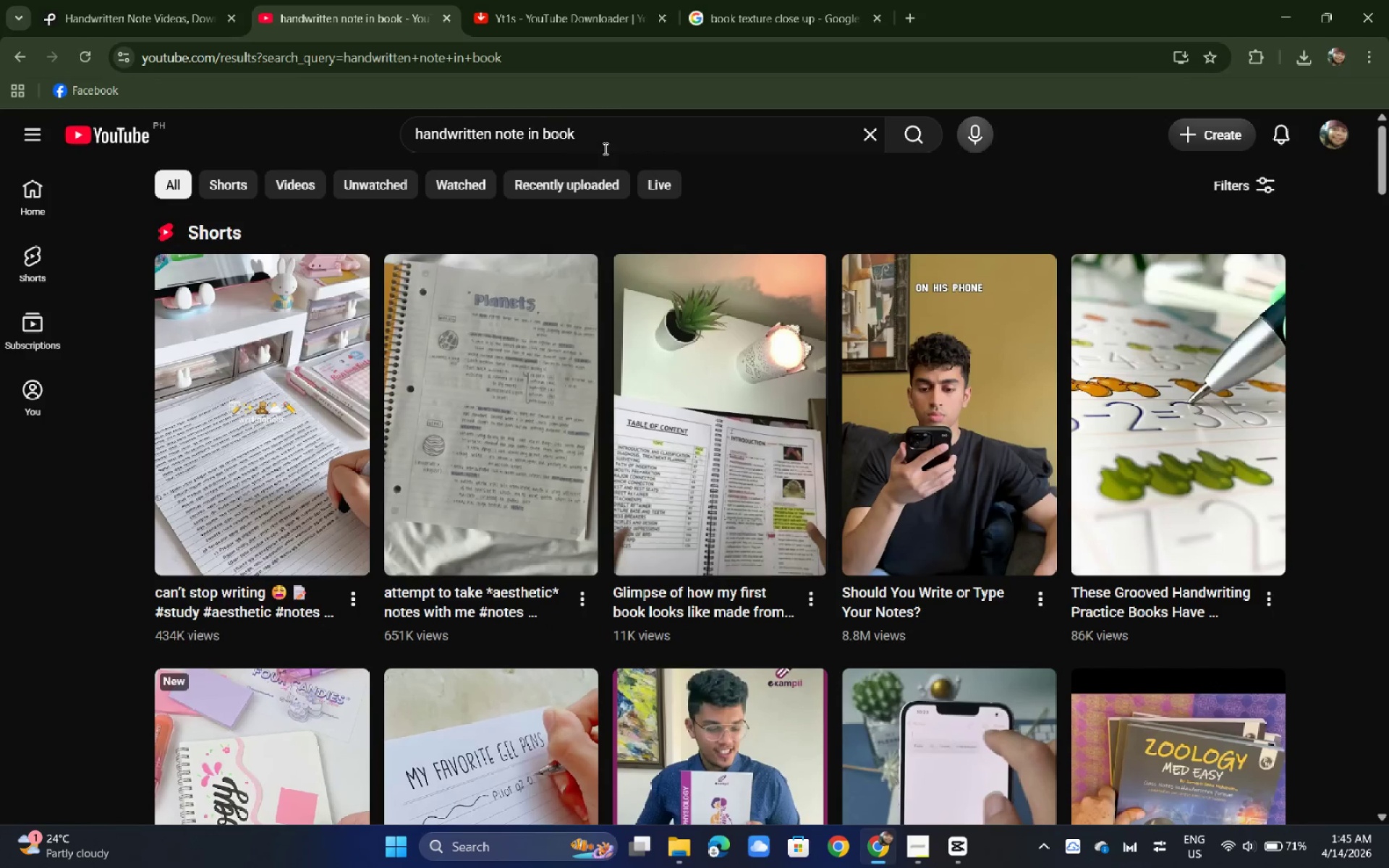 
left_click_drag(start_coordinate=[604, 148], to_coordinate=[297, 139])
 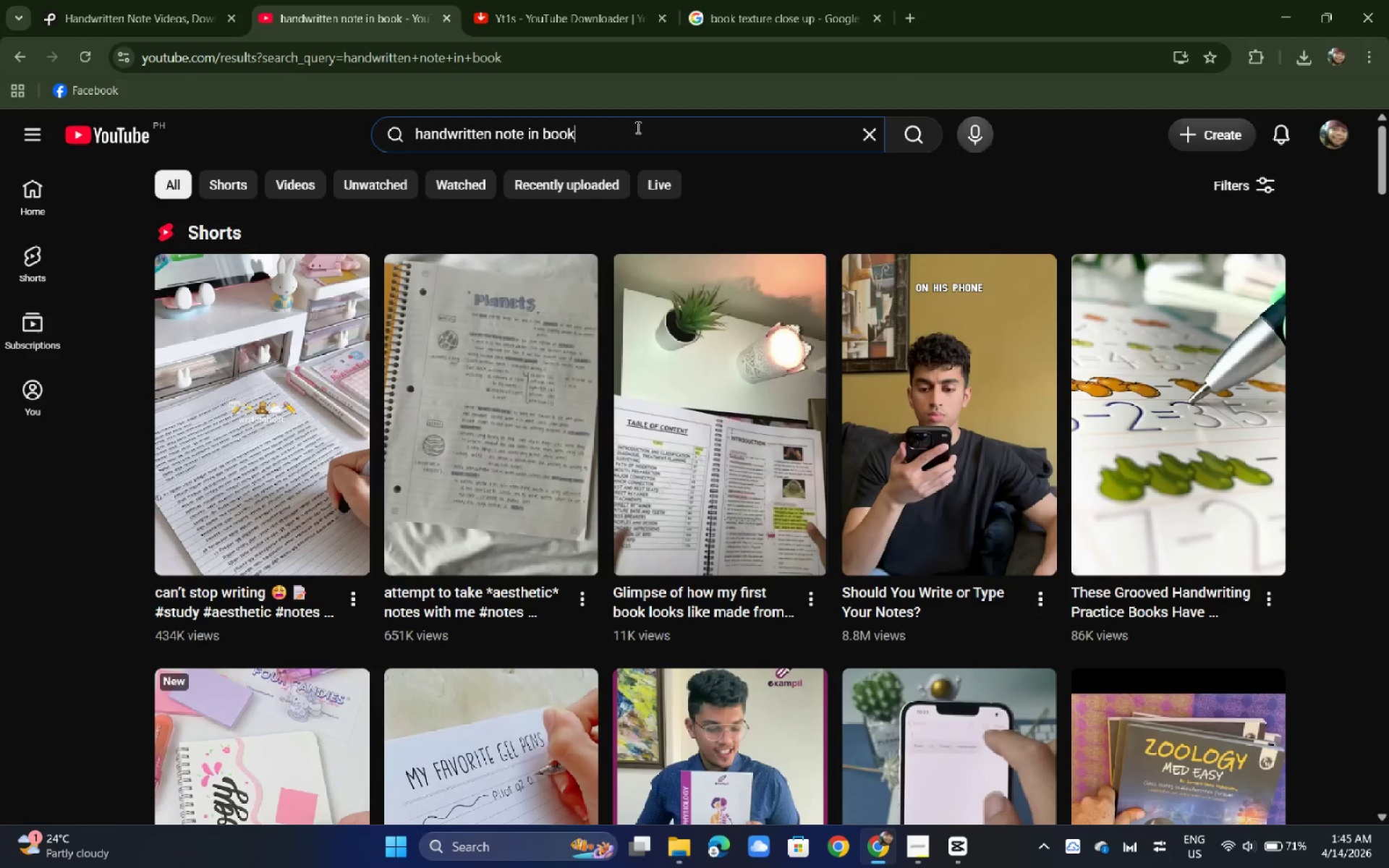 
double_click([637, 127])
 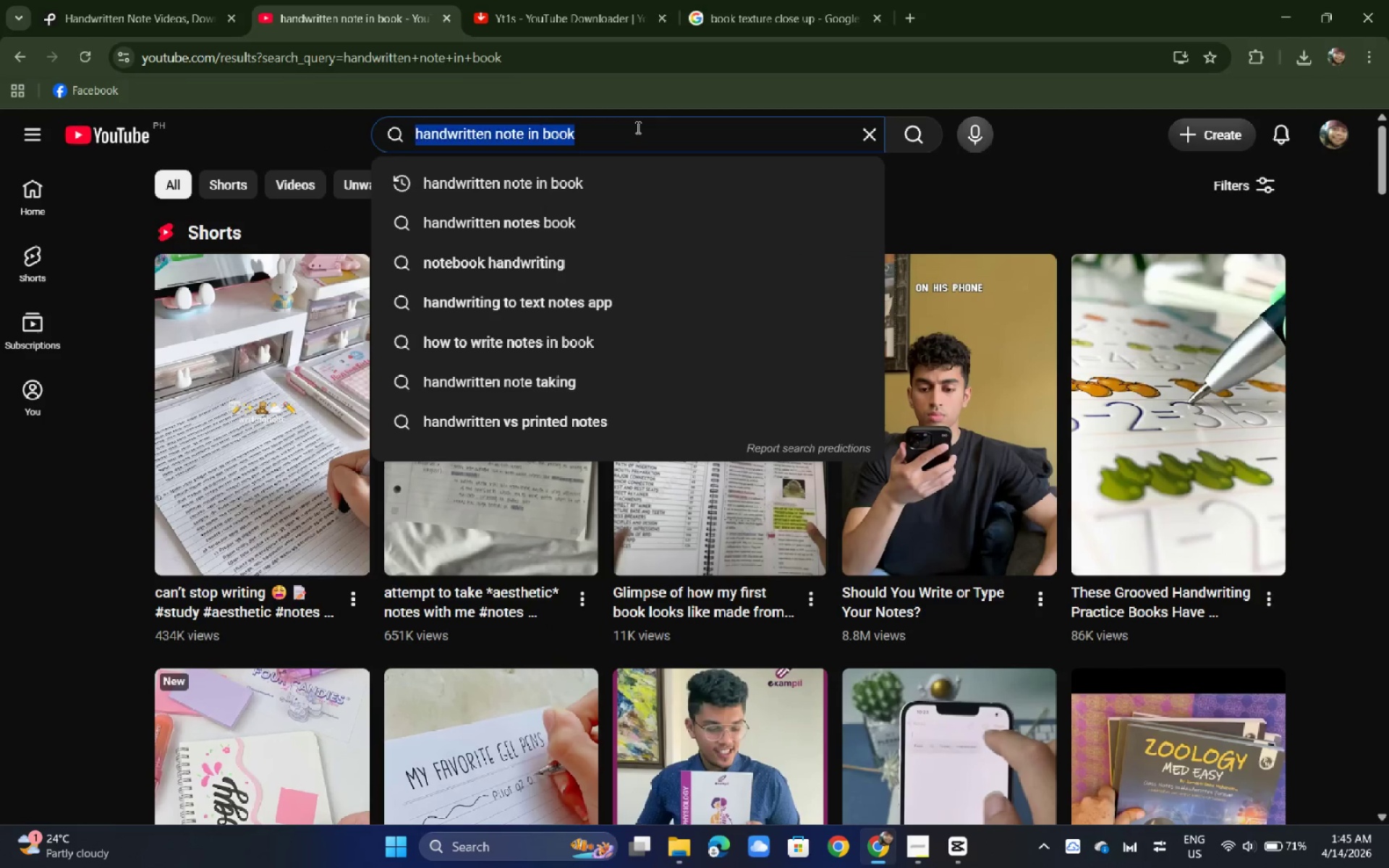 
triple_click([637, 127])
 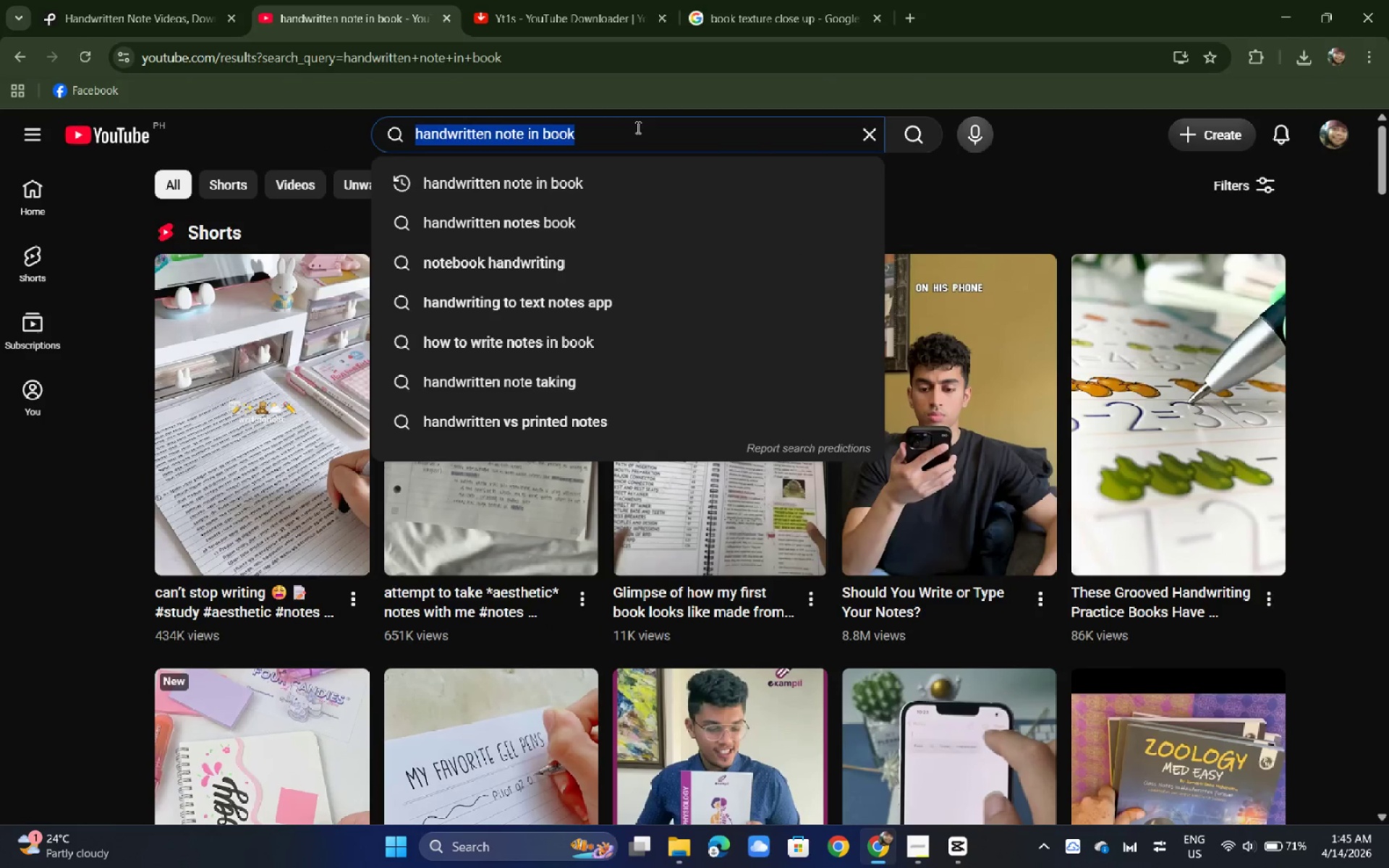 
right_click([637, 127])
 